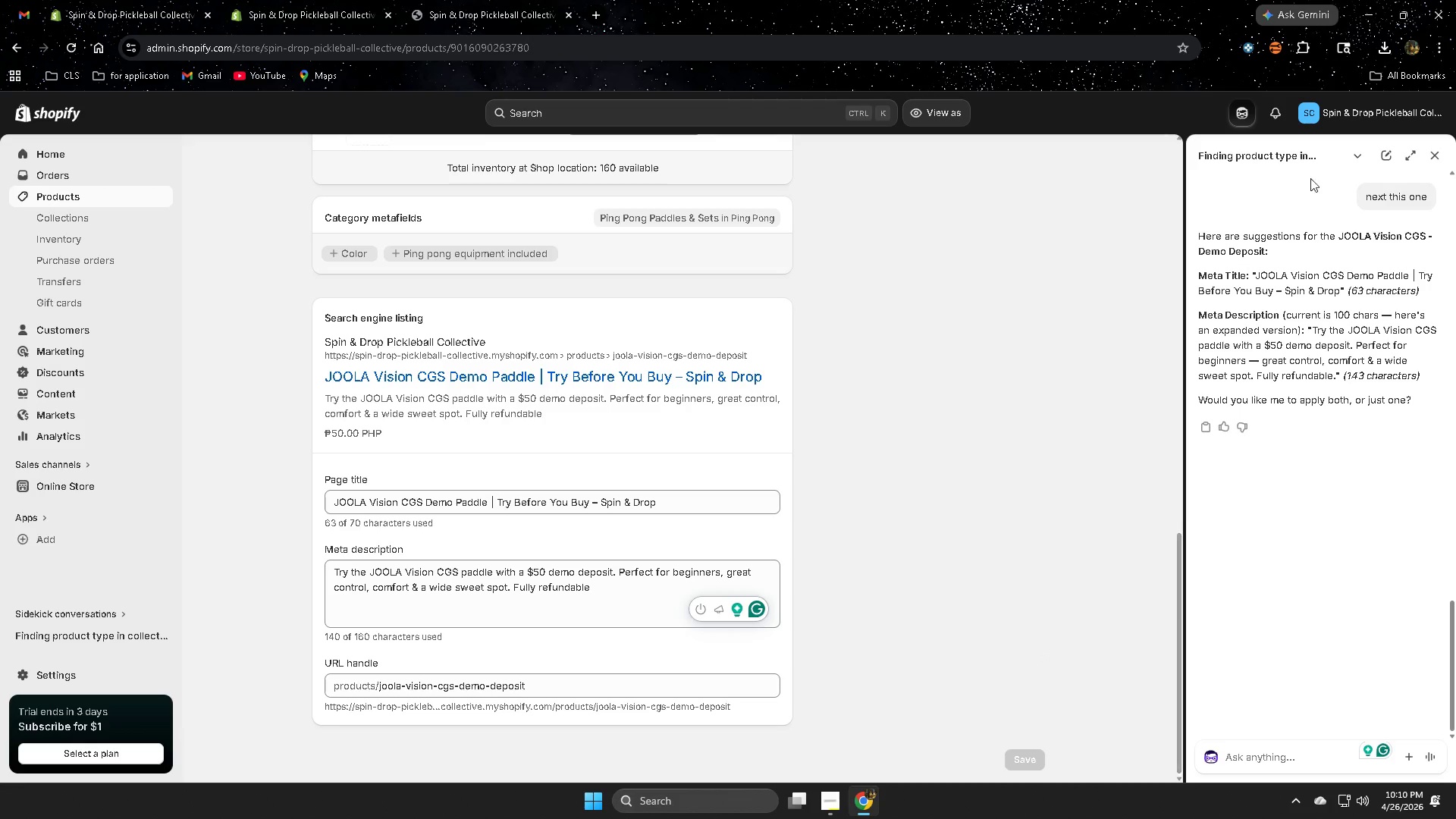 
left_click([89, 196])
 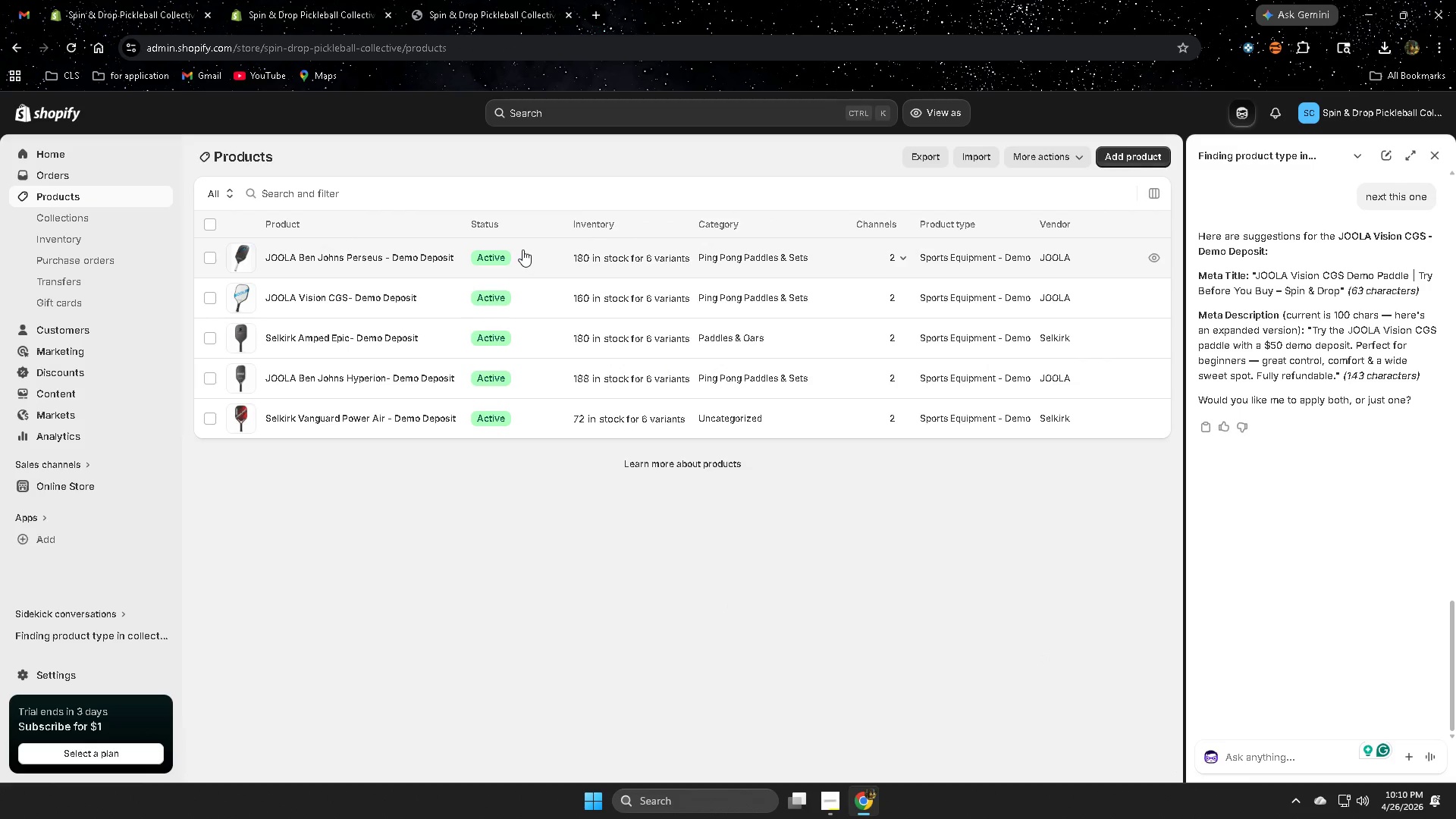 
left_click([532, 249])
 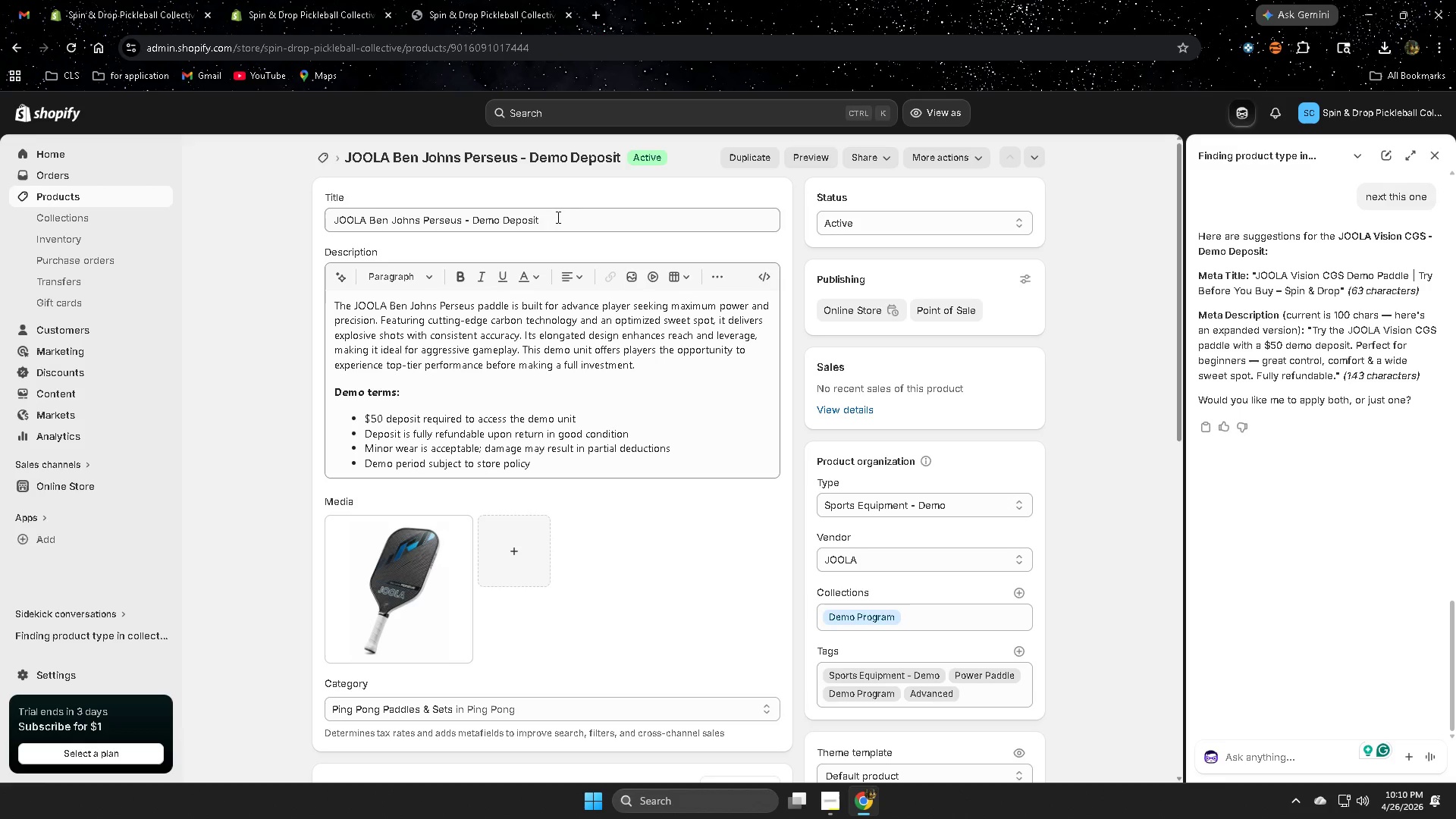 
left_click([768, 582])
 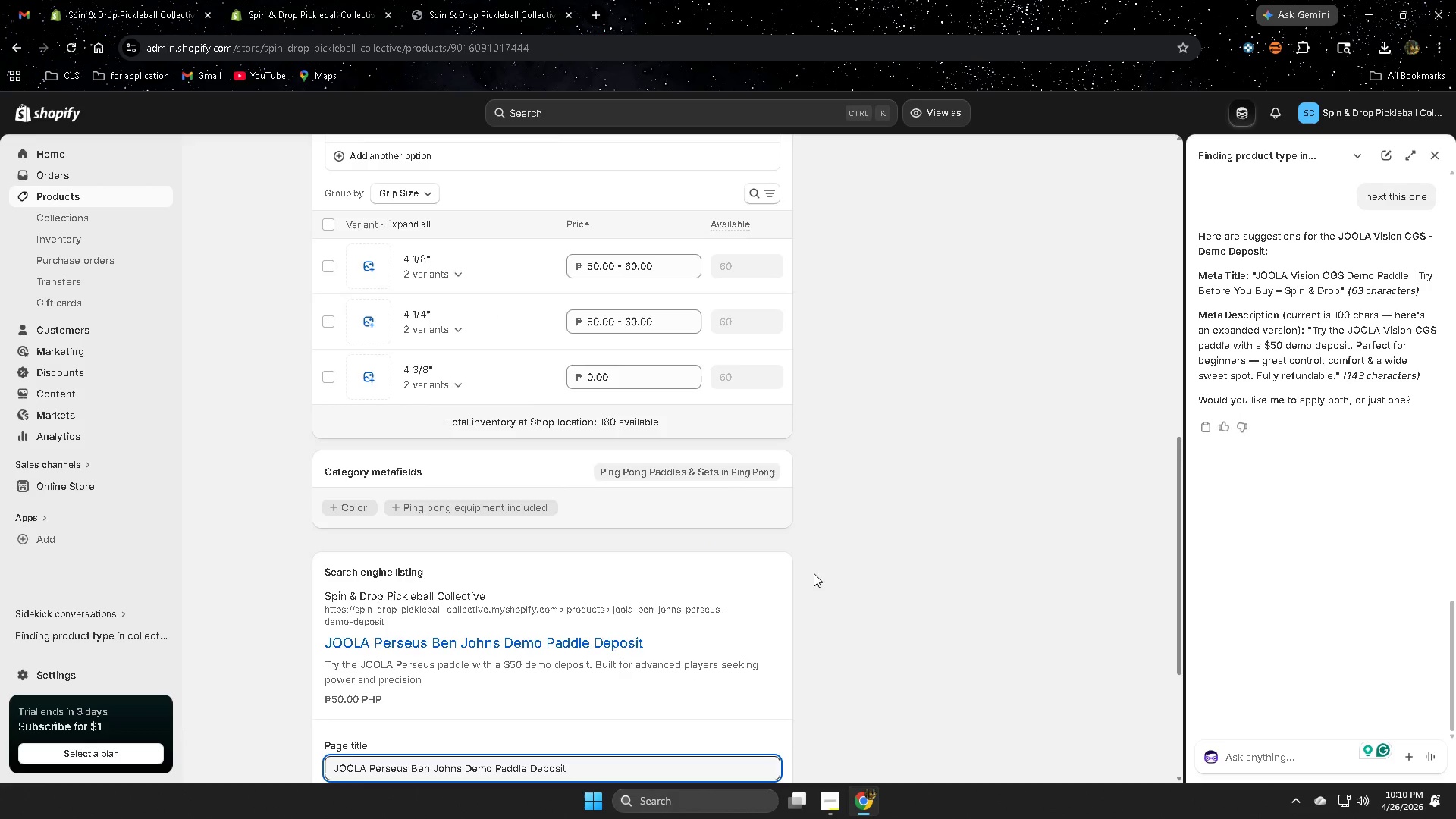 
scroll: coordinate [961, 595], scroll_direction: down, amount: 16.0
 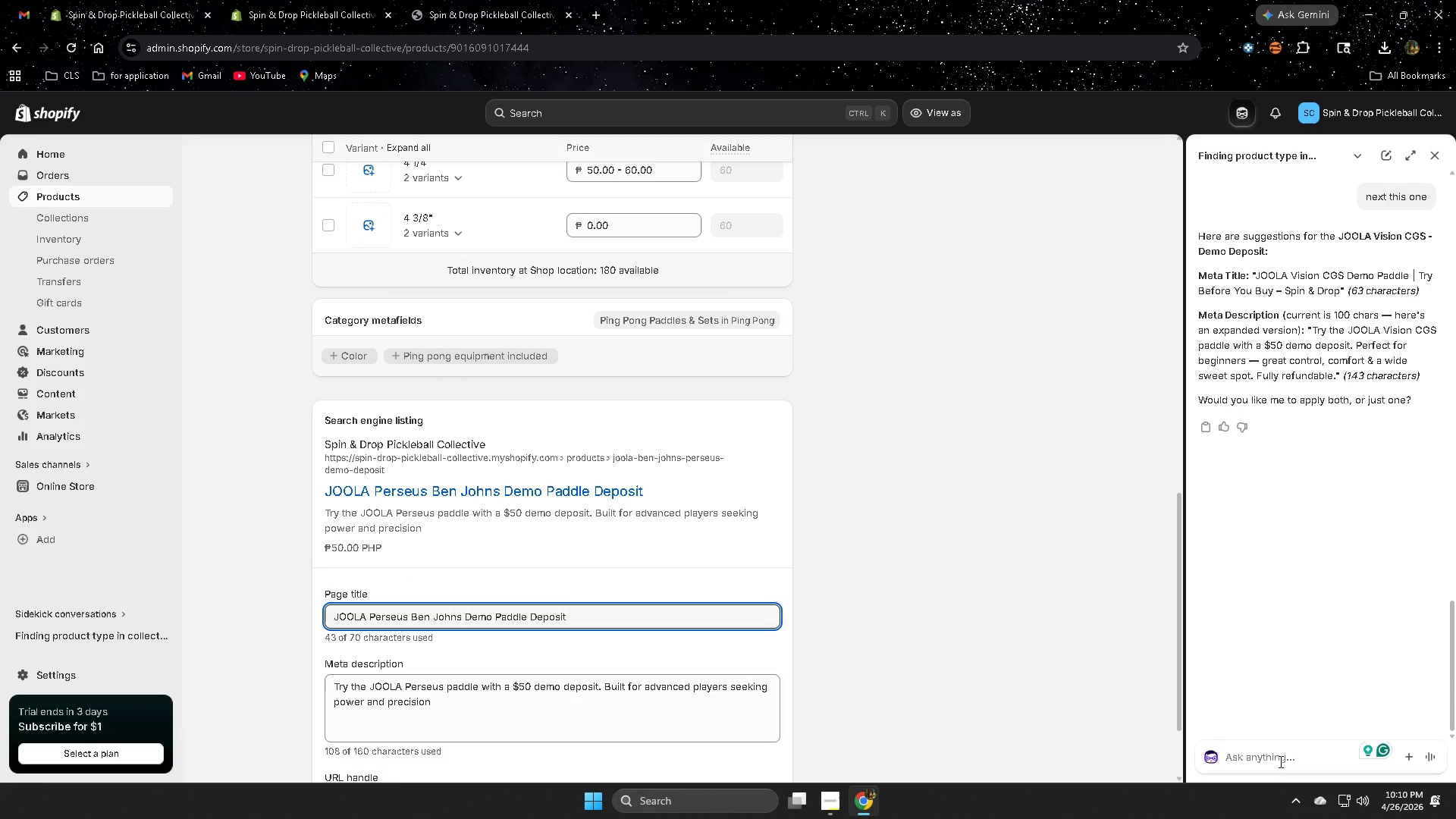 
type(next this one)
 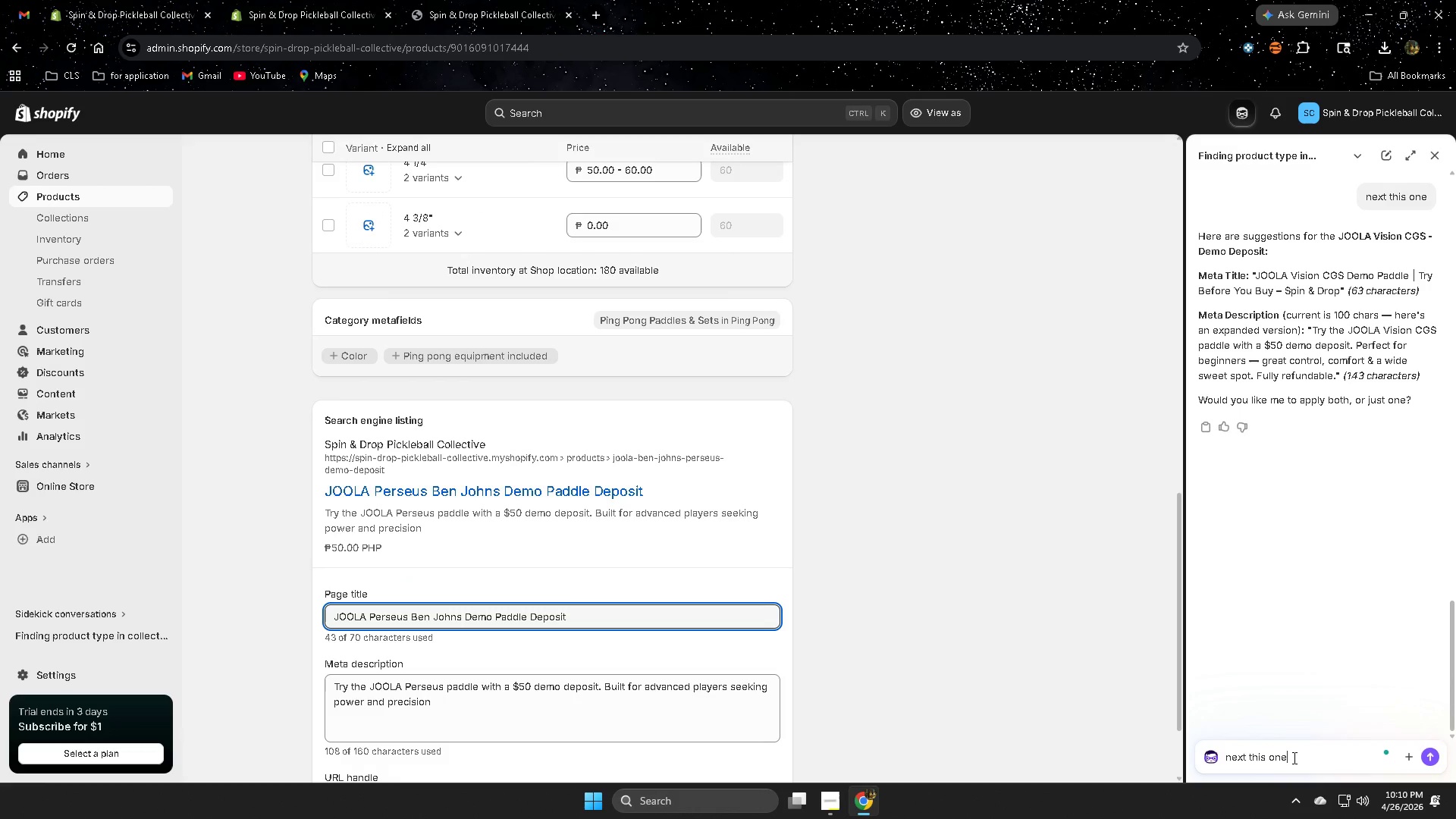 
key(Enter)
 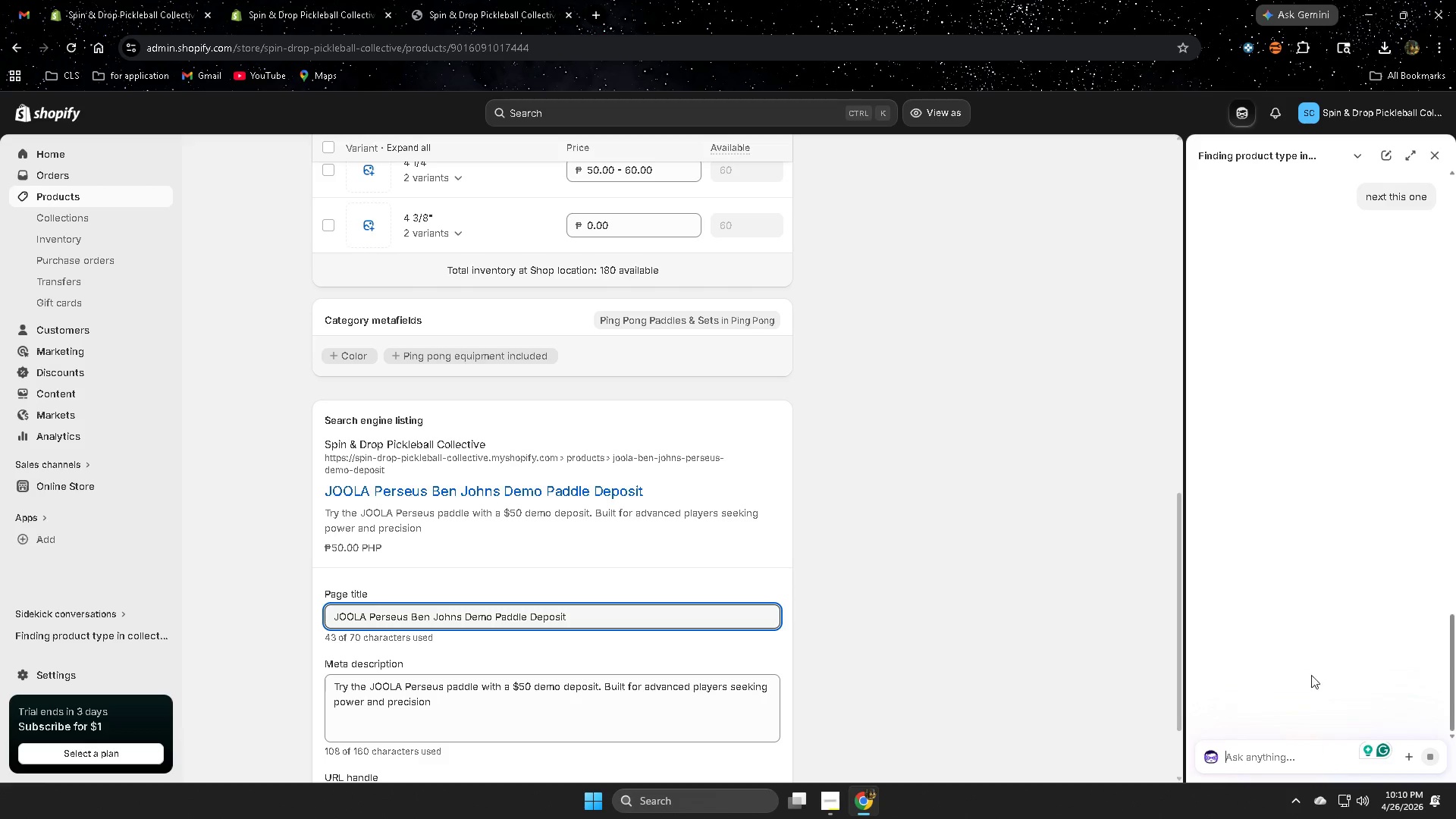 
left_click([632, 612])
 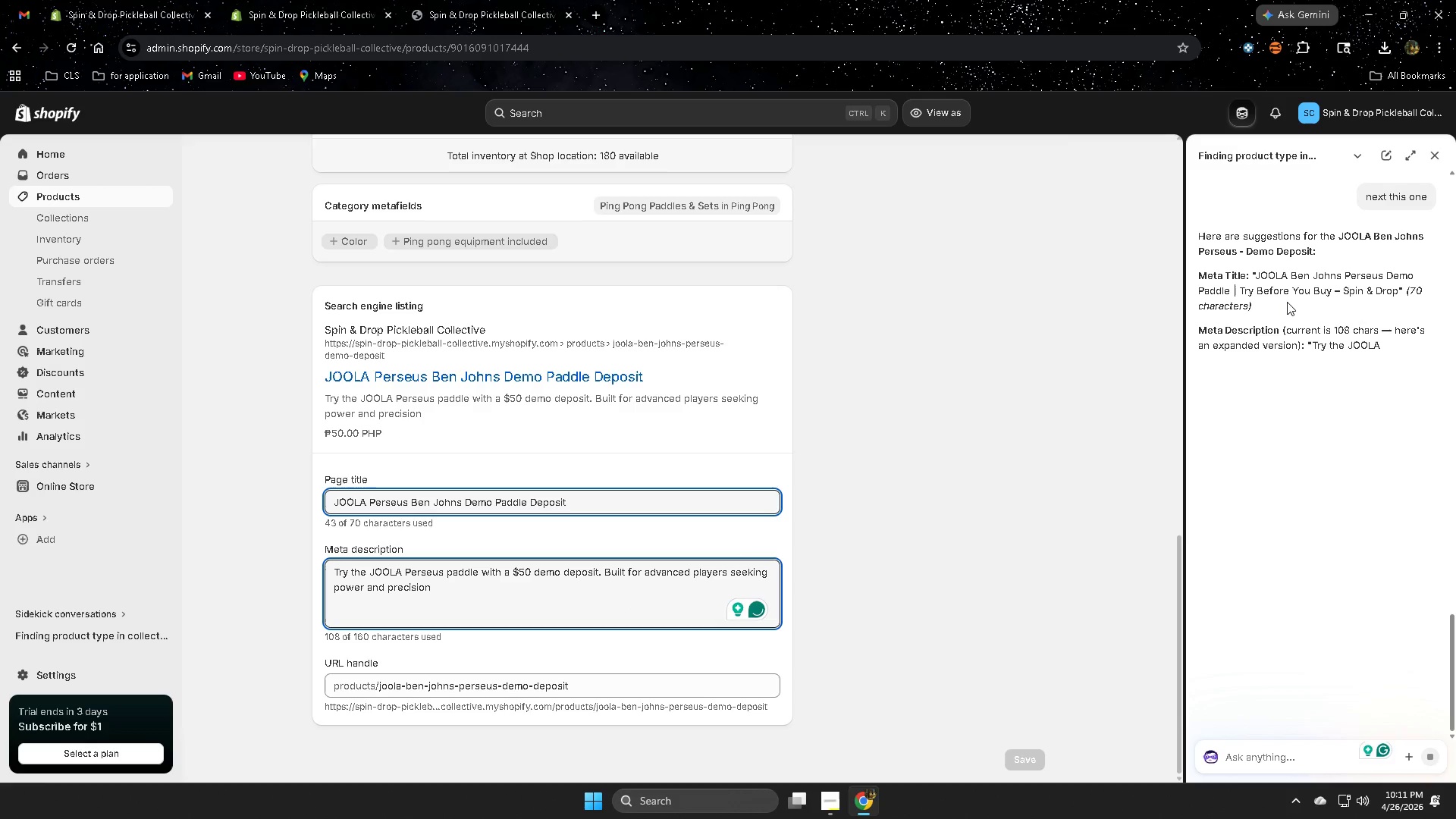 
scroll: coordinate [902, 625], scroll_direction: down, amount: 2.0
 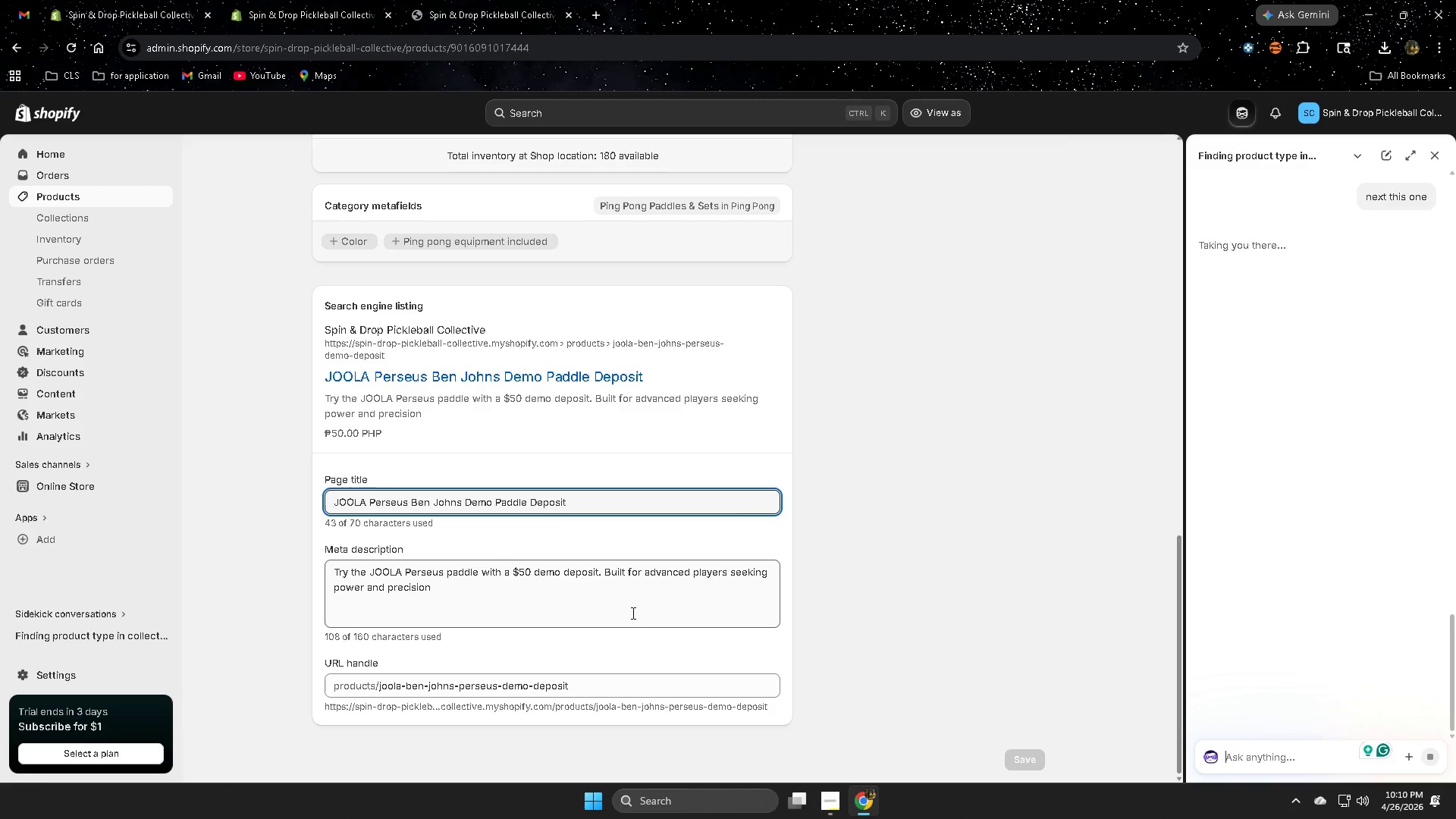 
wait(7.39)
 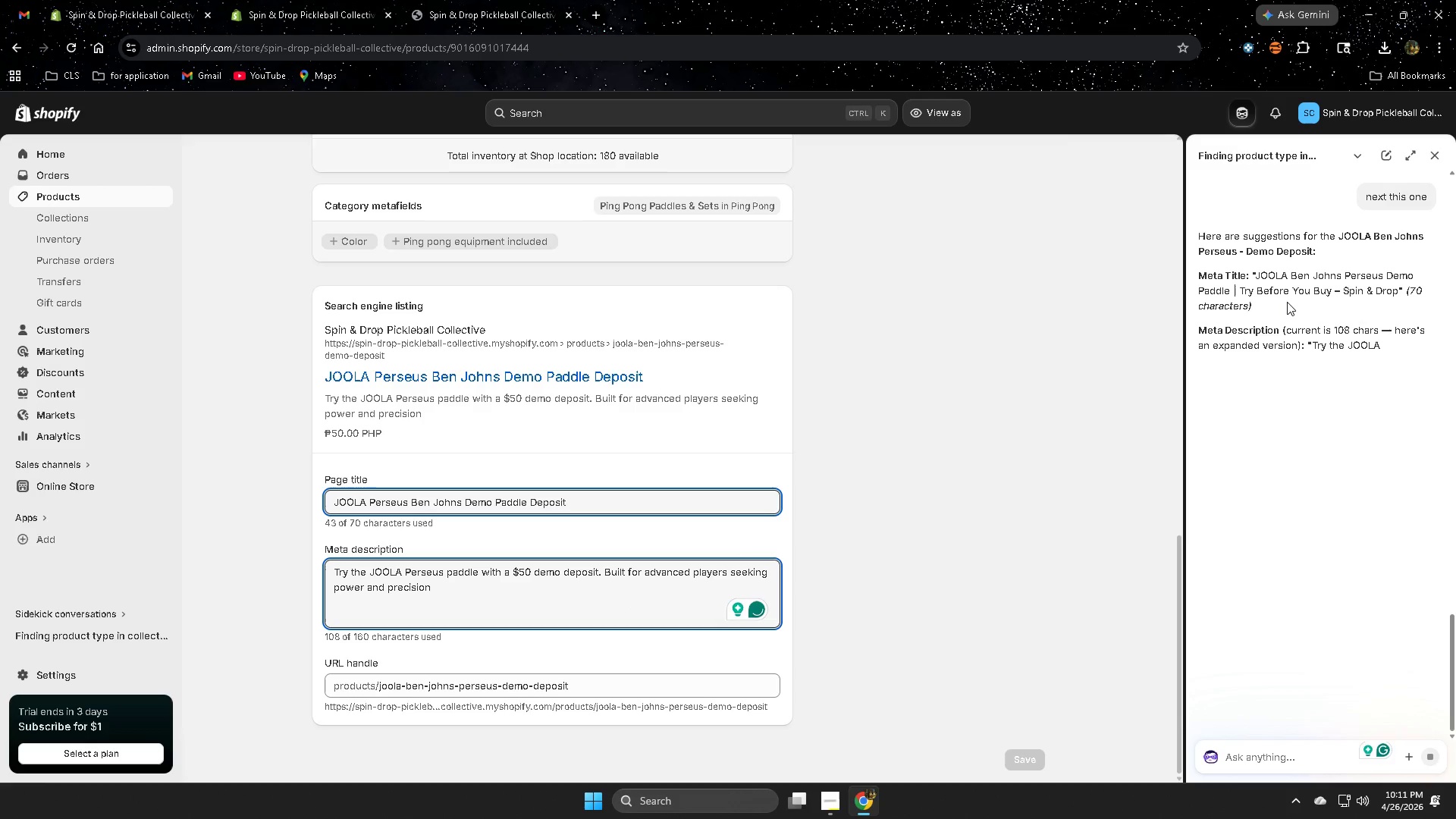 
left_click([1263, 272])
 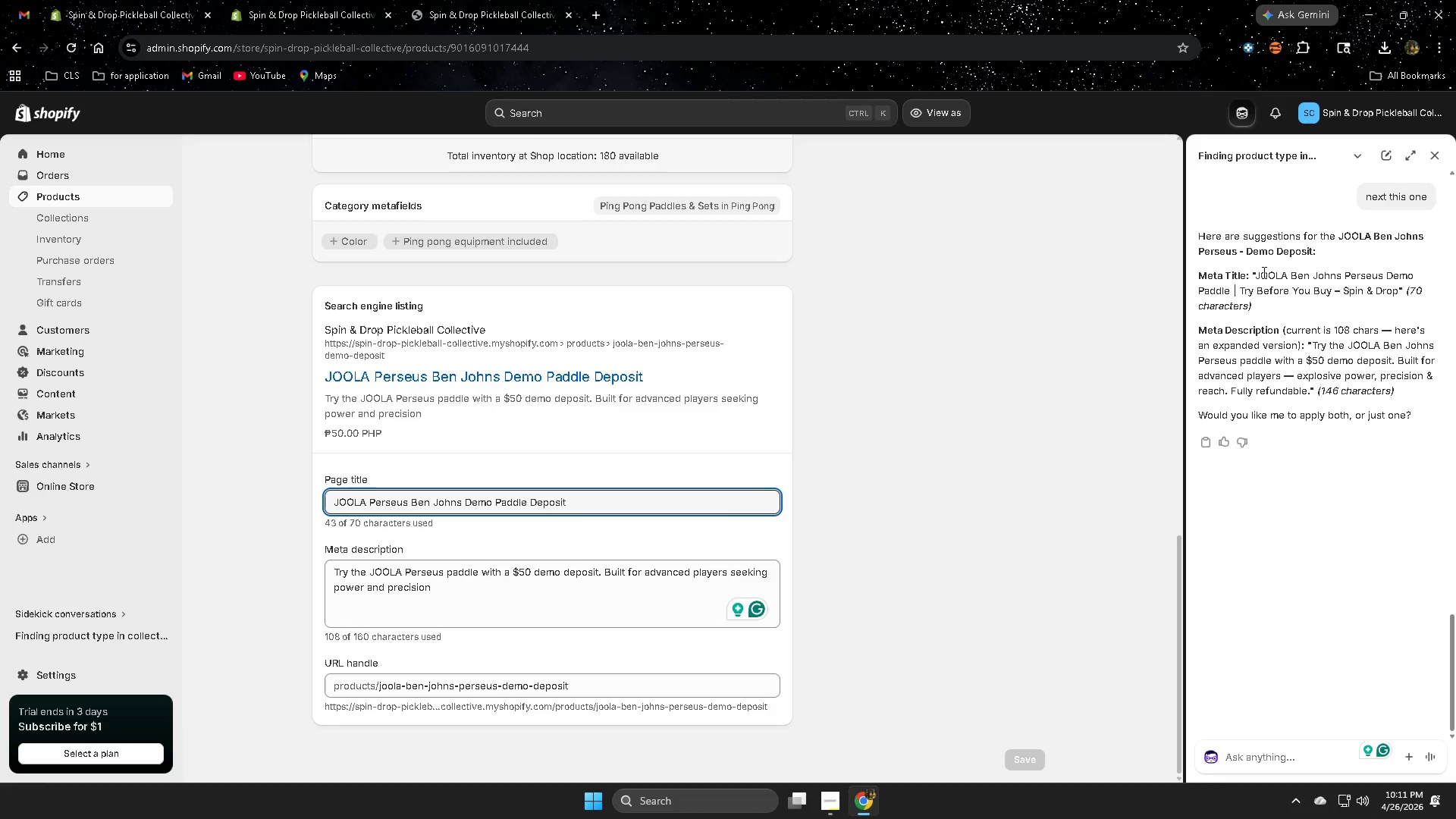 
left_click_drag(start_coordinate=[1263, 272], to_coordinate=[1266, 295])
 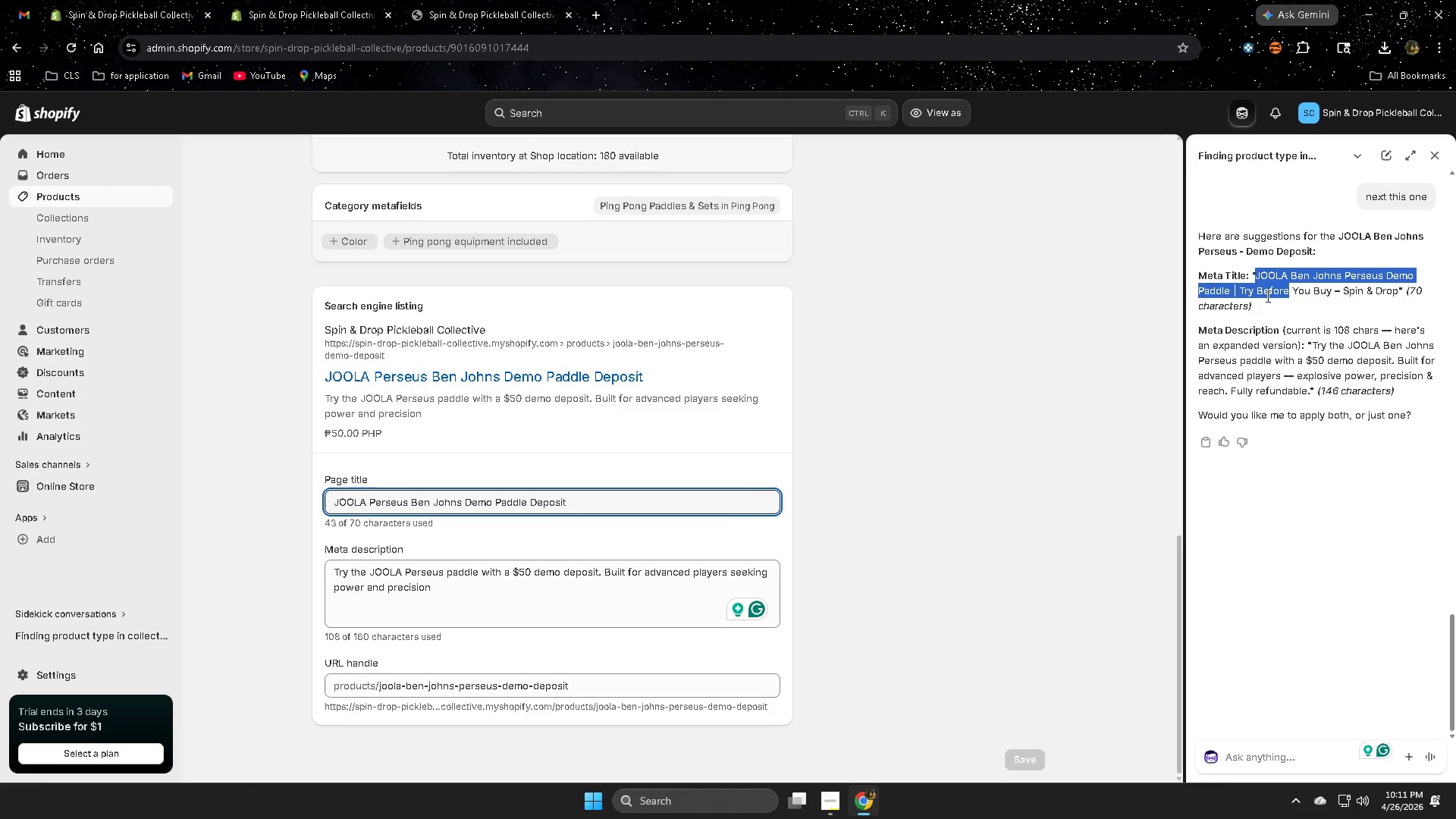 
left_click_drag(start_coordinate=[1266, 295], to_coordinate=[1275, 297])
 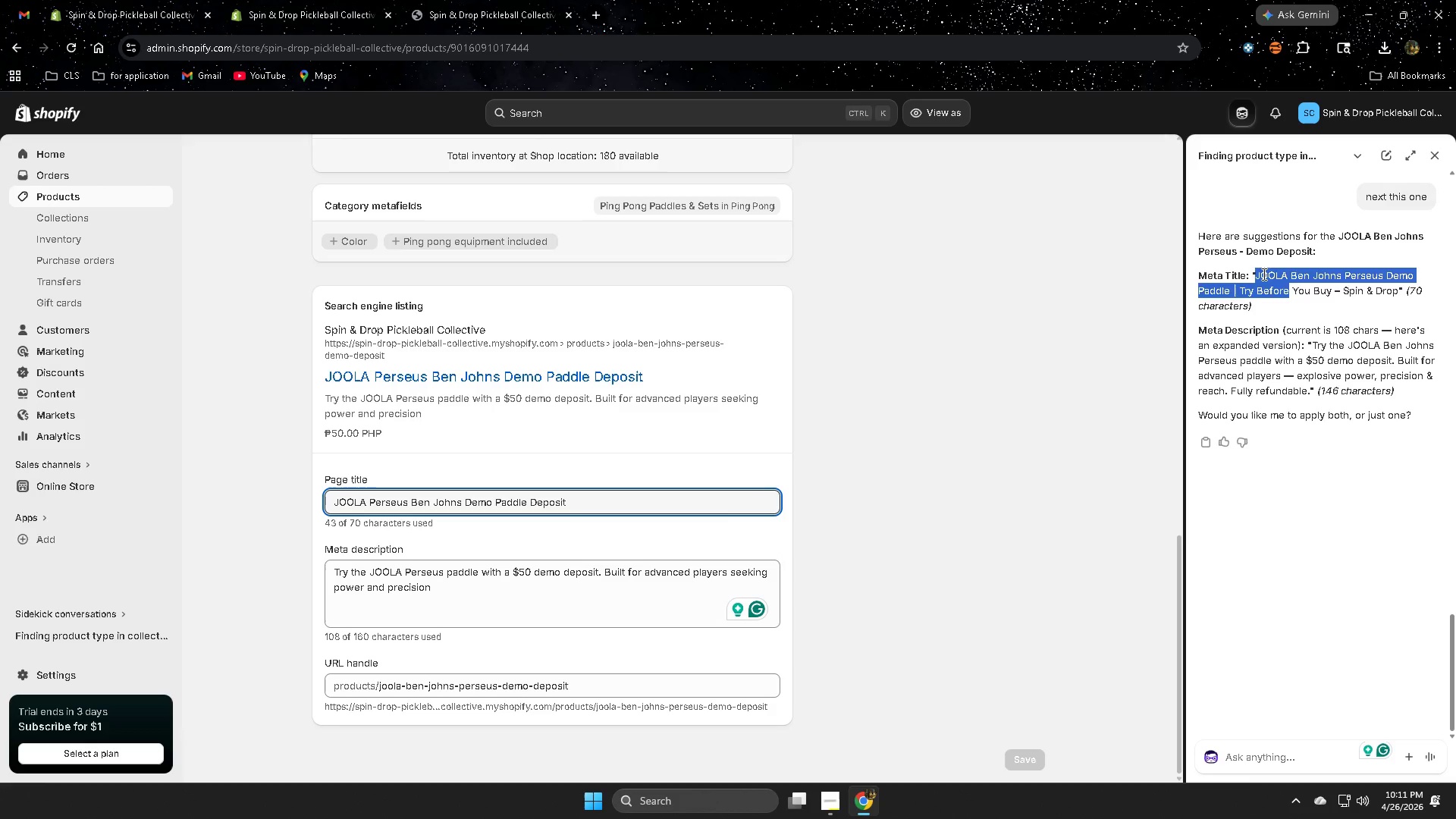 
left_click([1263, 274])
 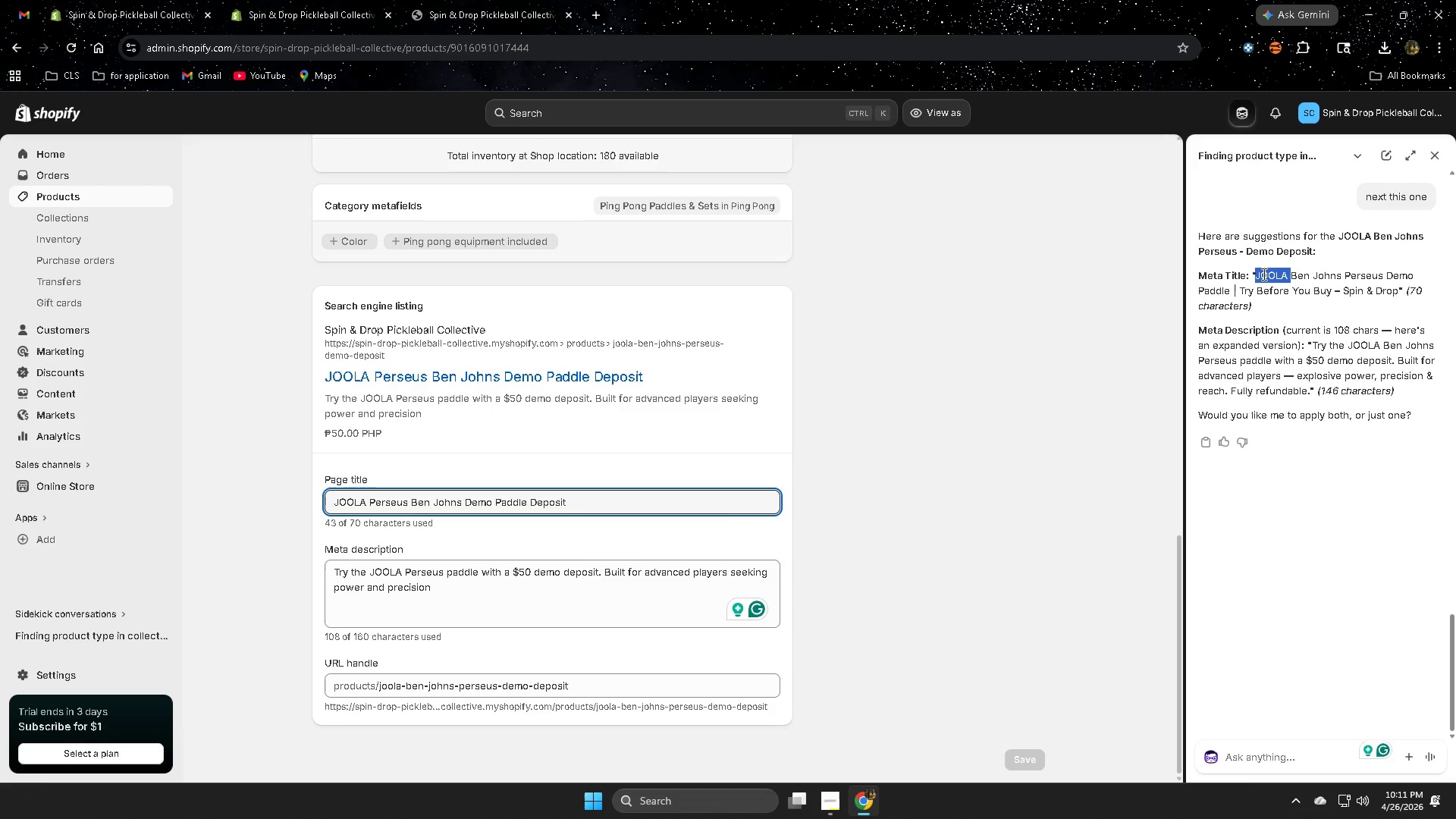 
left_click_drag(start_coordinate=[1263, 274], to_coordinate=[1395, 295])
 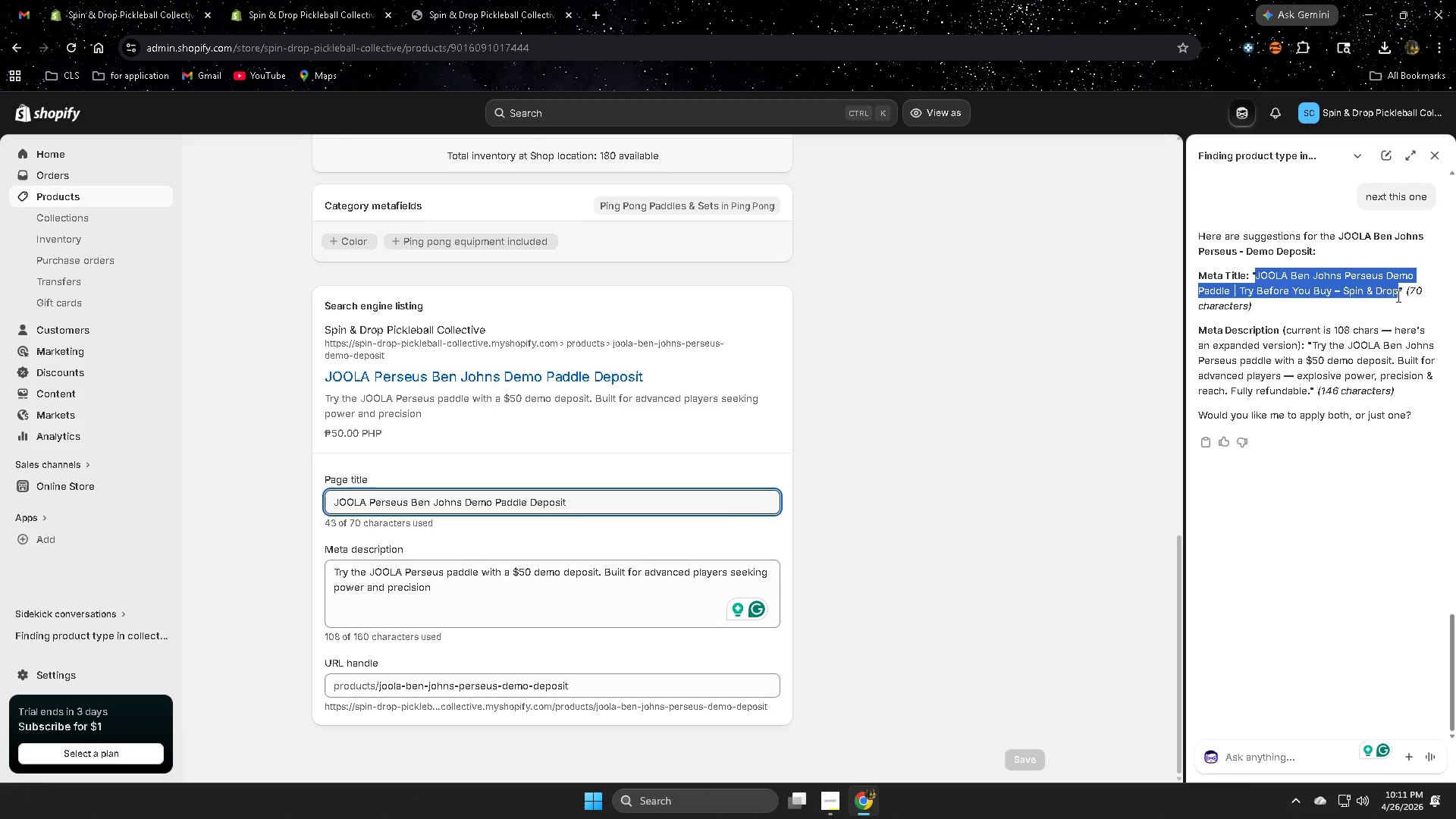 
key(Control+ControlLeft)
 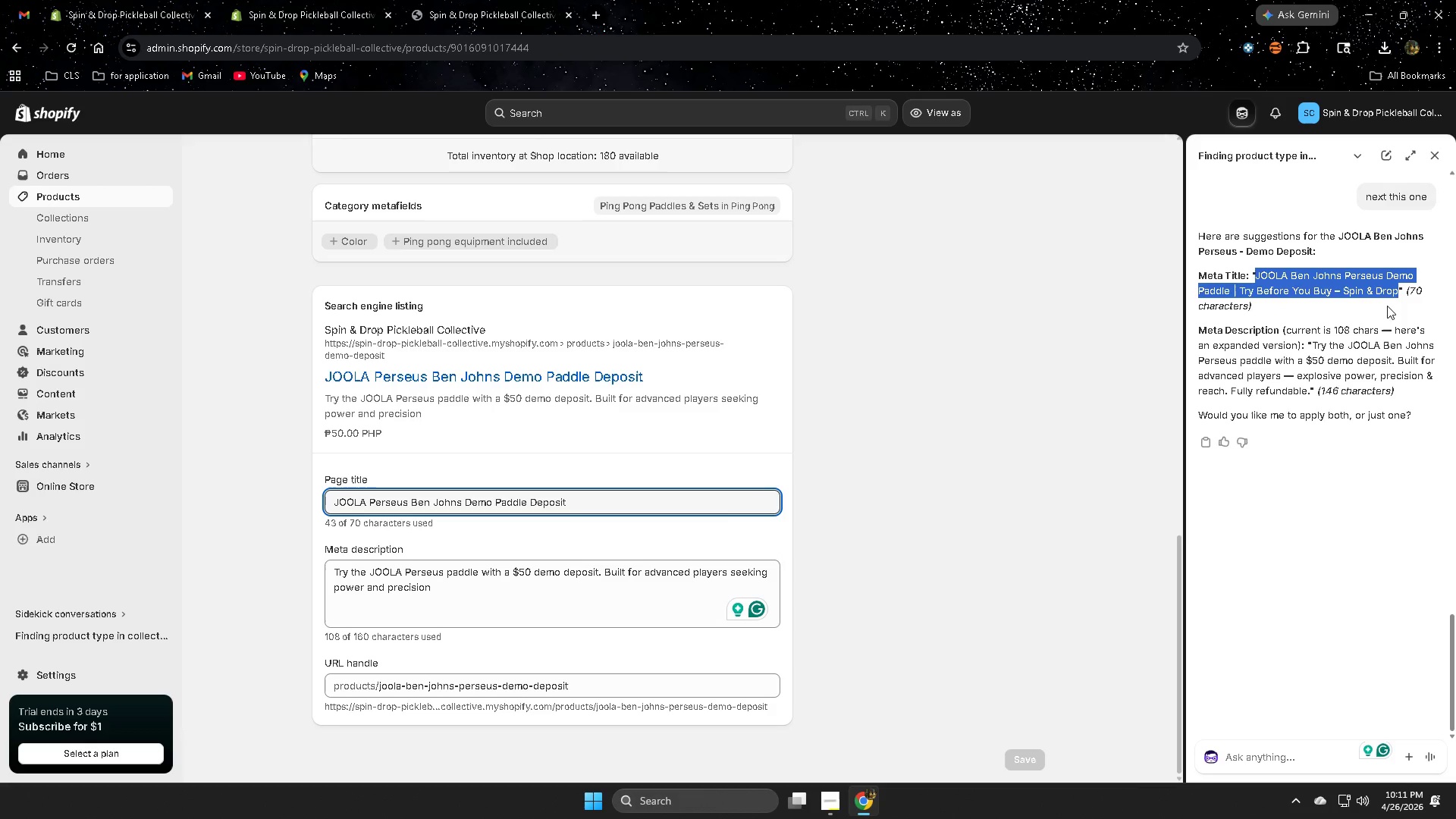 
key(Control+C)
 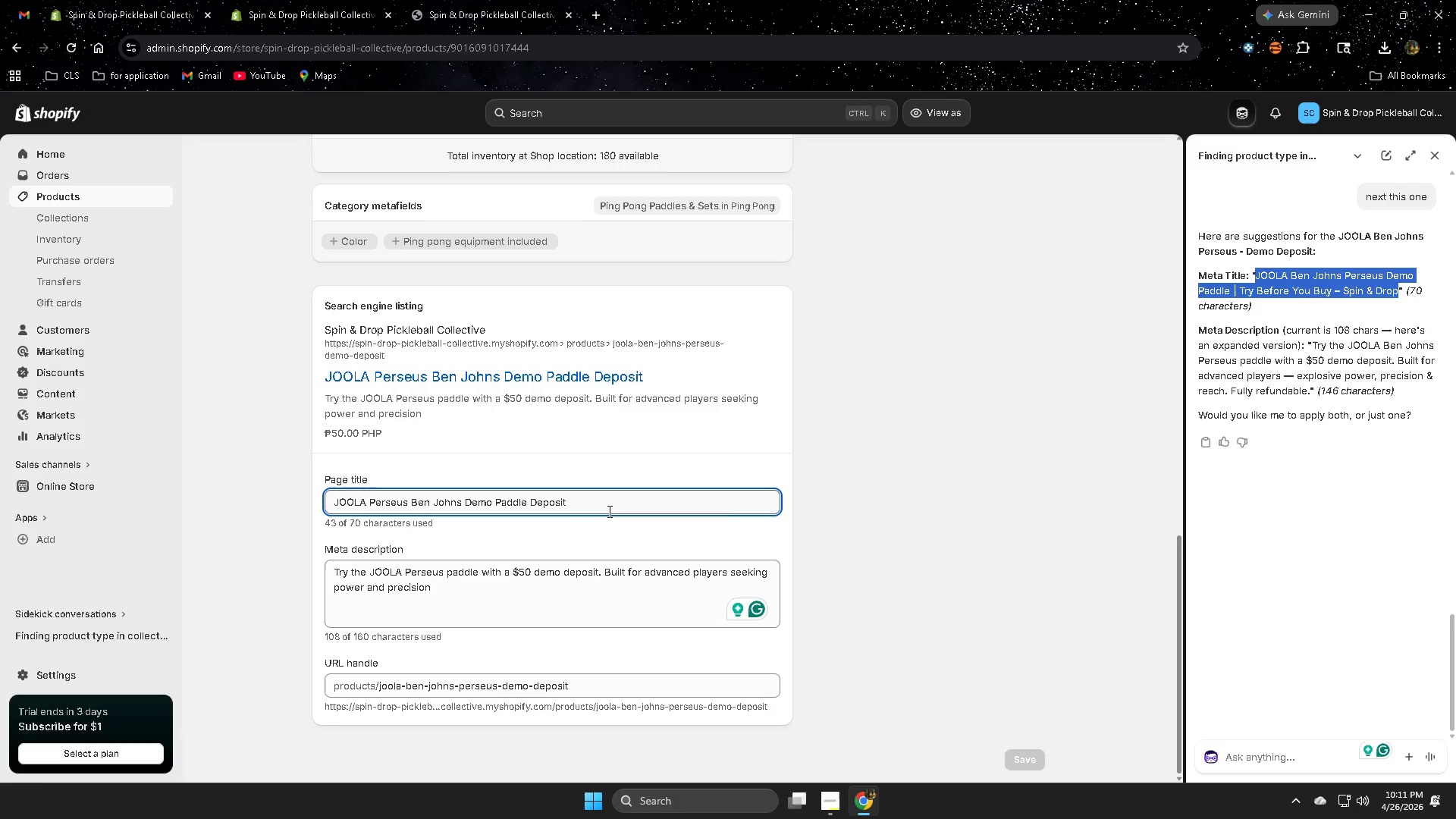 
double_click([609, 507])
 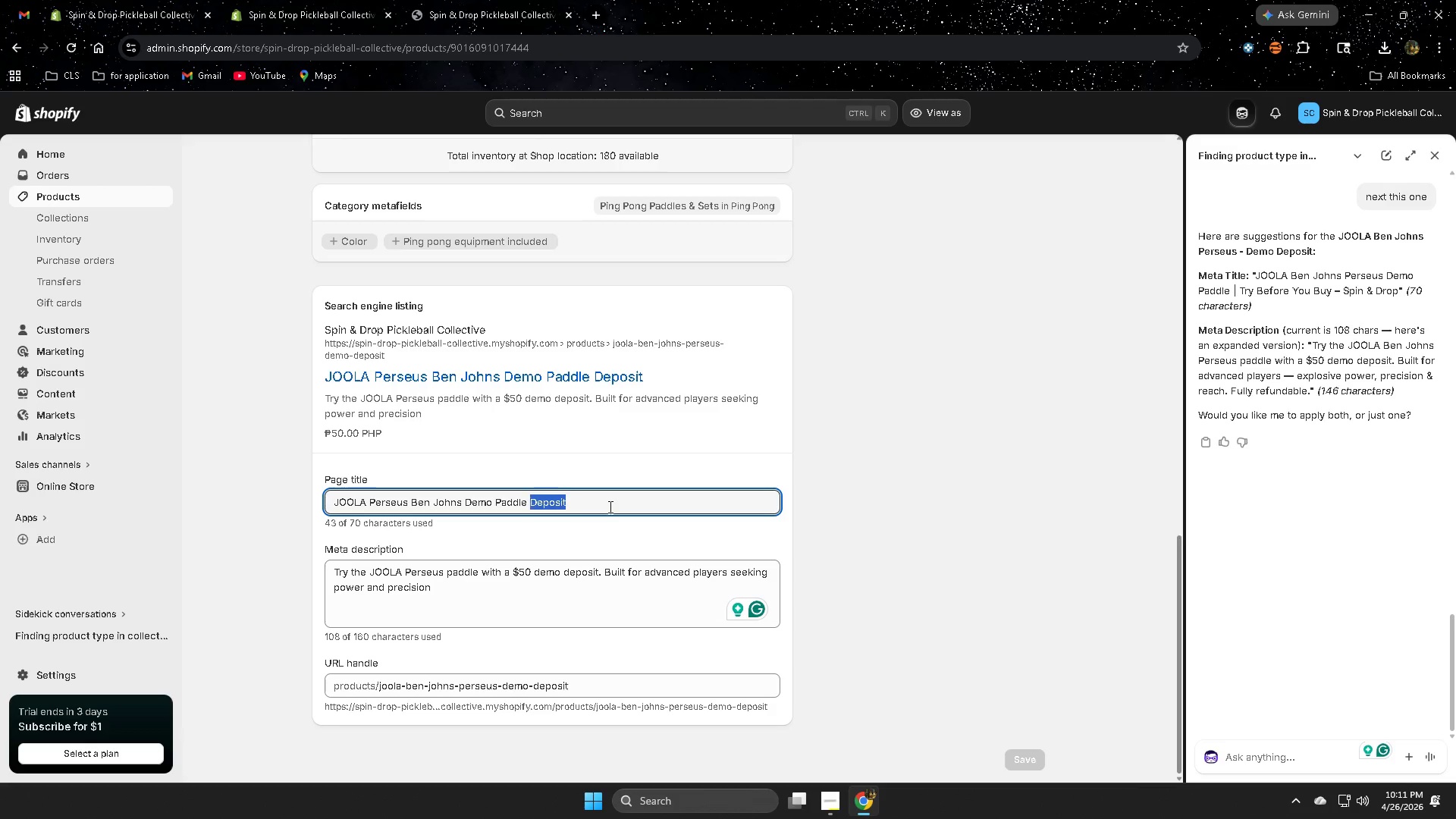 
triple_click([609, 507])
 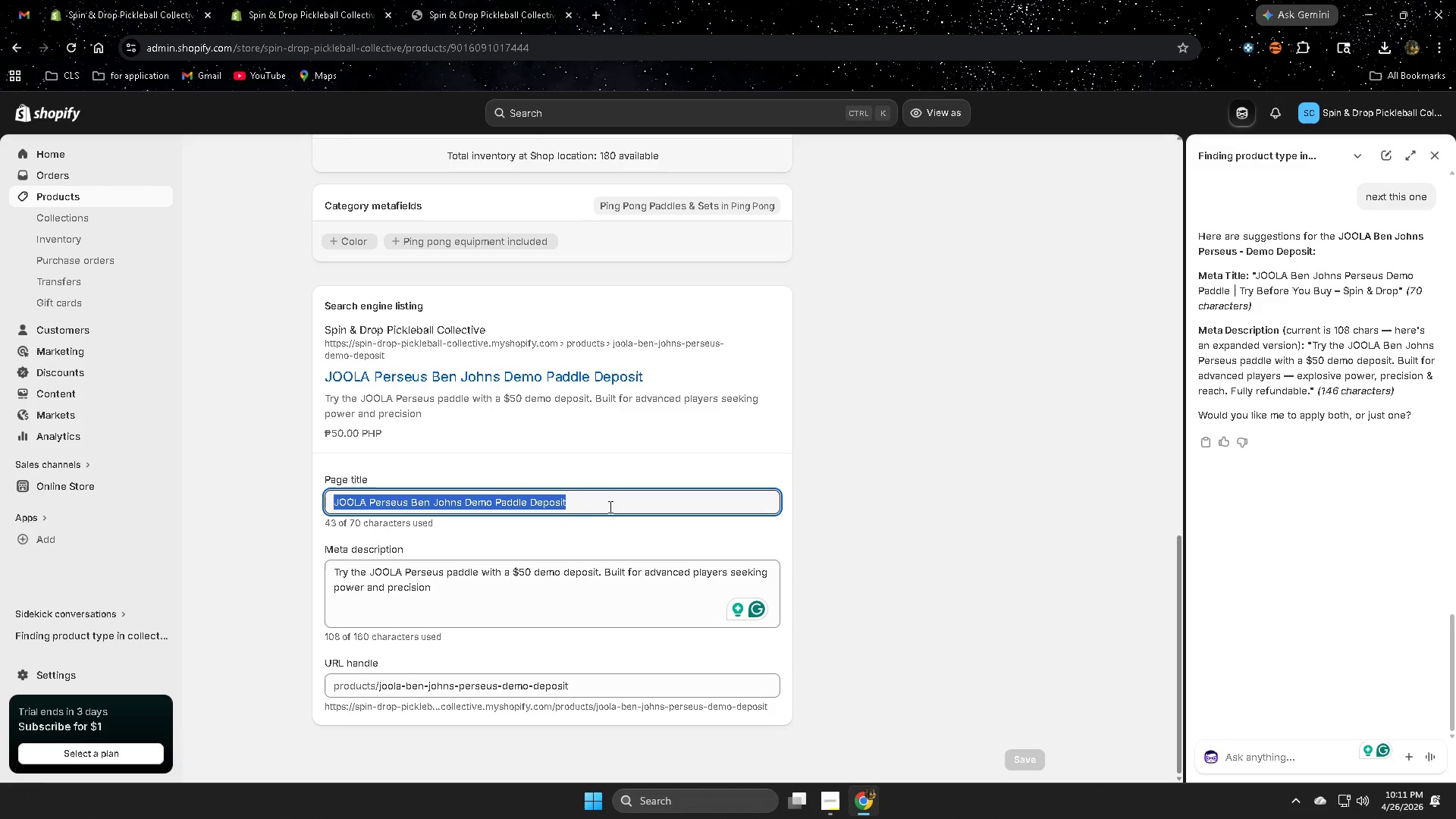 
key(Control+V)
 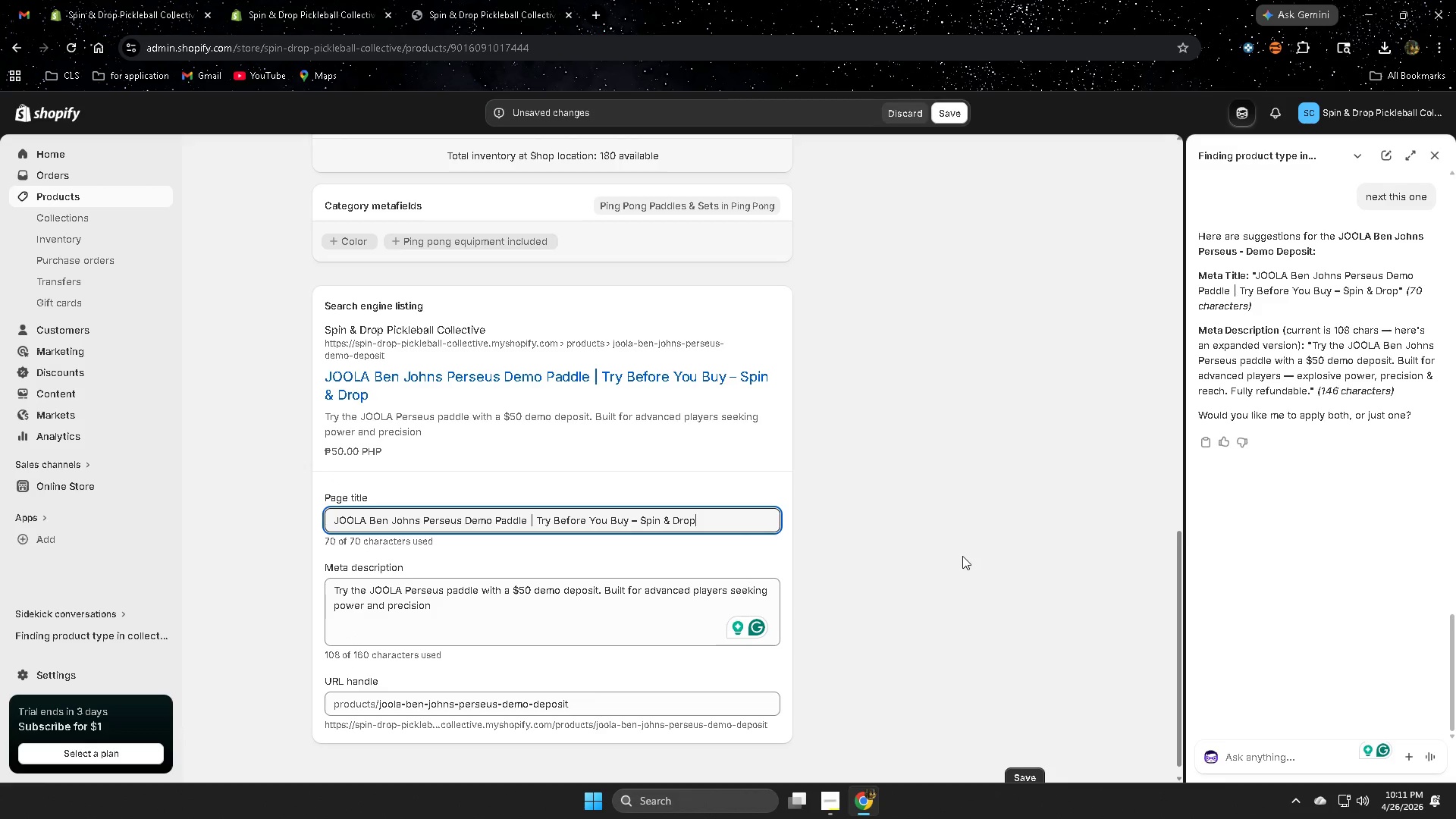 
left_click([962, 556])
 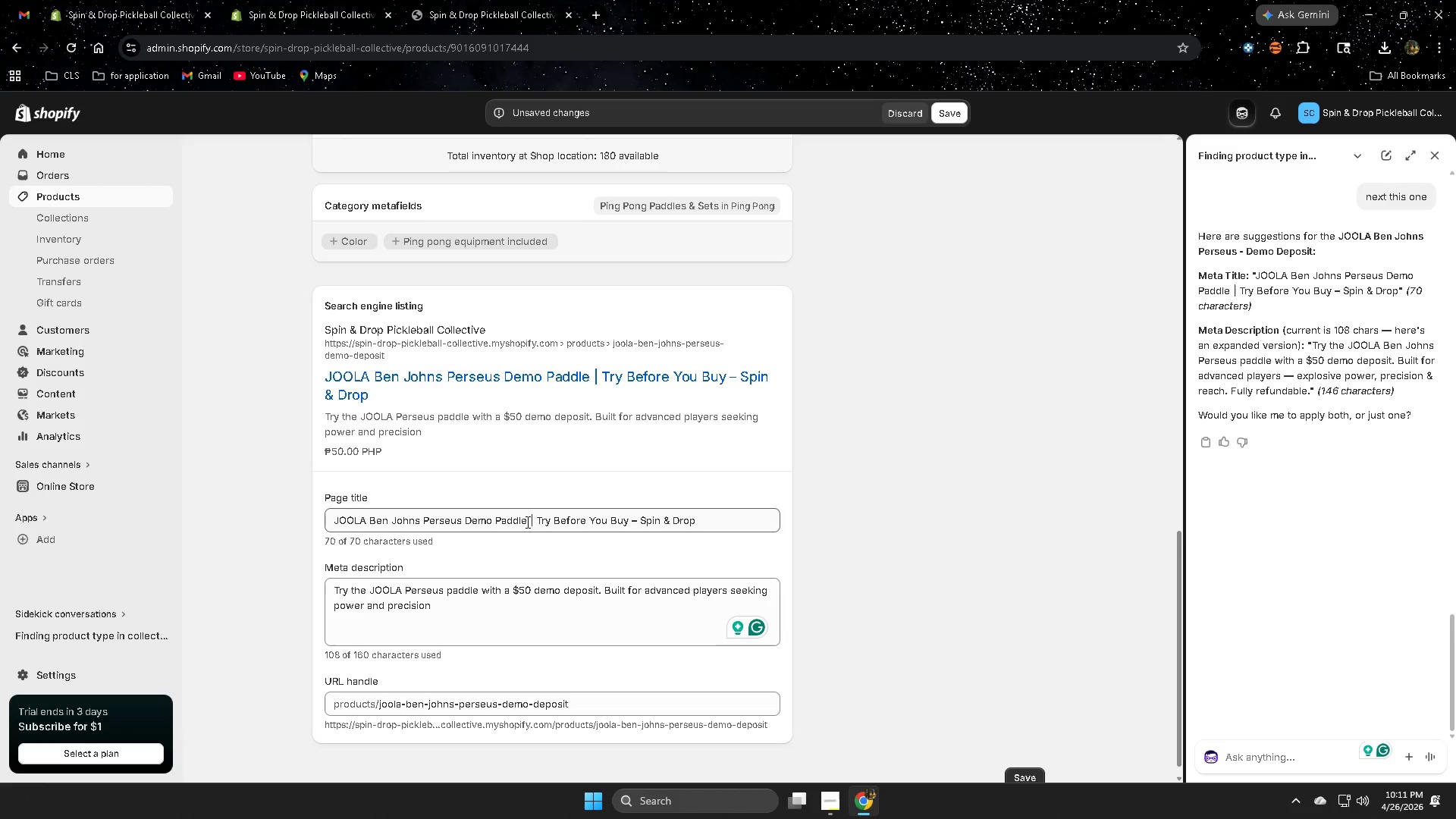 
wait(7.06)
 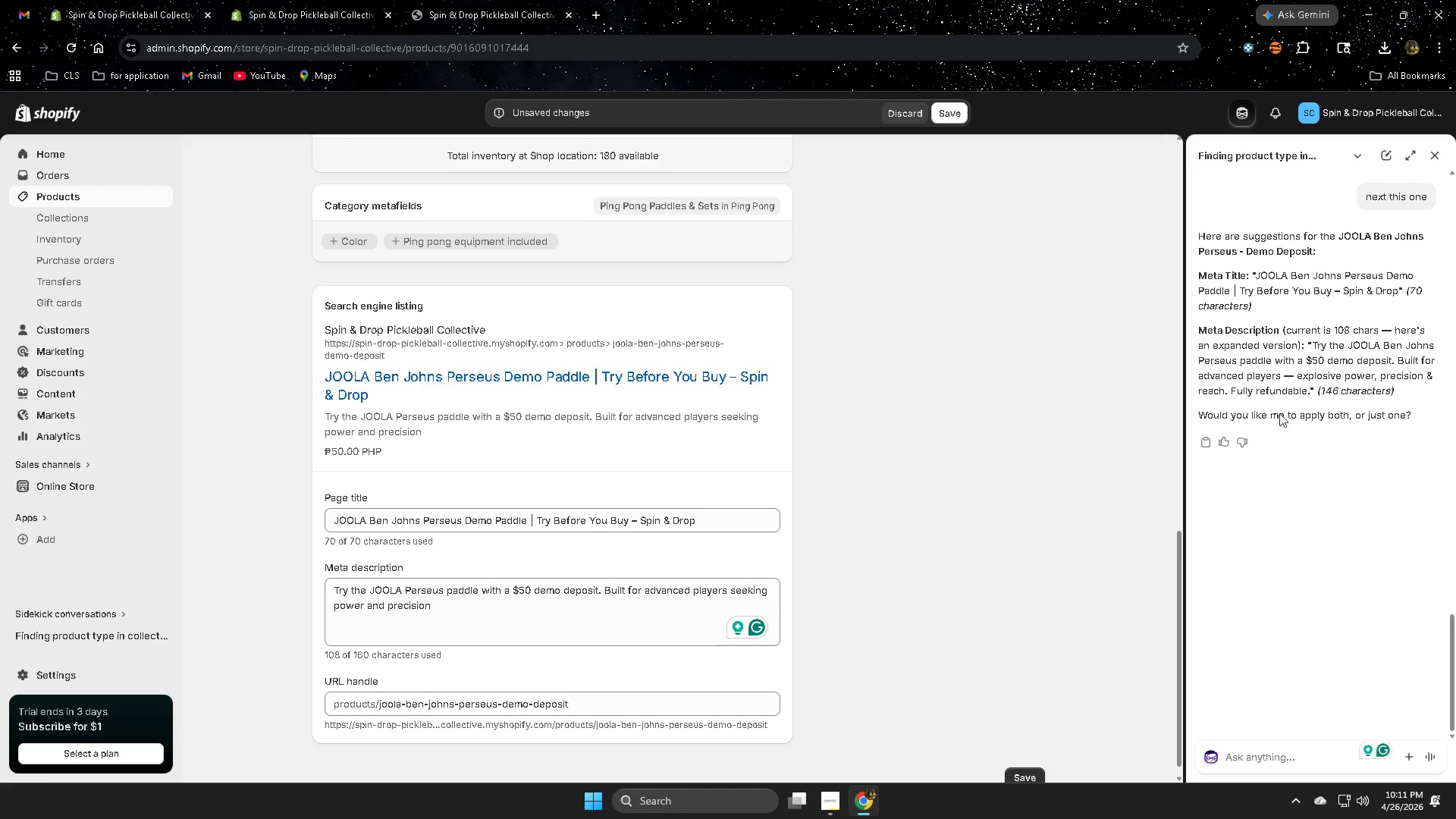 
left_click([638, 519])
 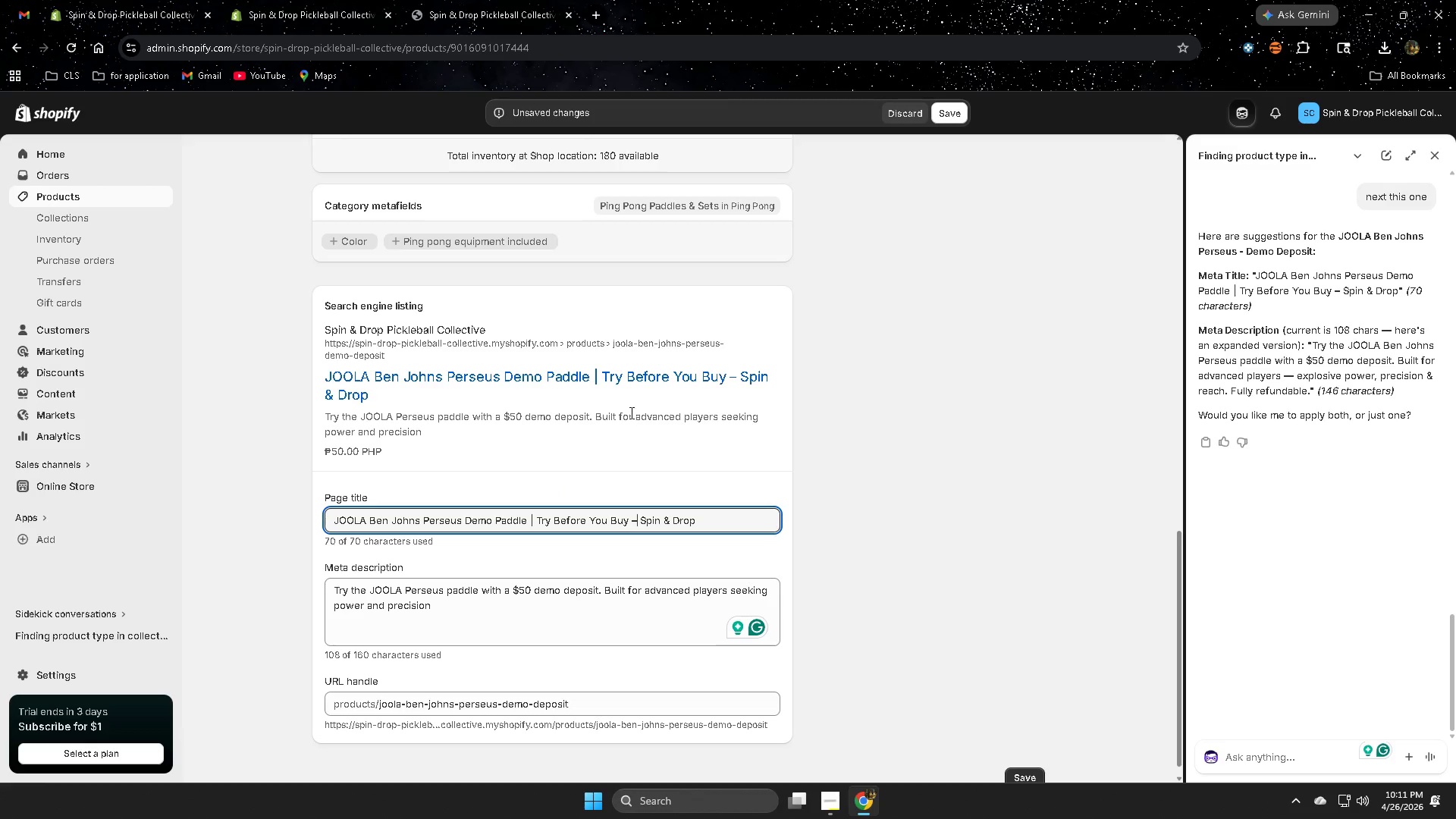 
wait(5.8)
 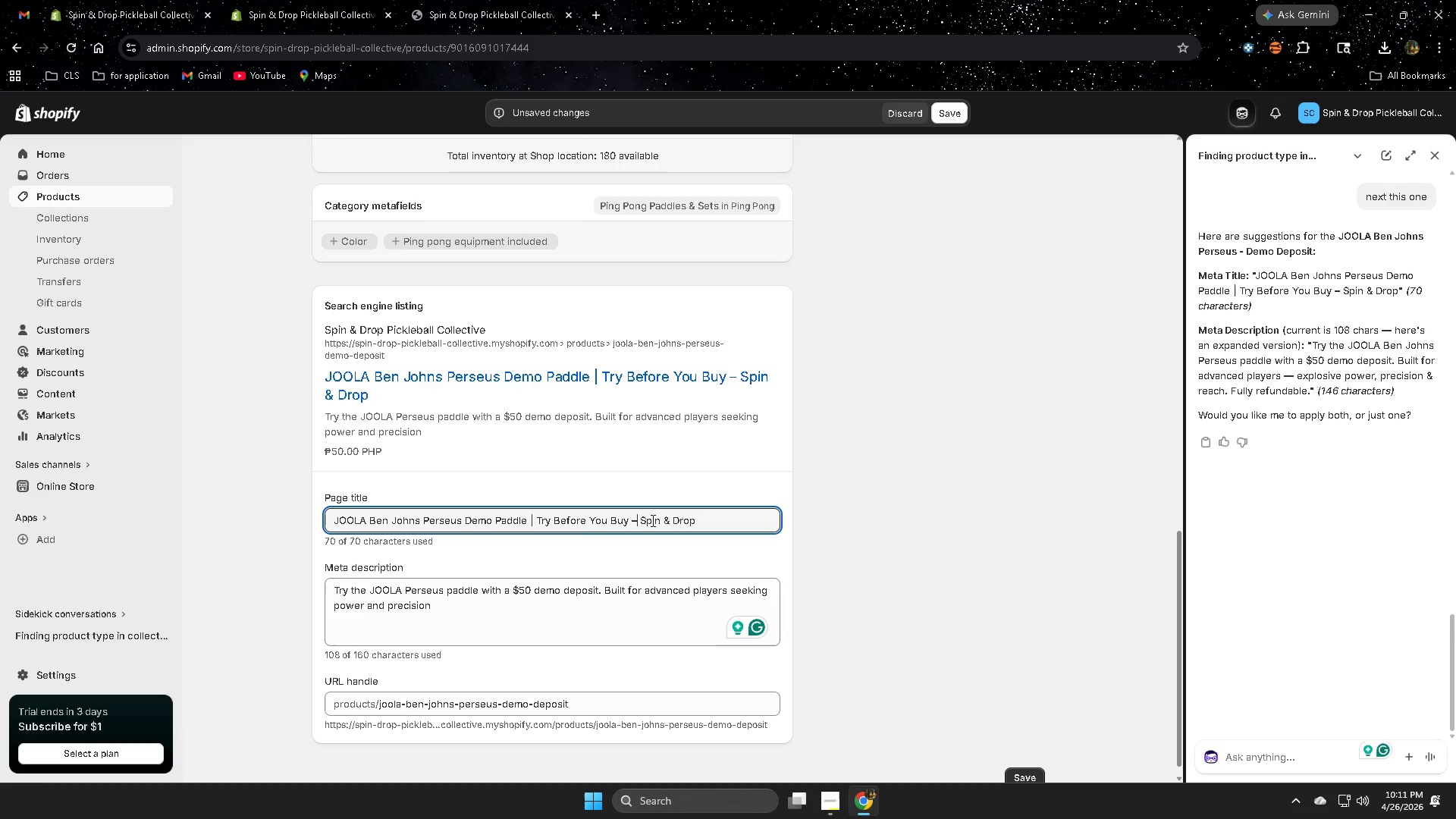 
left_click([663, 519])
 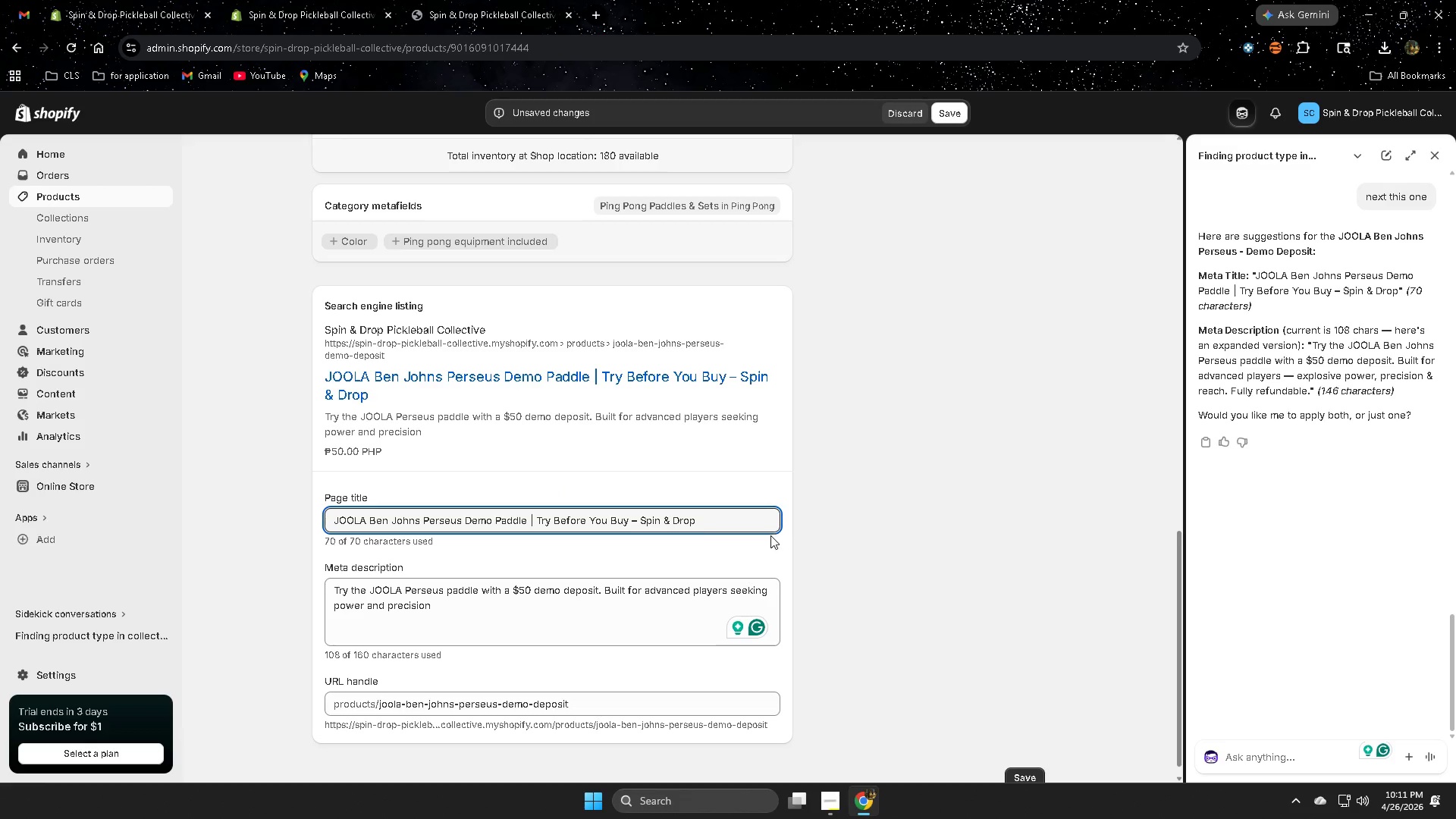 
key(Backspace)
 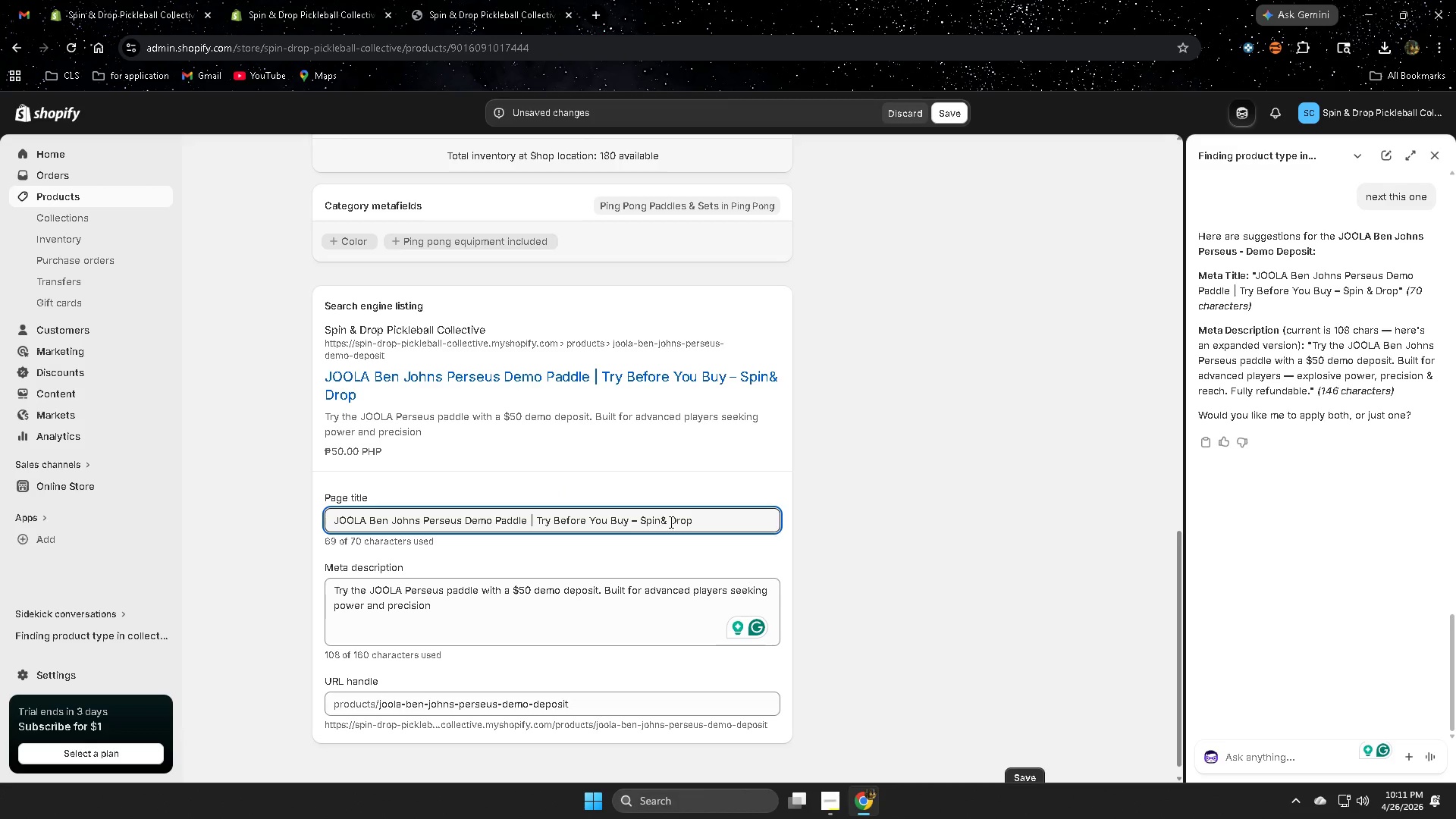 
left_click([670, 522])
 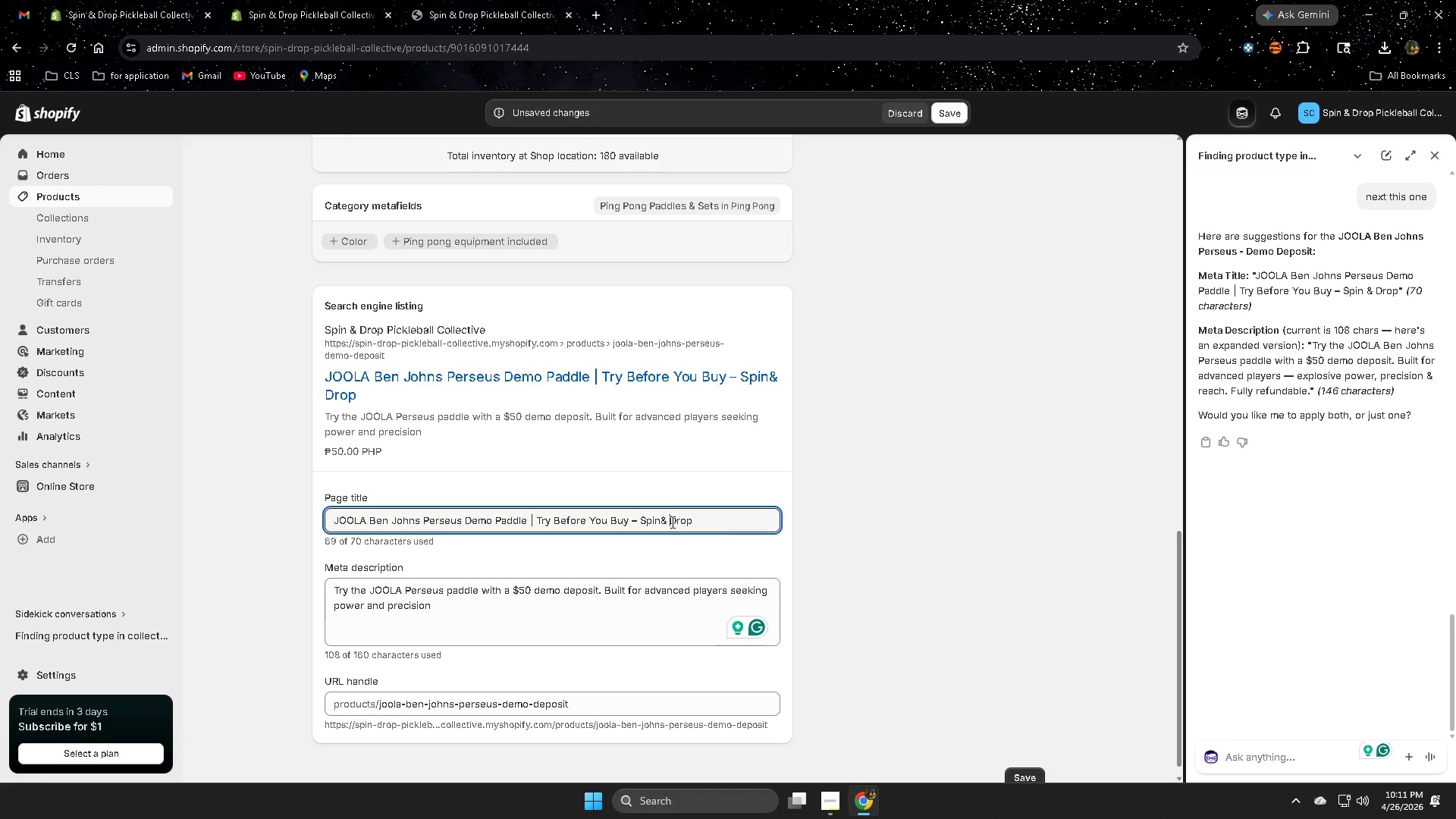 
key(Backspace)
 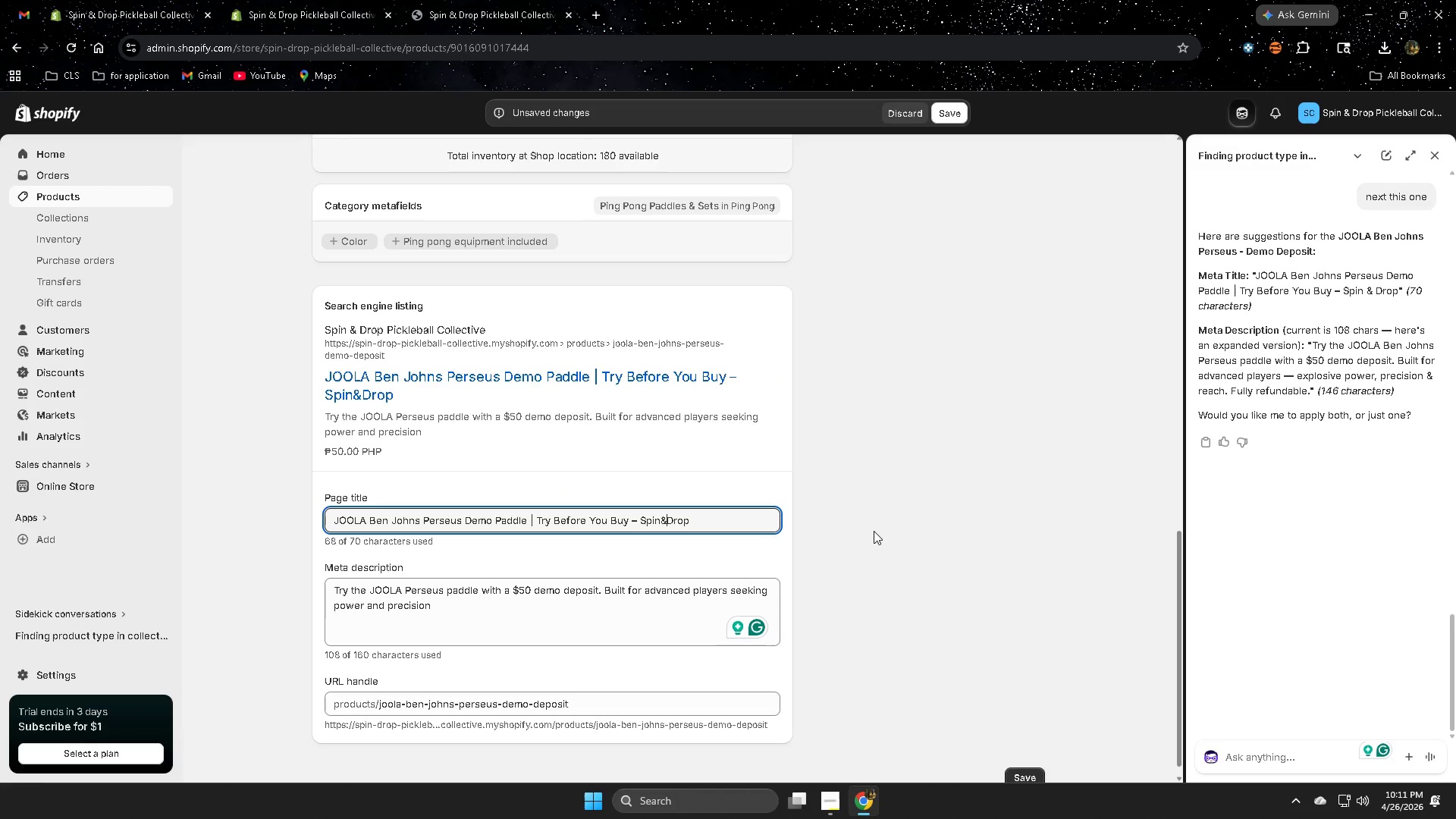 
left_click([874, 531])
 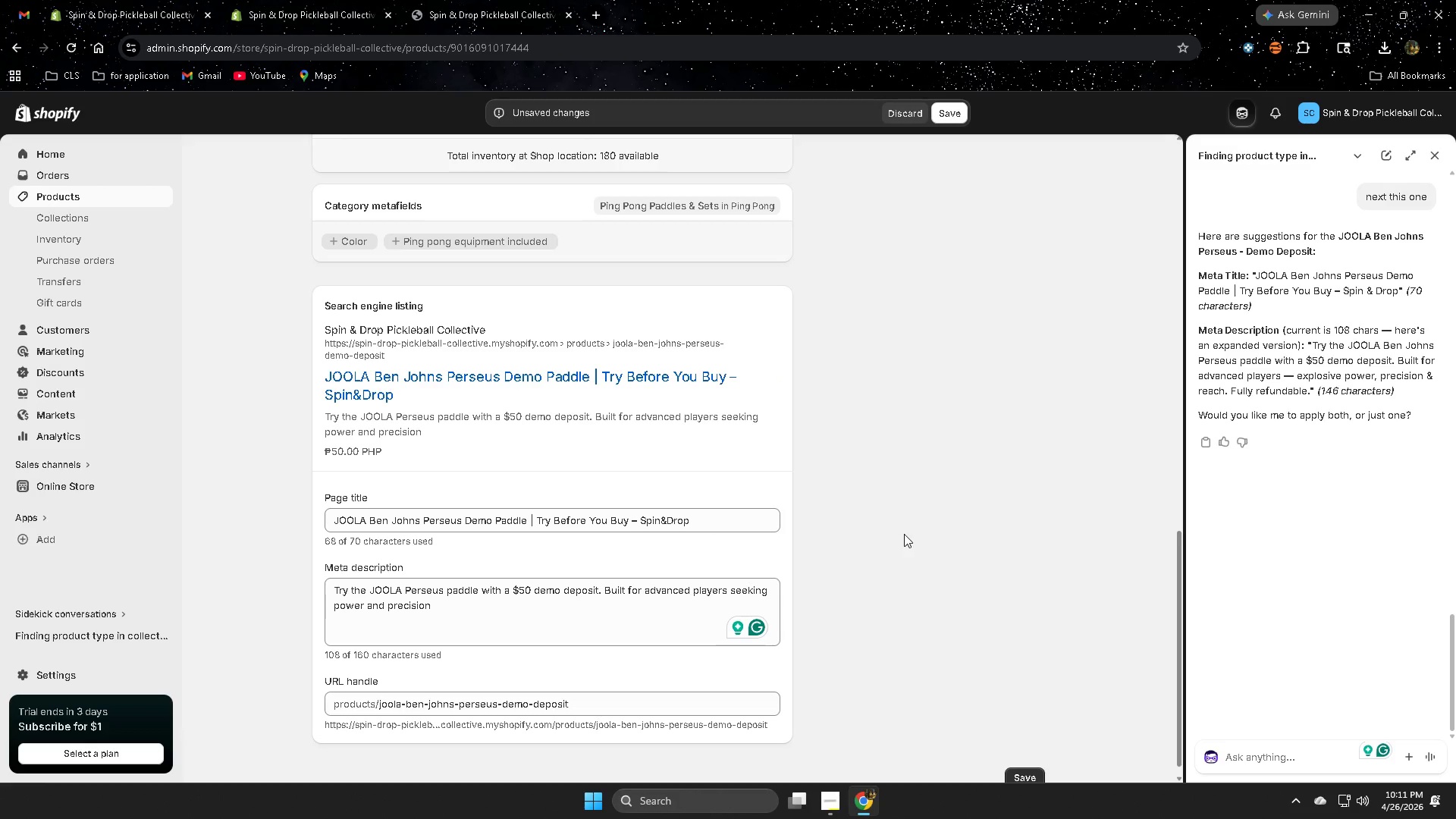 
scroll: coordinate [924, 690], scroll_direction: down, amount: 1.0
 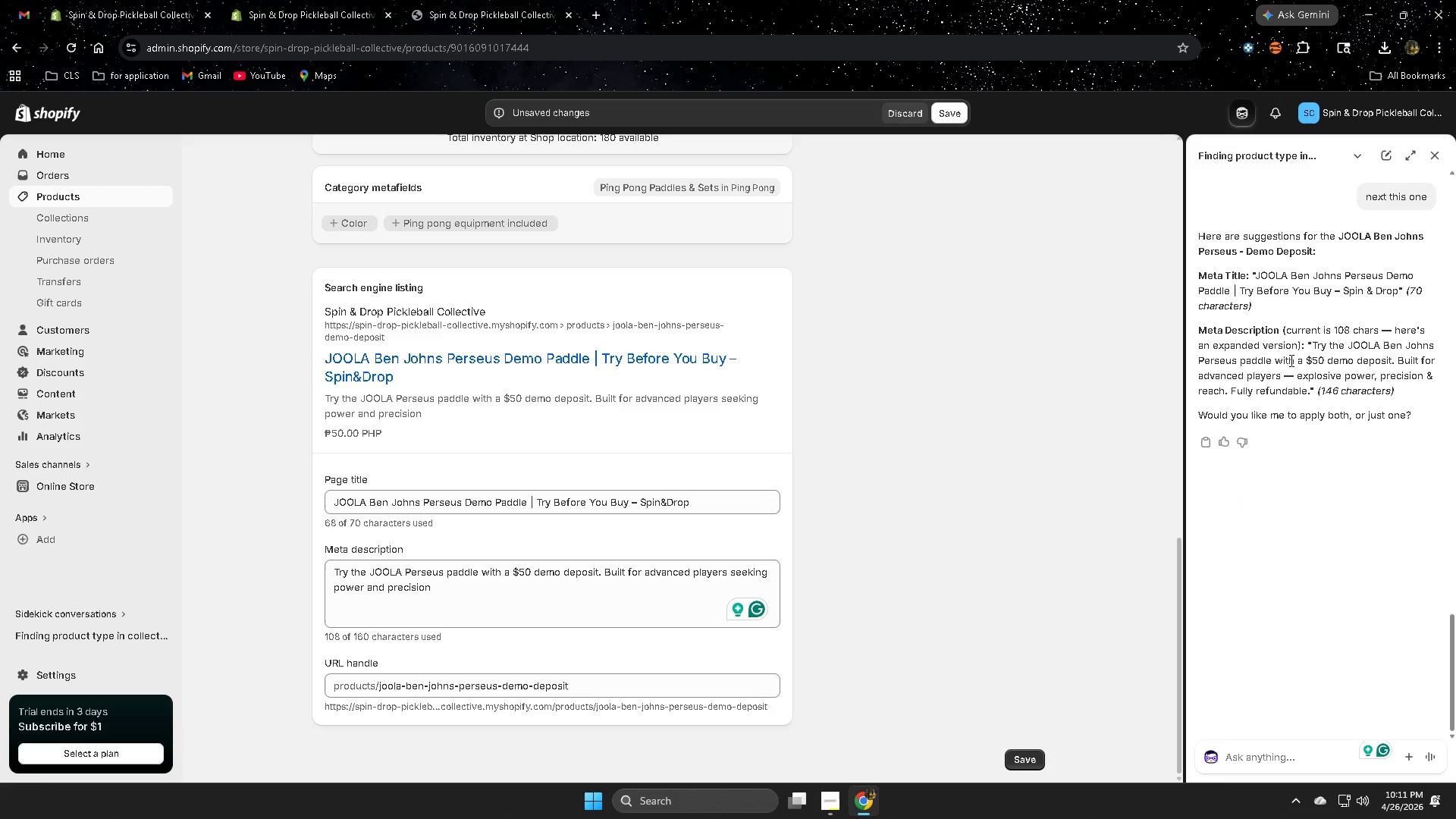 
left_click([1396, 330])
 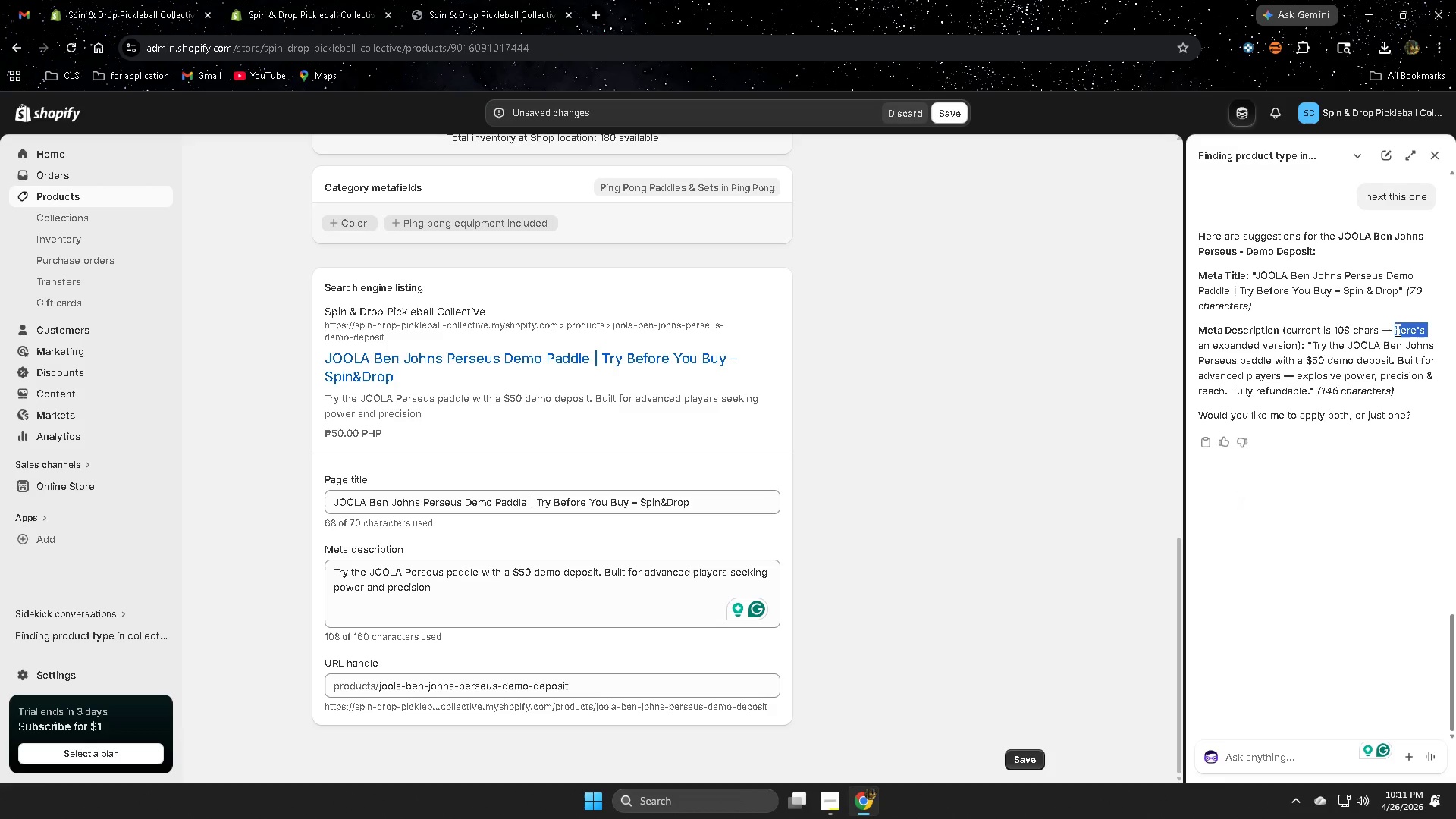 
left_click_drag(start_coordinate=[1396, 330], to_coordinate=[1305, 375])
 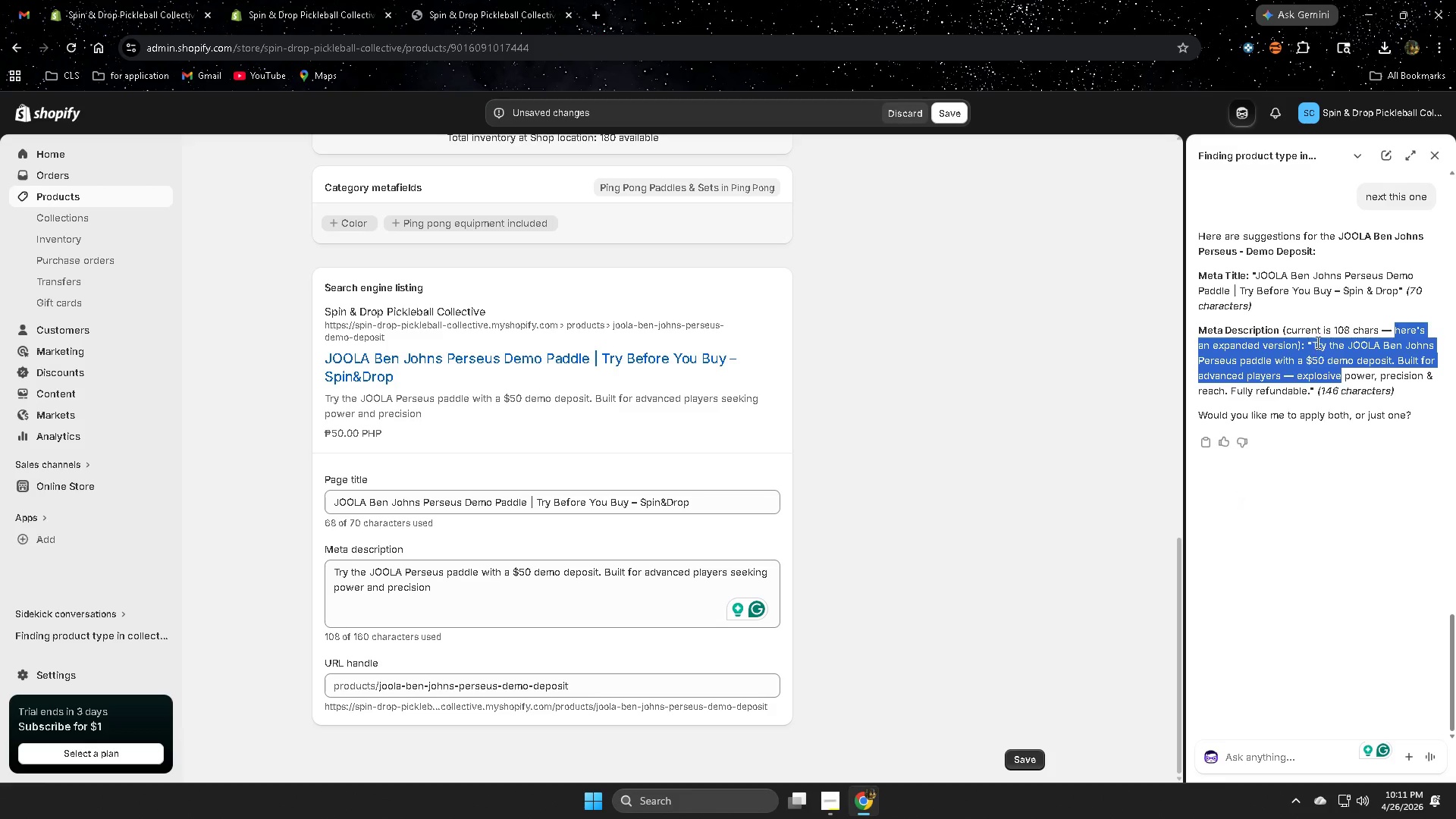 
left_click([1318, 342])
 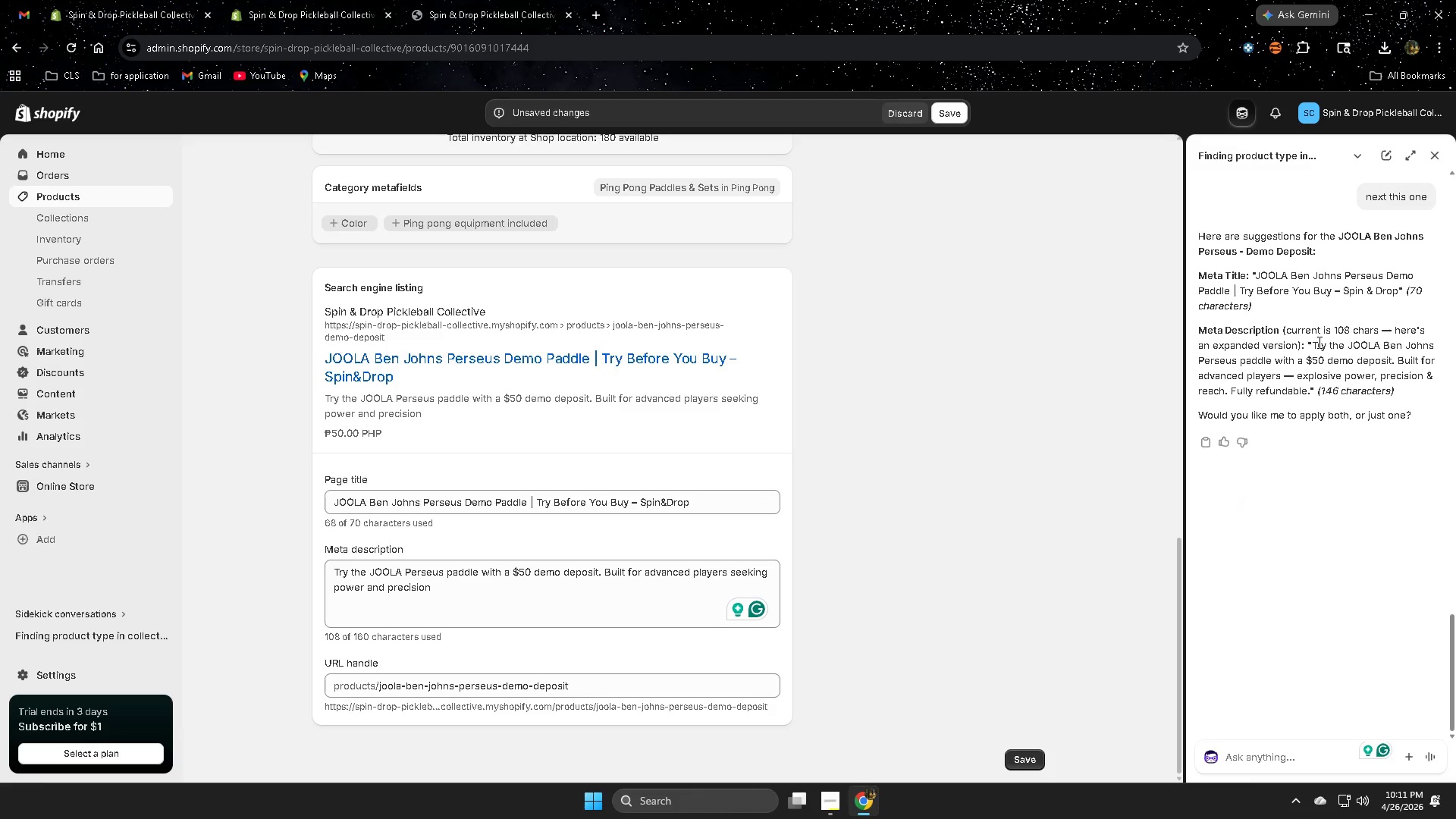 
left_click_drag(start_coordinate=[1318, 342], to_coordinate=[1267, 390])
 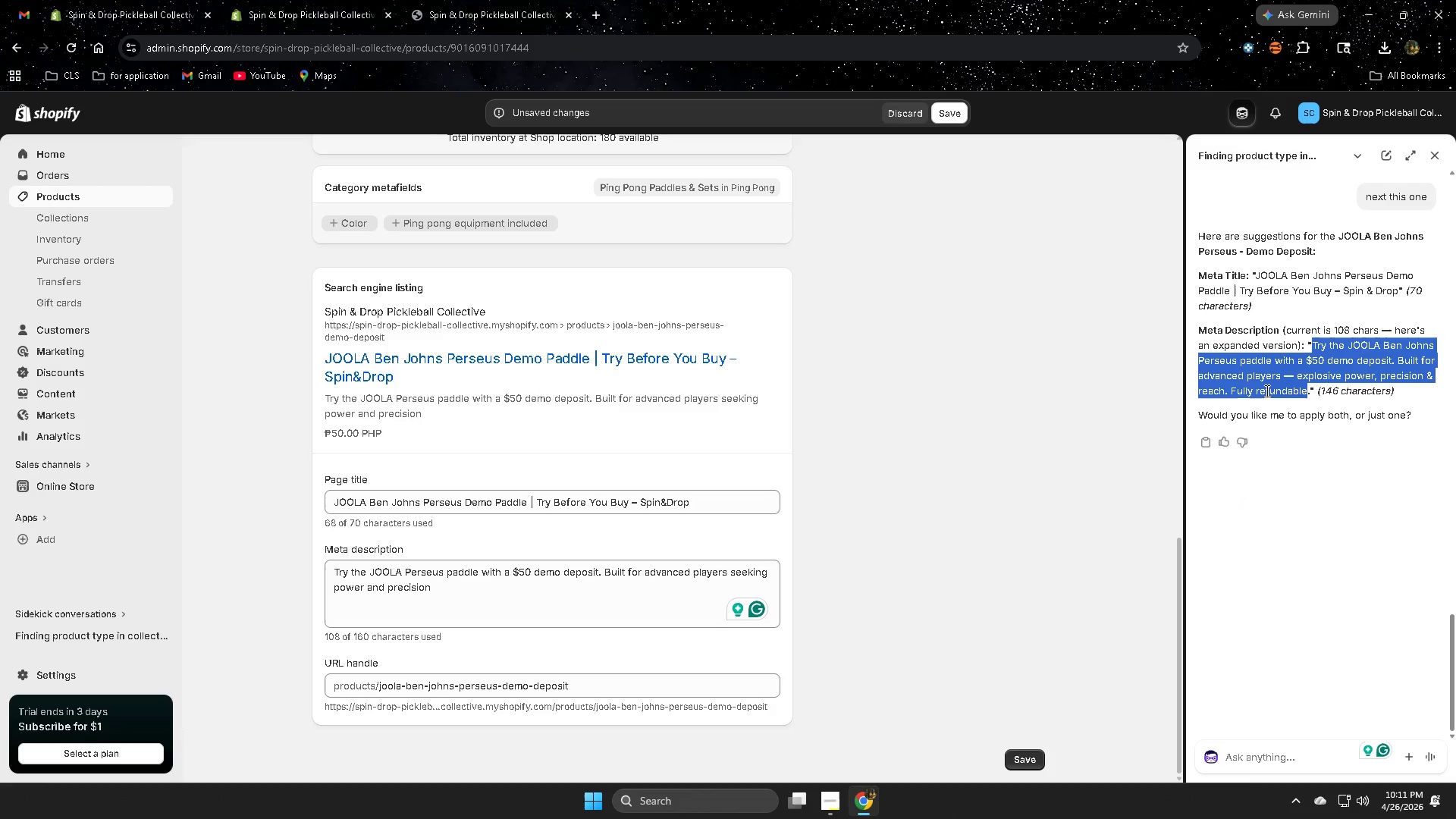 
key(Control+C)
 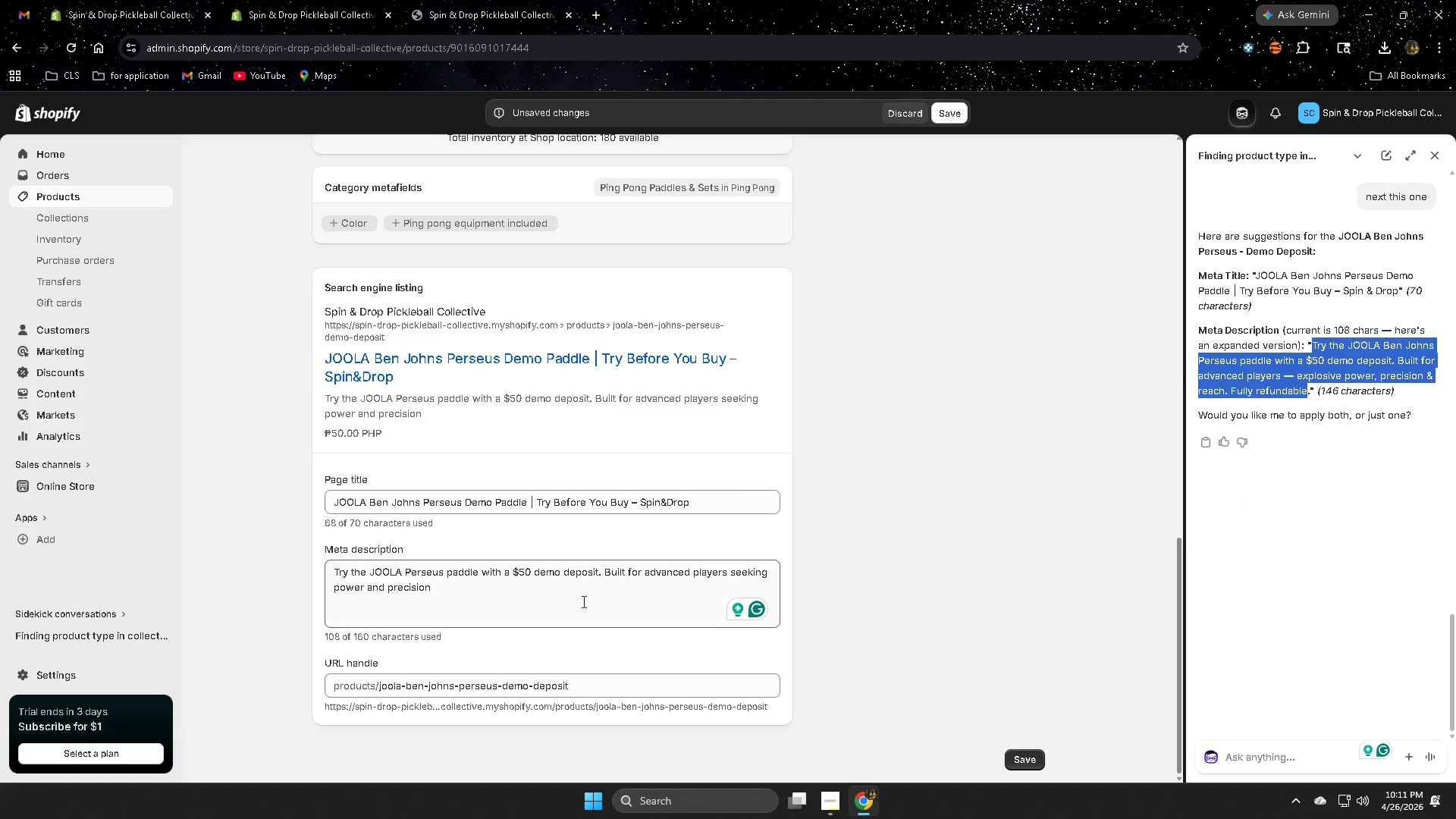 
double_click([520, 595])
 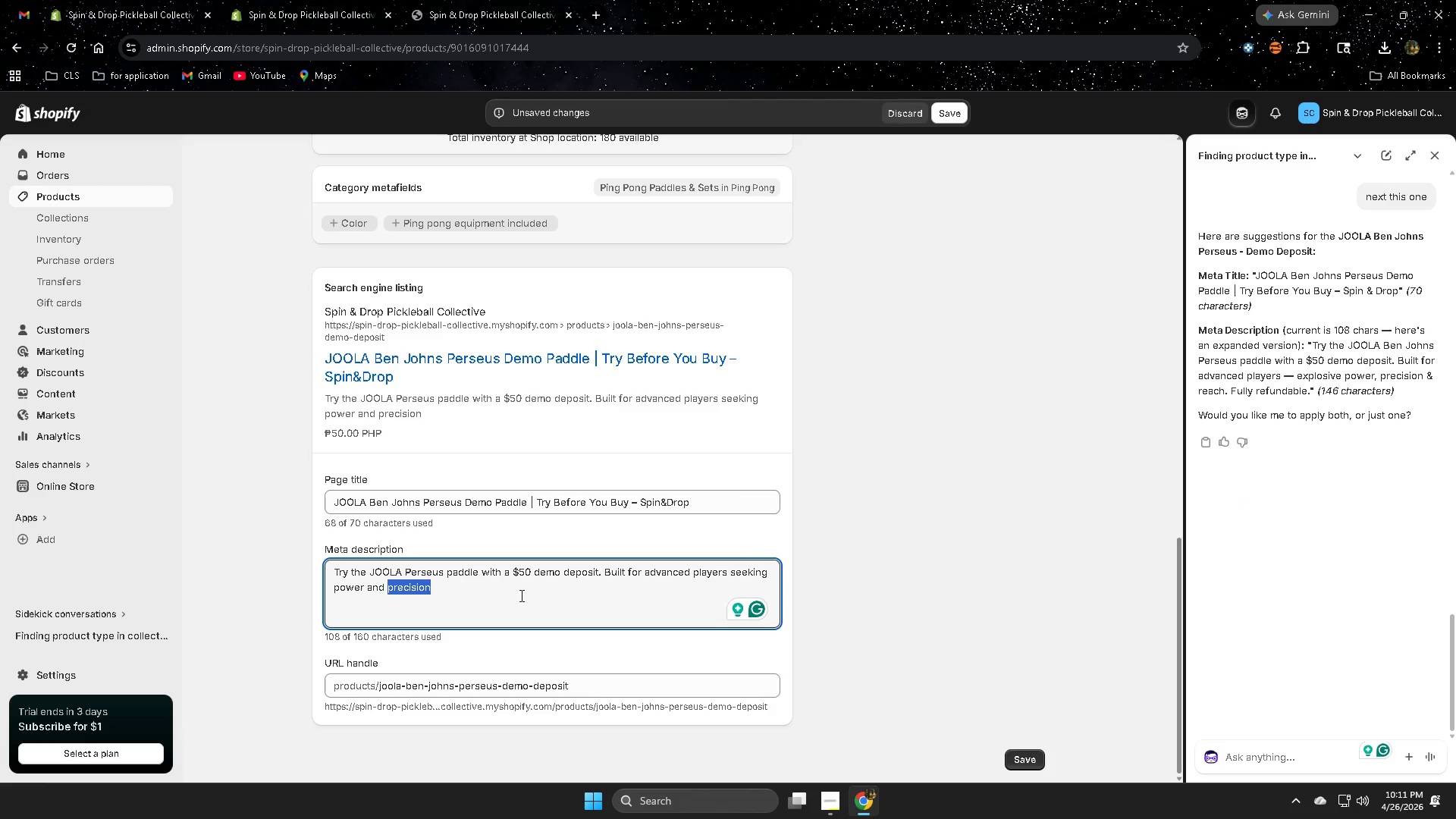 
triple_click([520, 595])
 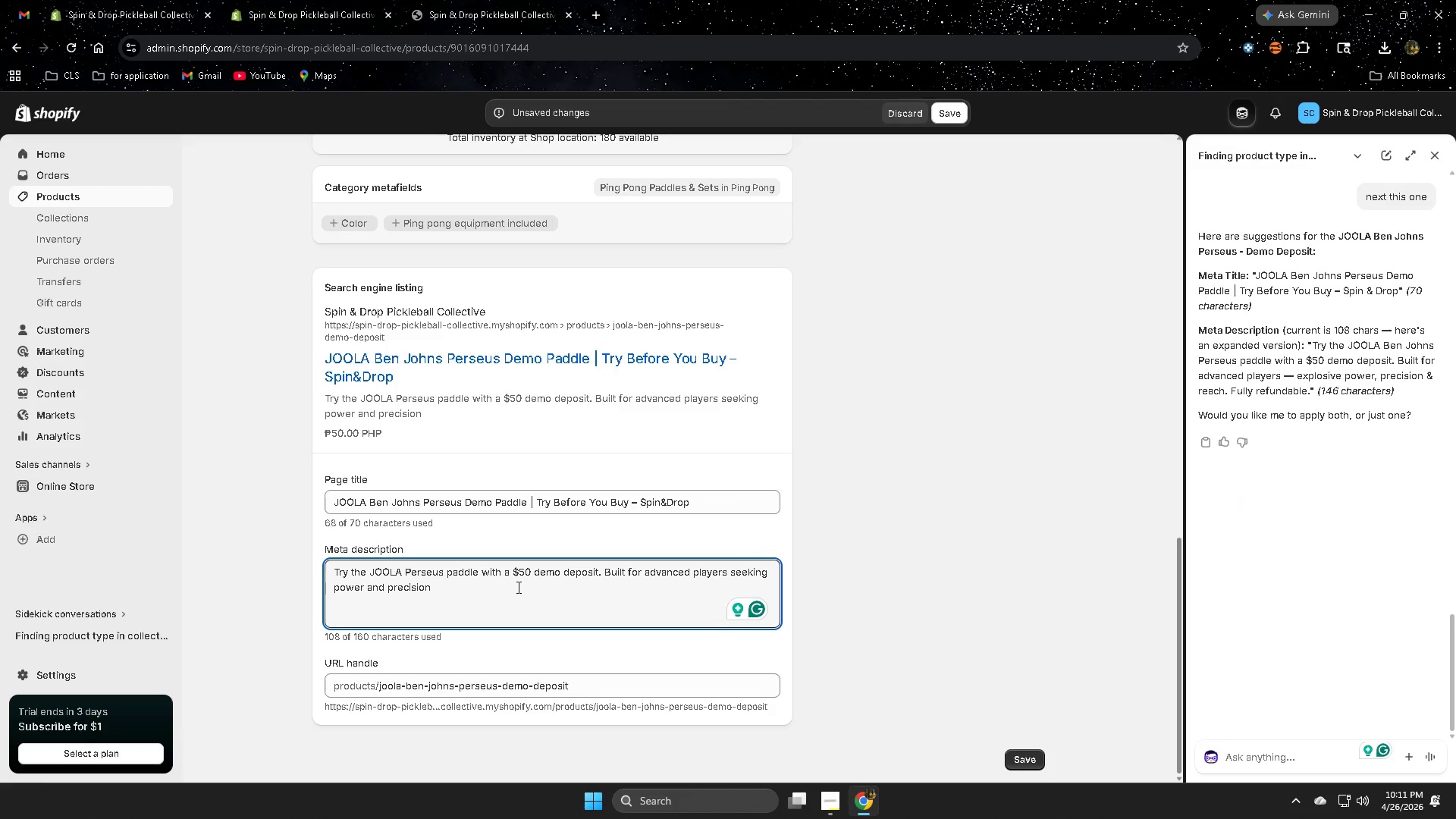 
double_click([516, 587])
 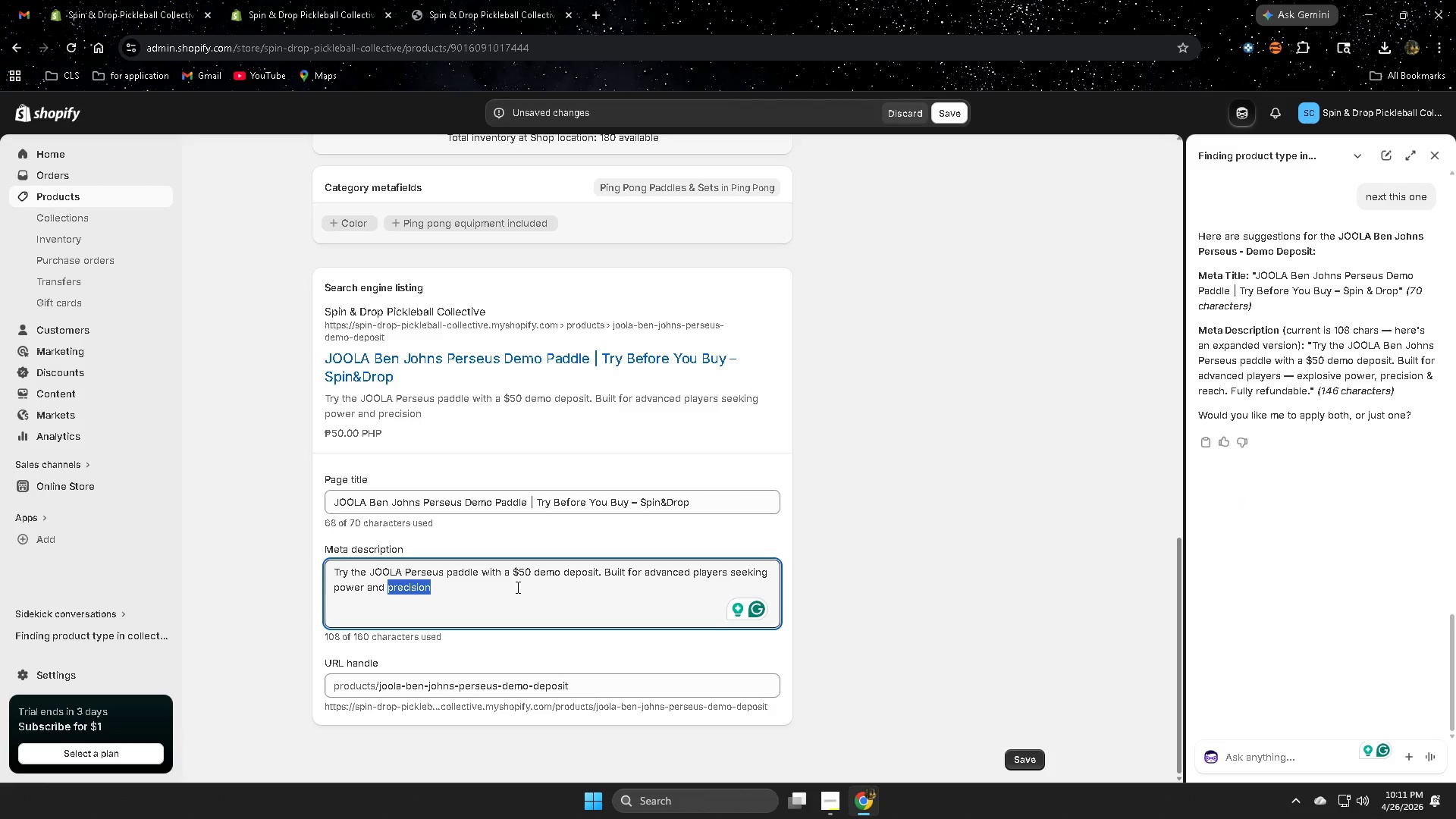 
triple_click([516, 587])
 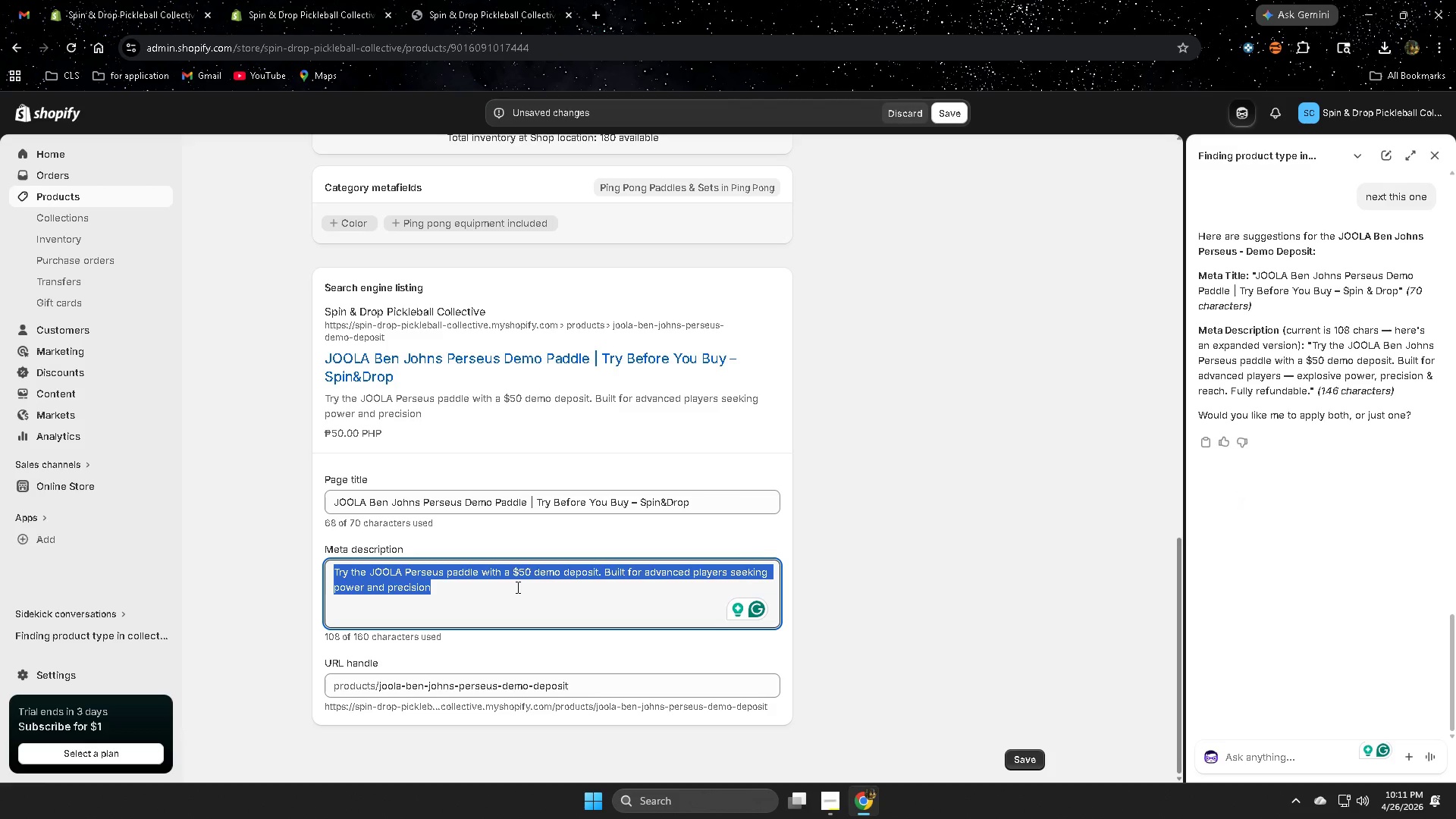 
key(Delete)
 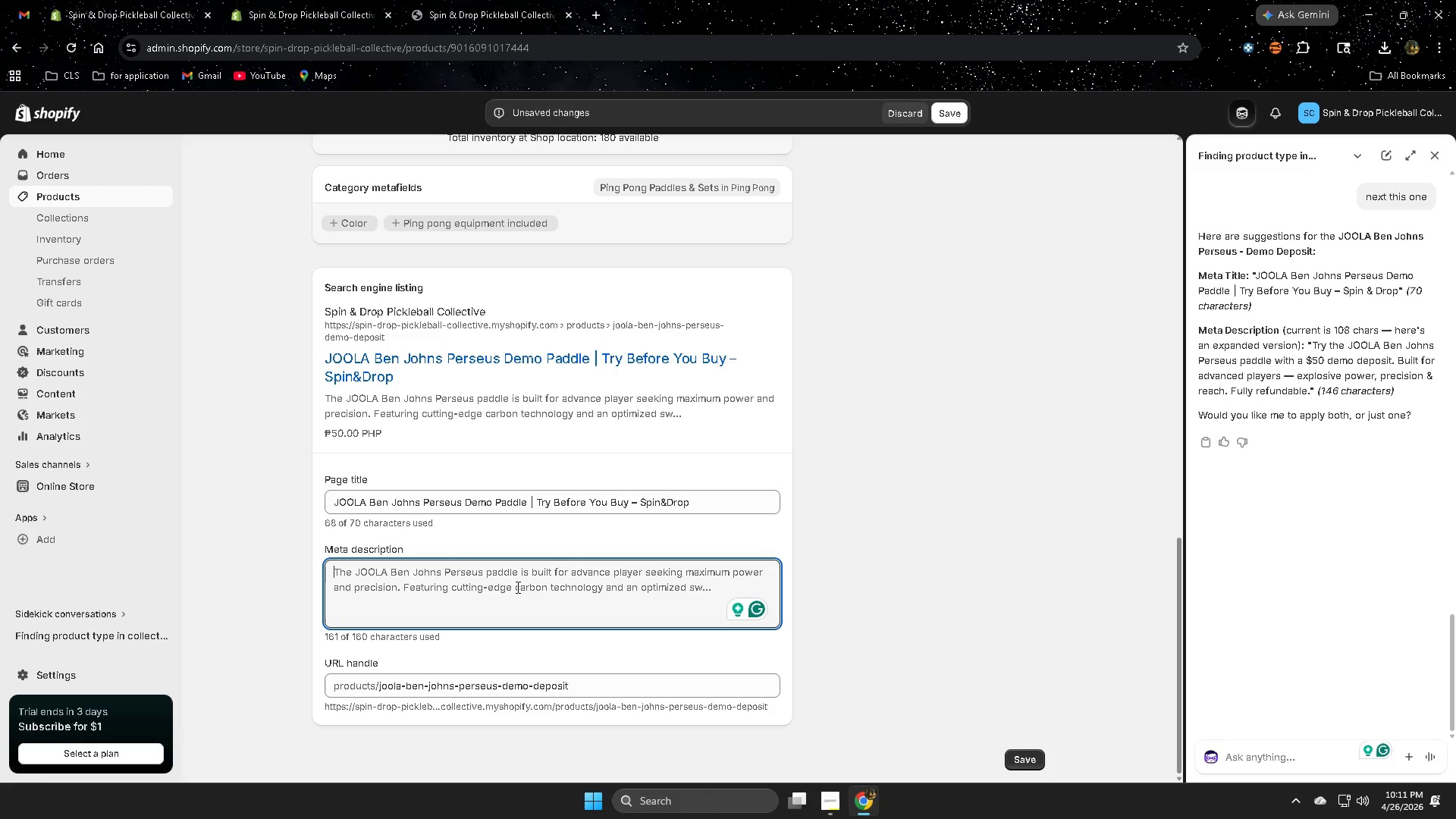 
key(Control+ControlLeft)
 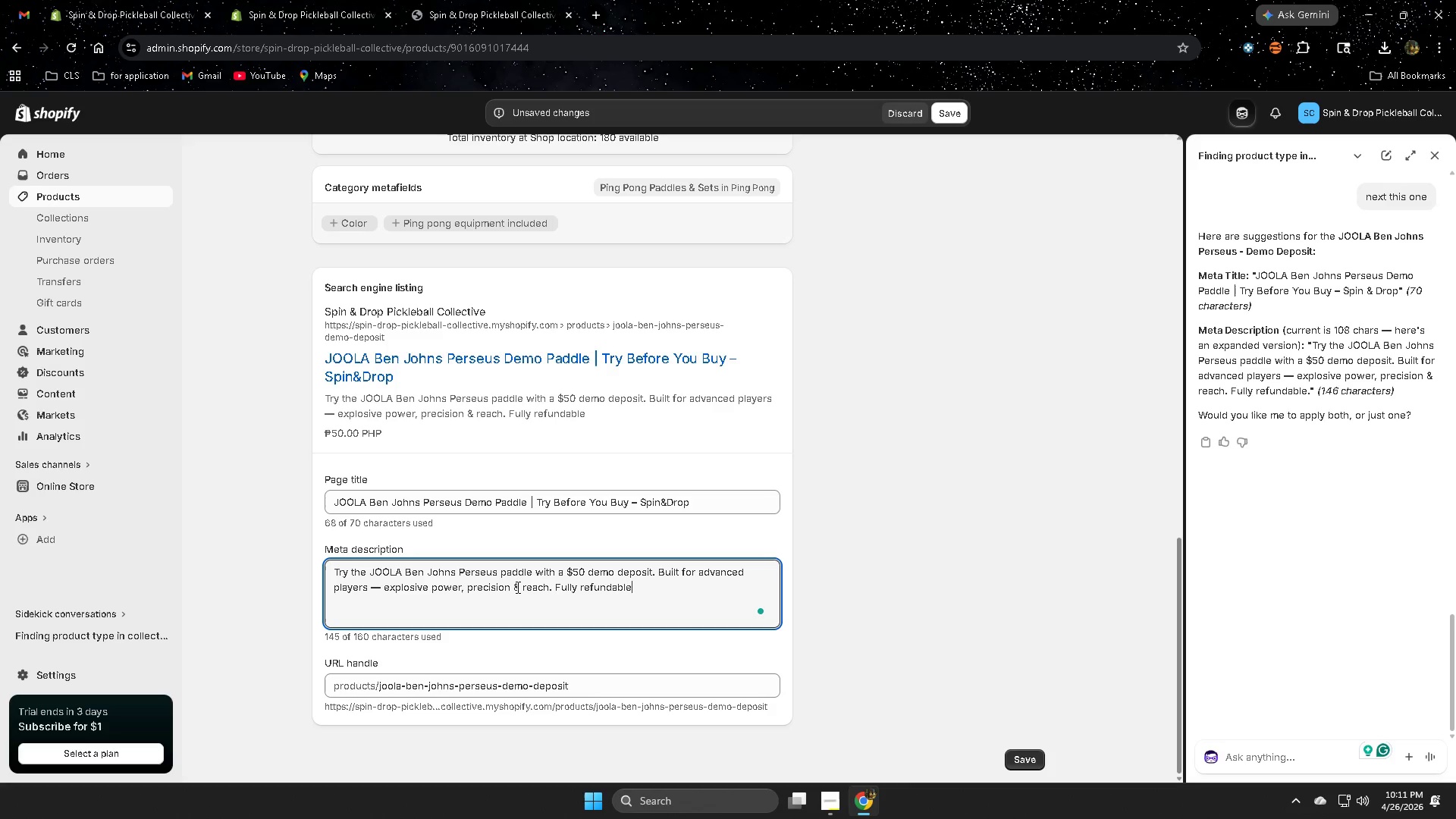 
key(Control+V)
 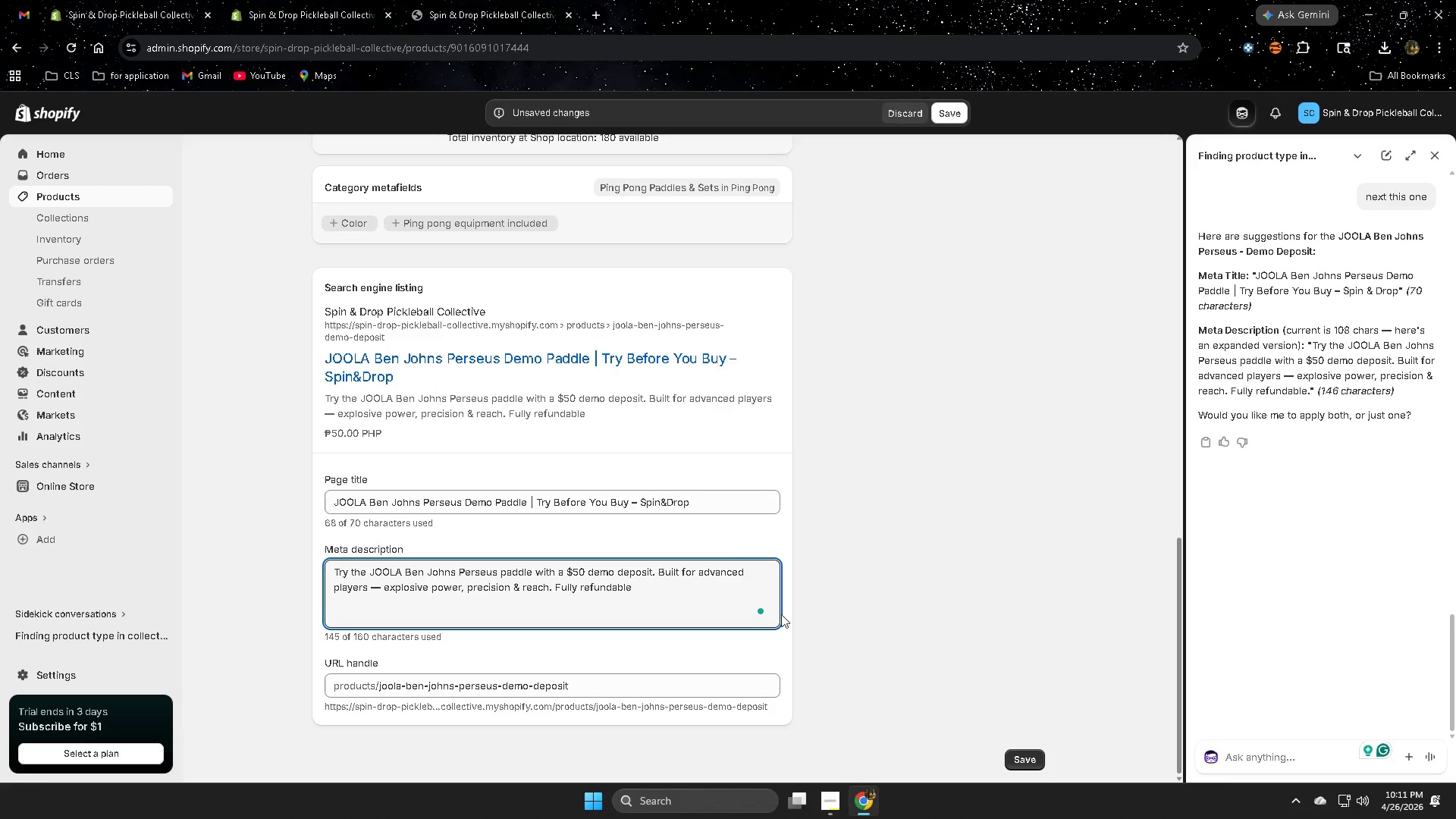 
left_click([833, 613])
 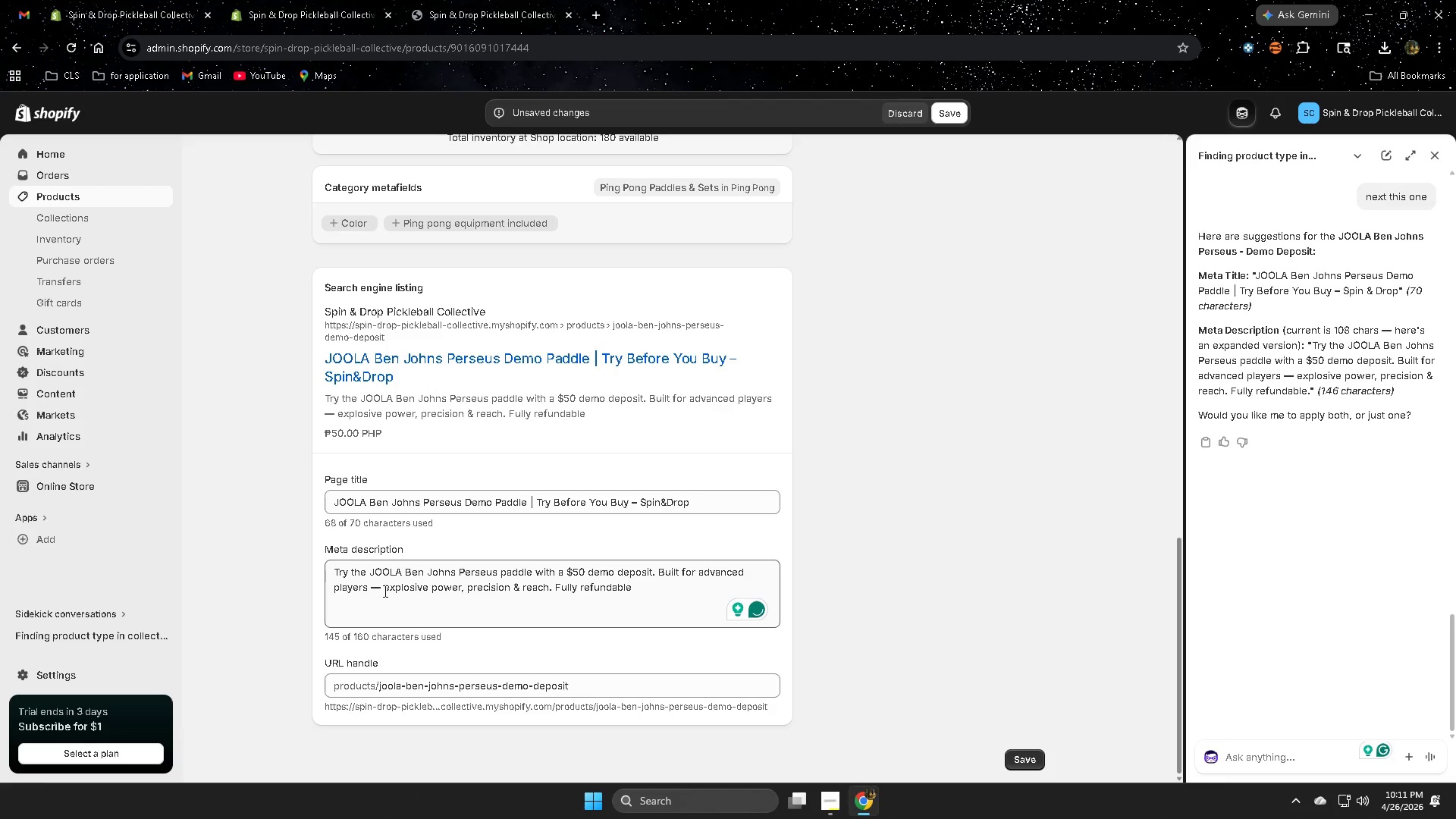 
left_click([379, 586])
 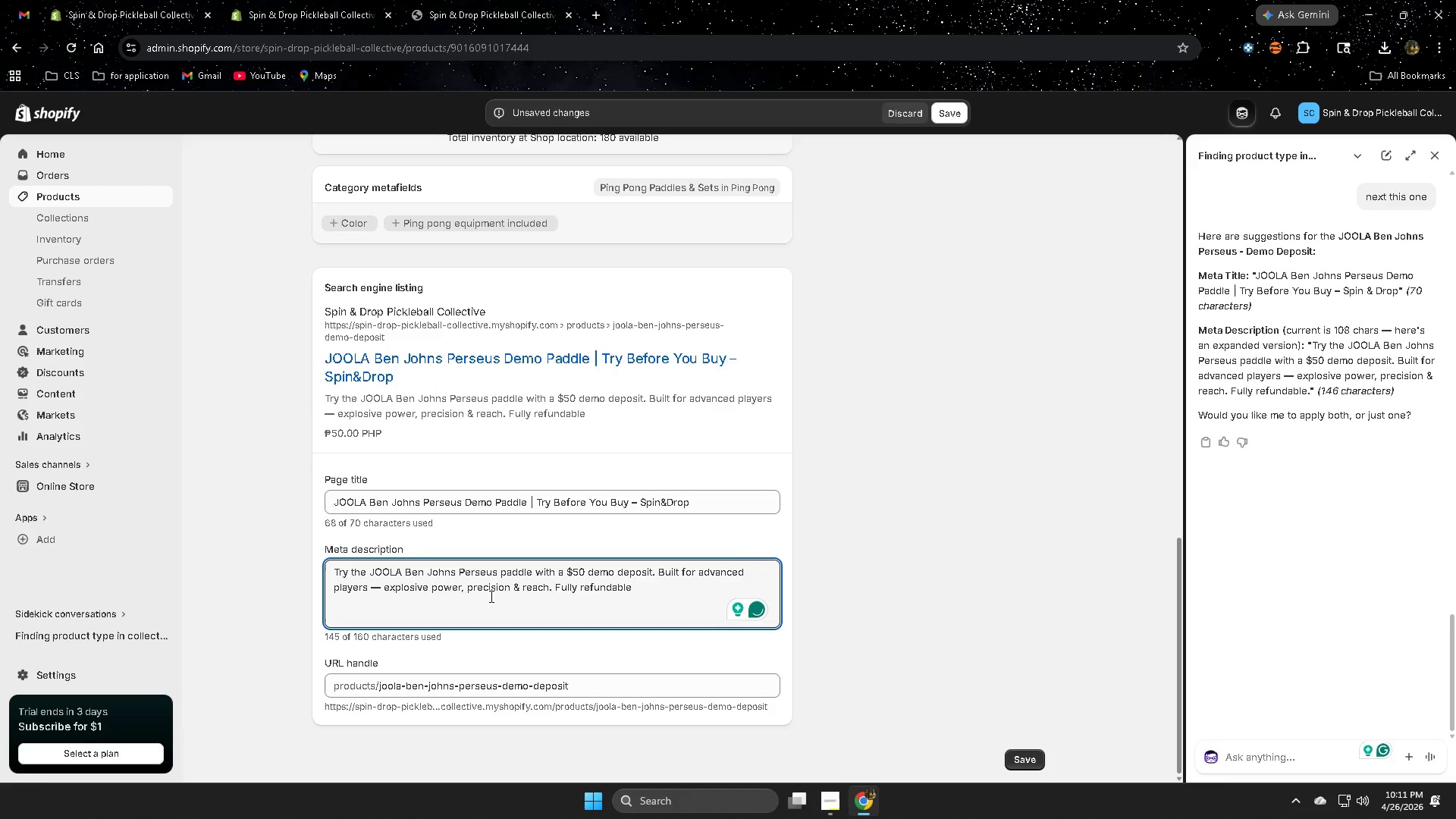 
key(Backspace)
 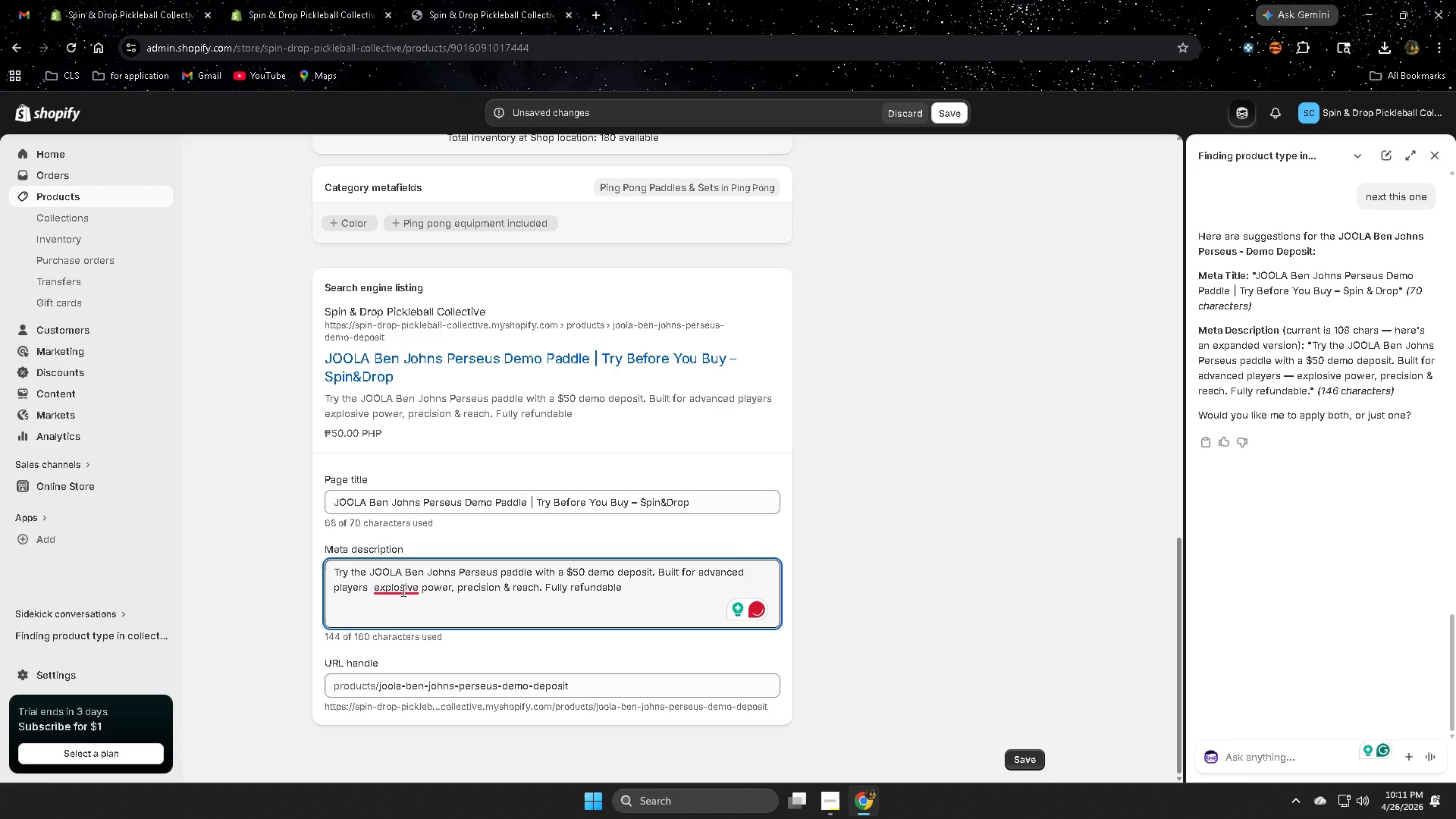 
left_click([407, 632])
 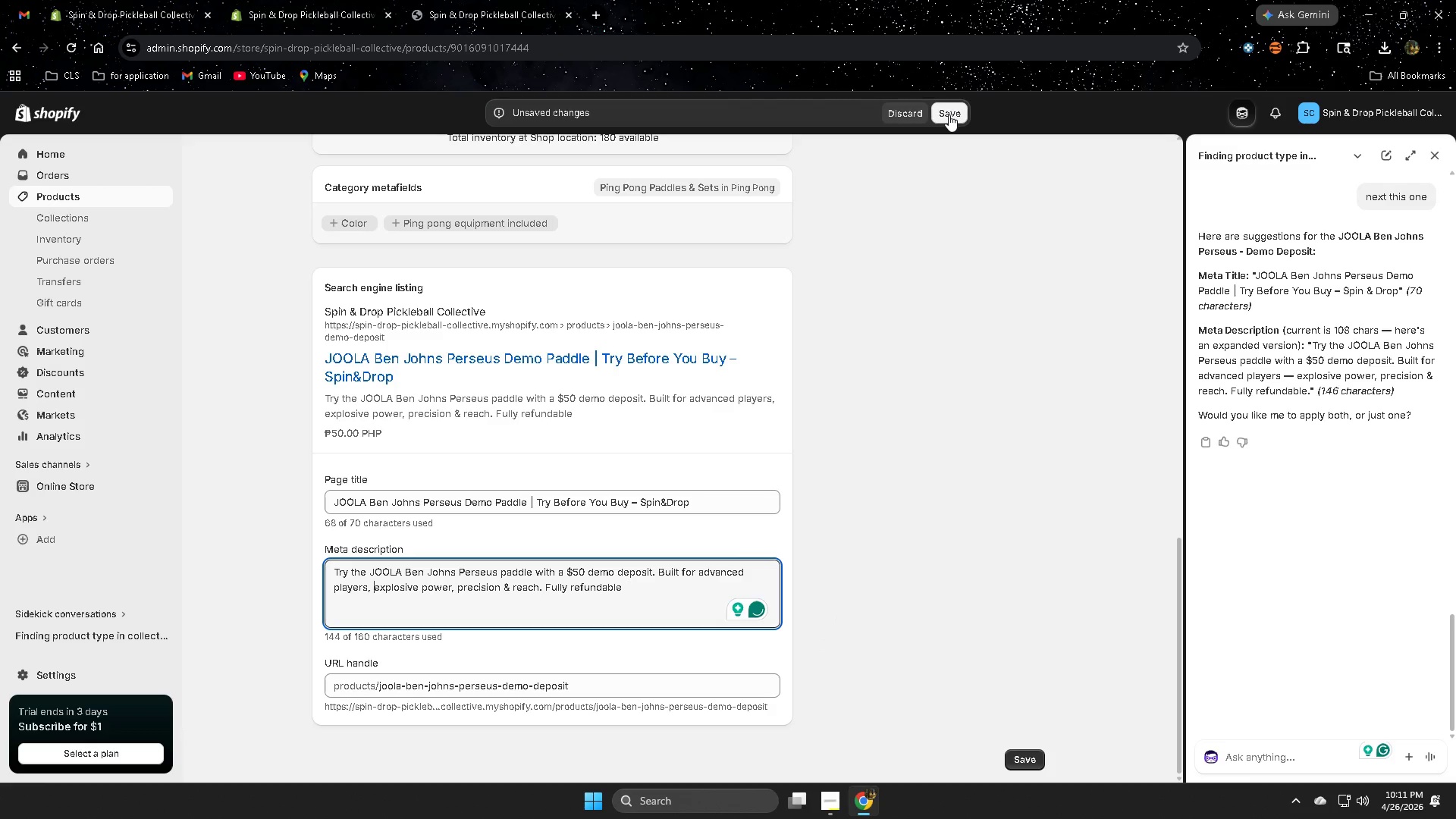 
left_click([949, 115])
 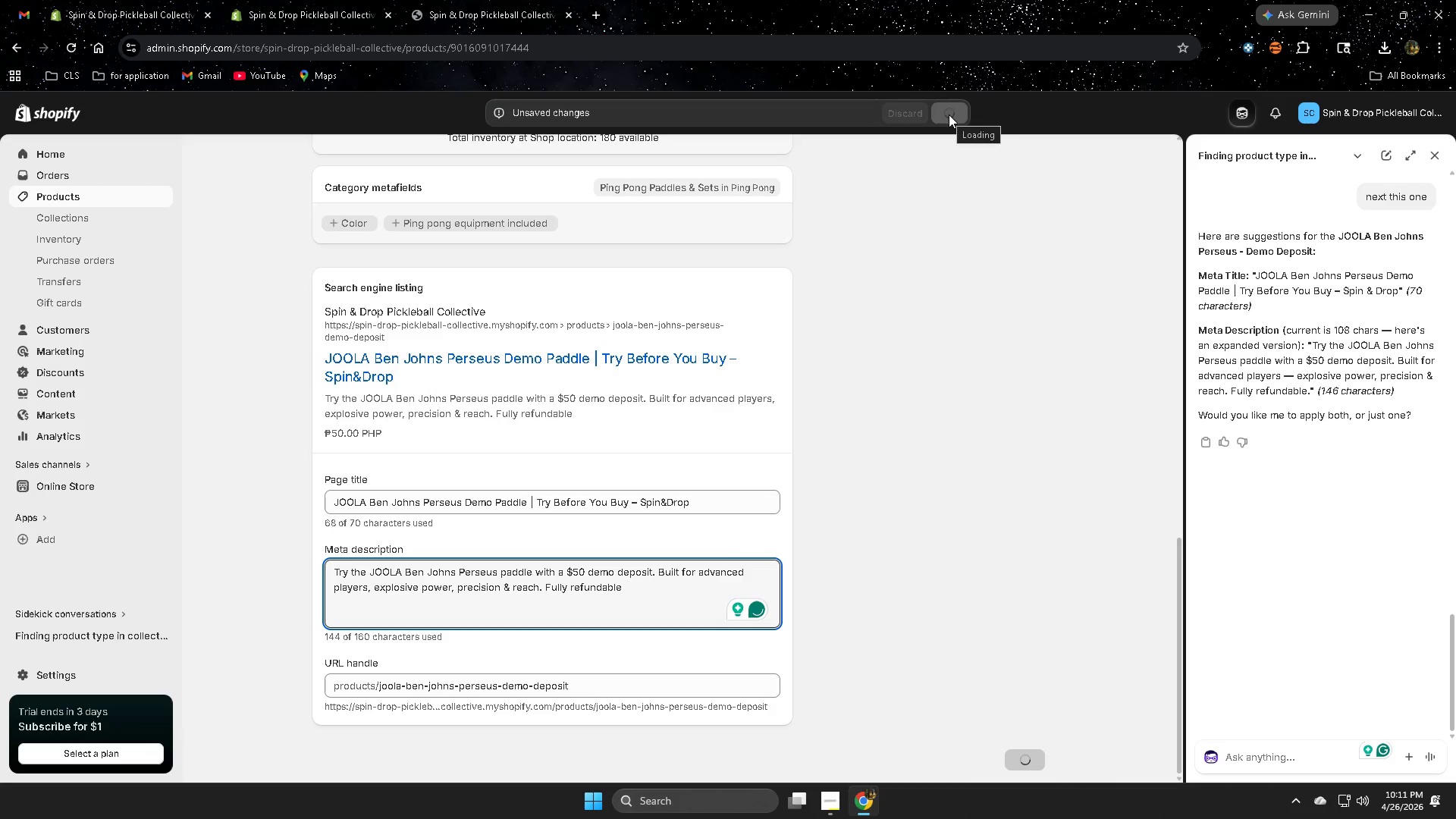 
mouse_move([948, 127])
 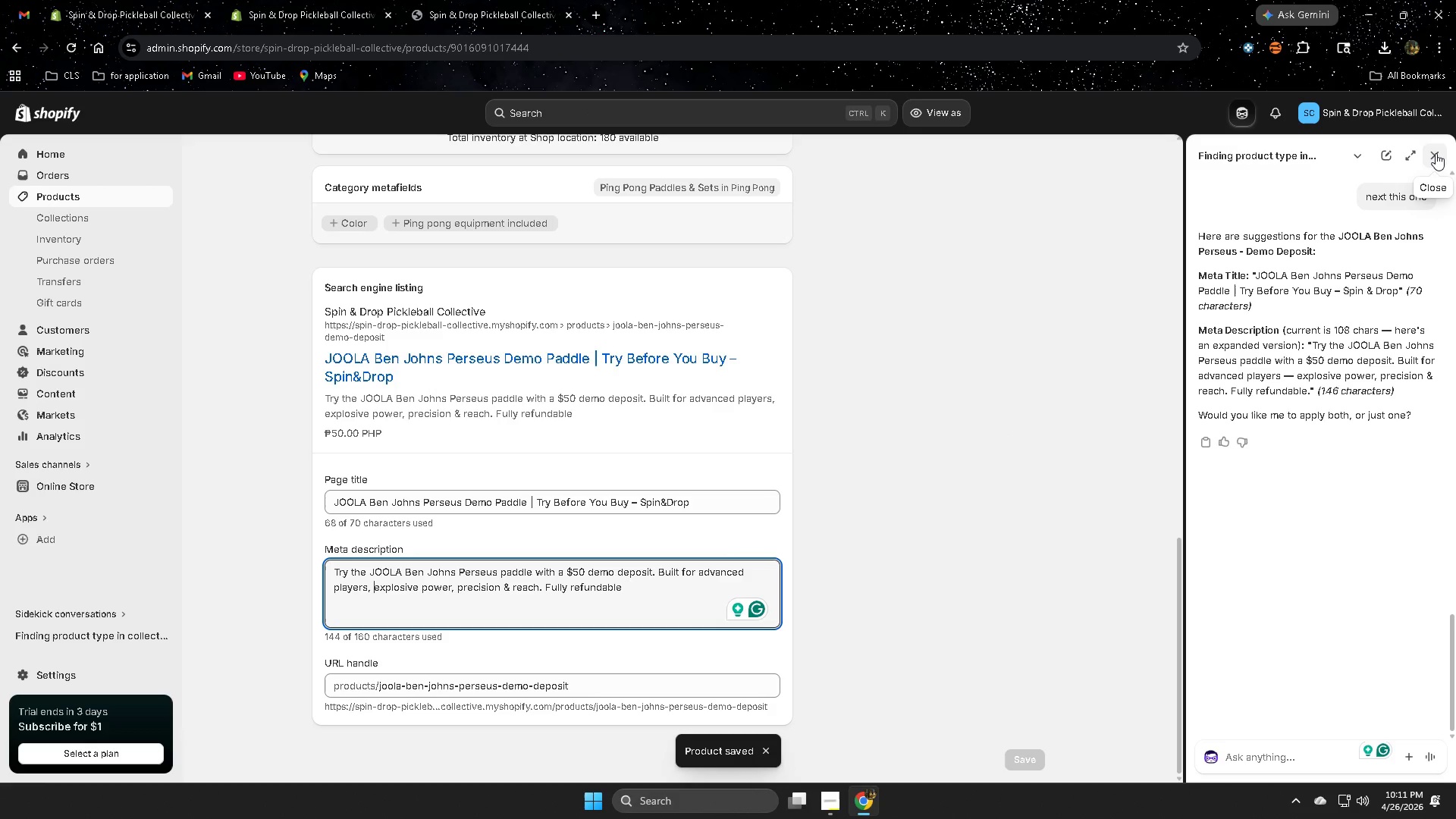 
left_click([1436, 153])
 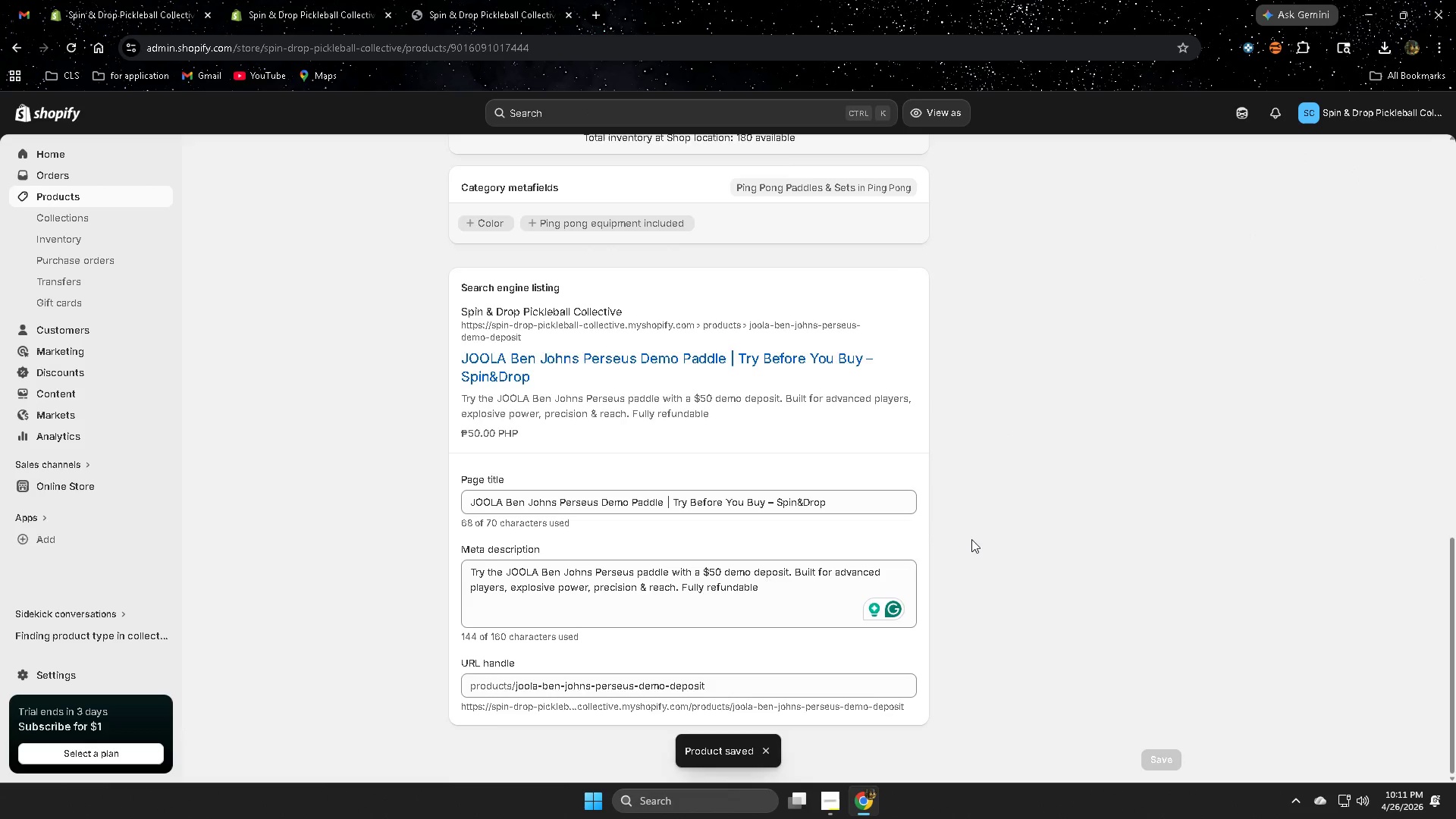 
left_click([534, 426])
 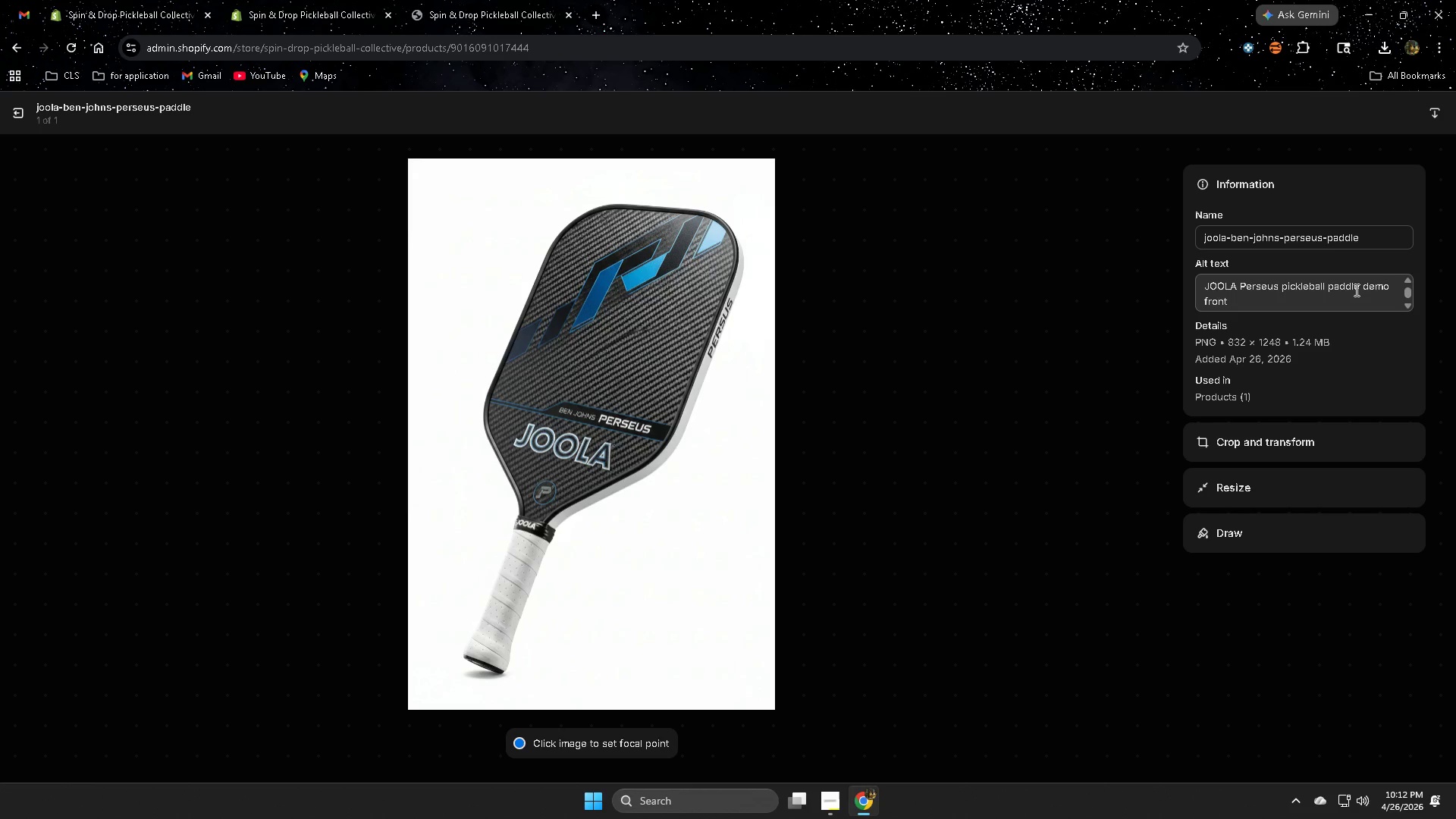 
scroll: coordinate [972, 529], scroll_direction: up, amount: 12.0
 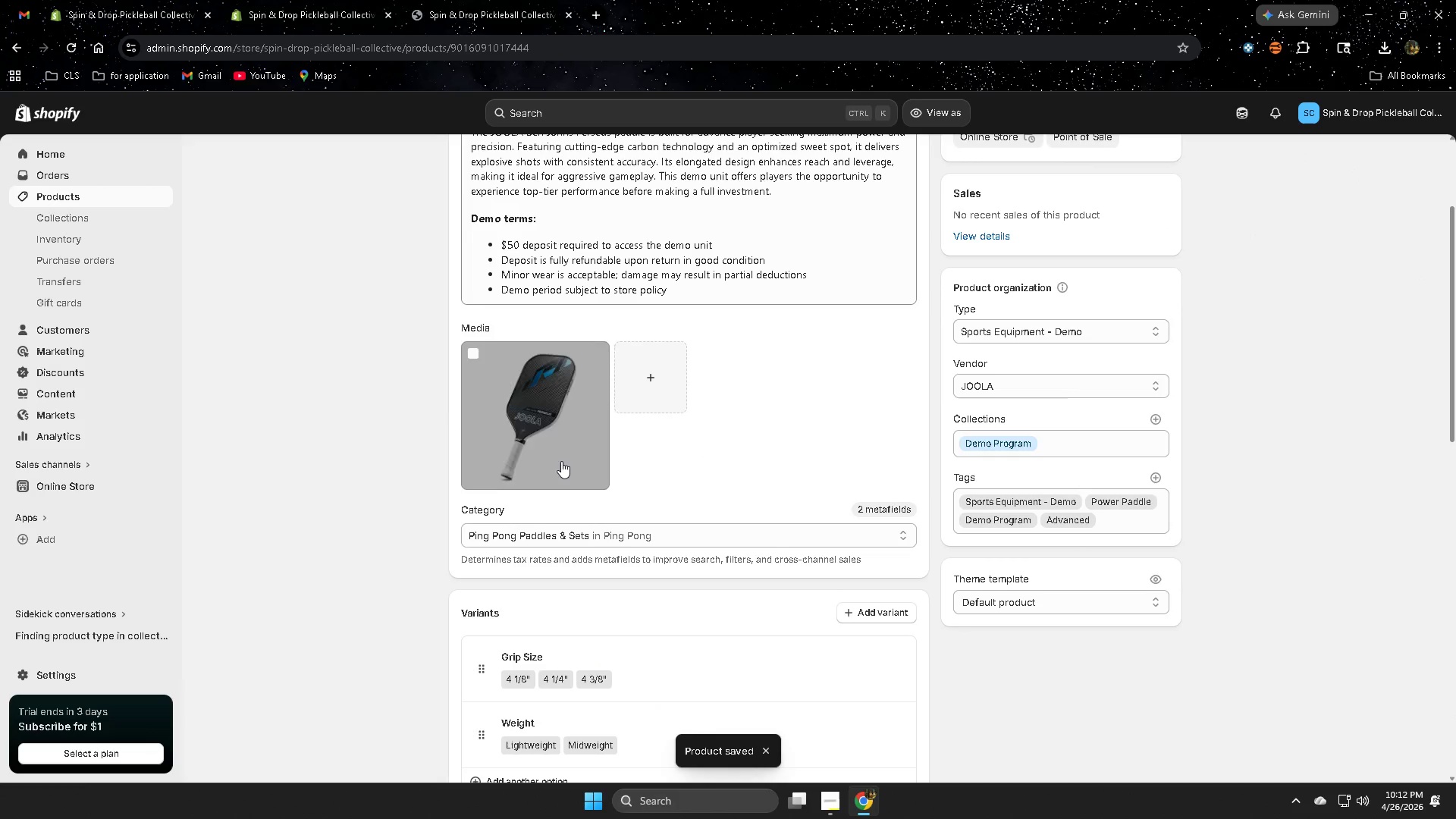 
wait(37.04)
 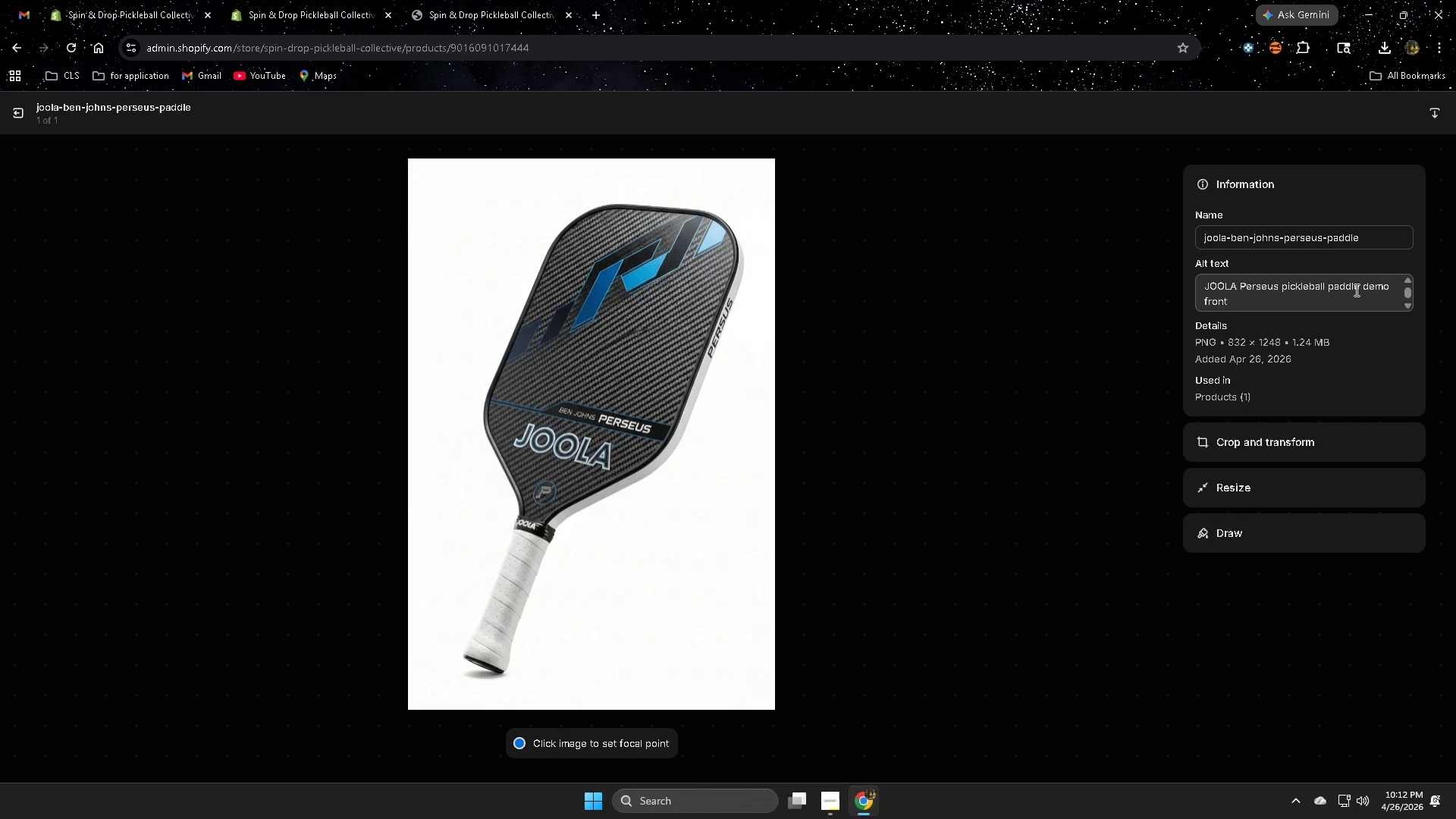 
left_click([20, 115])
 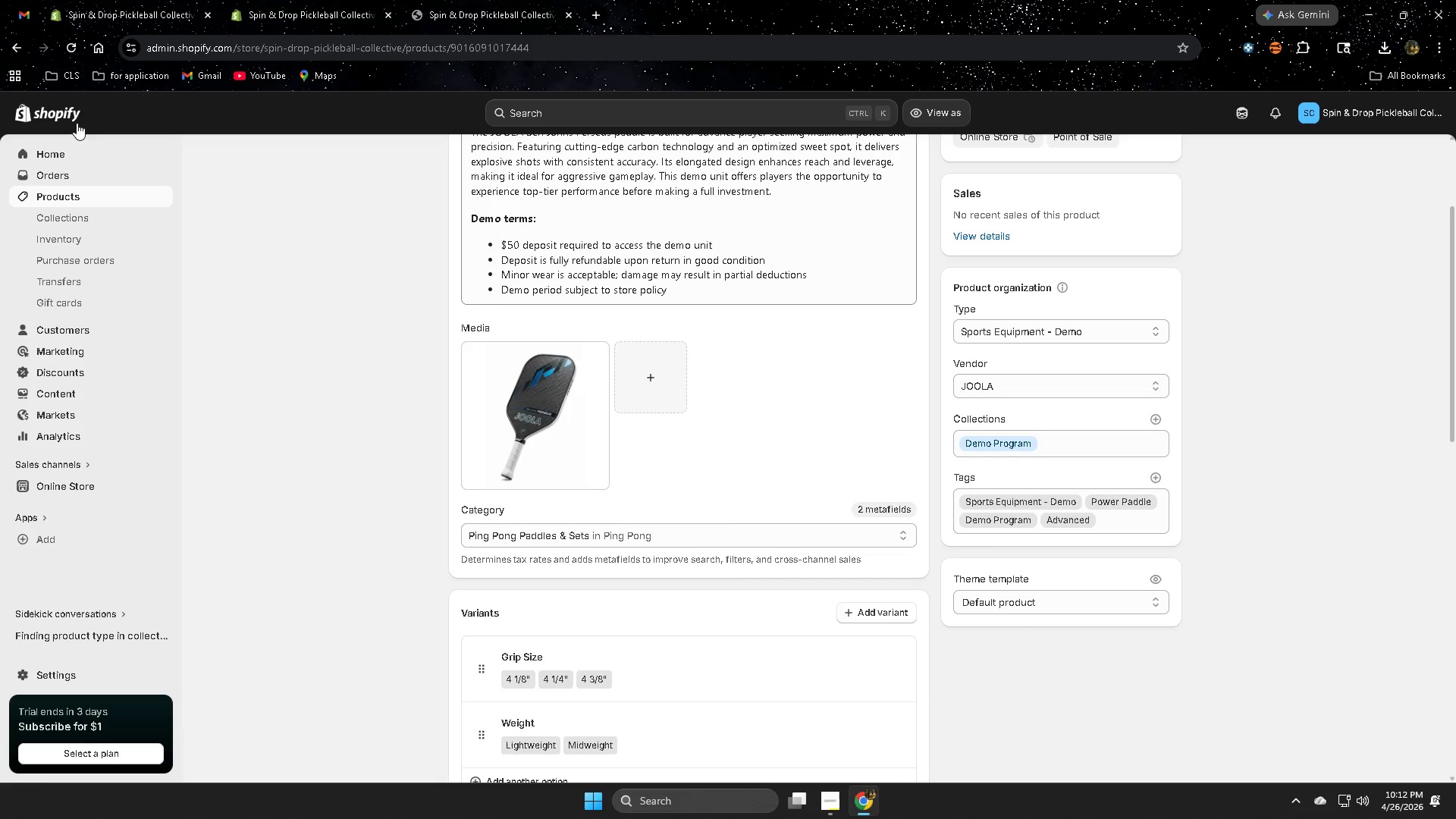 
left_click([89, 198])
 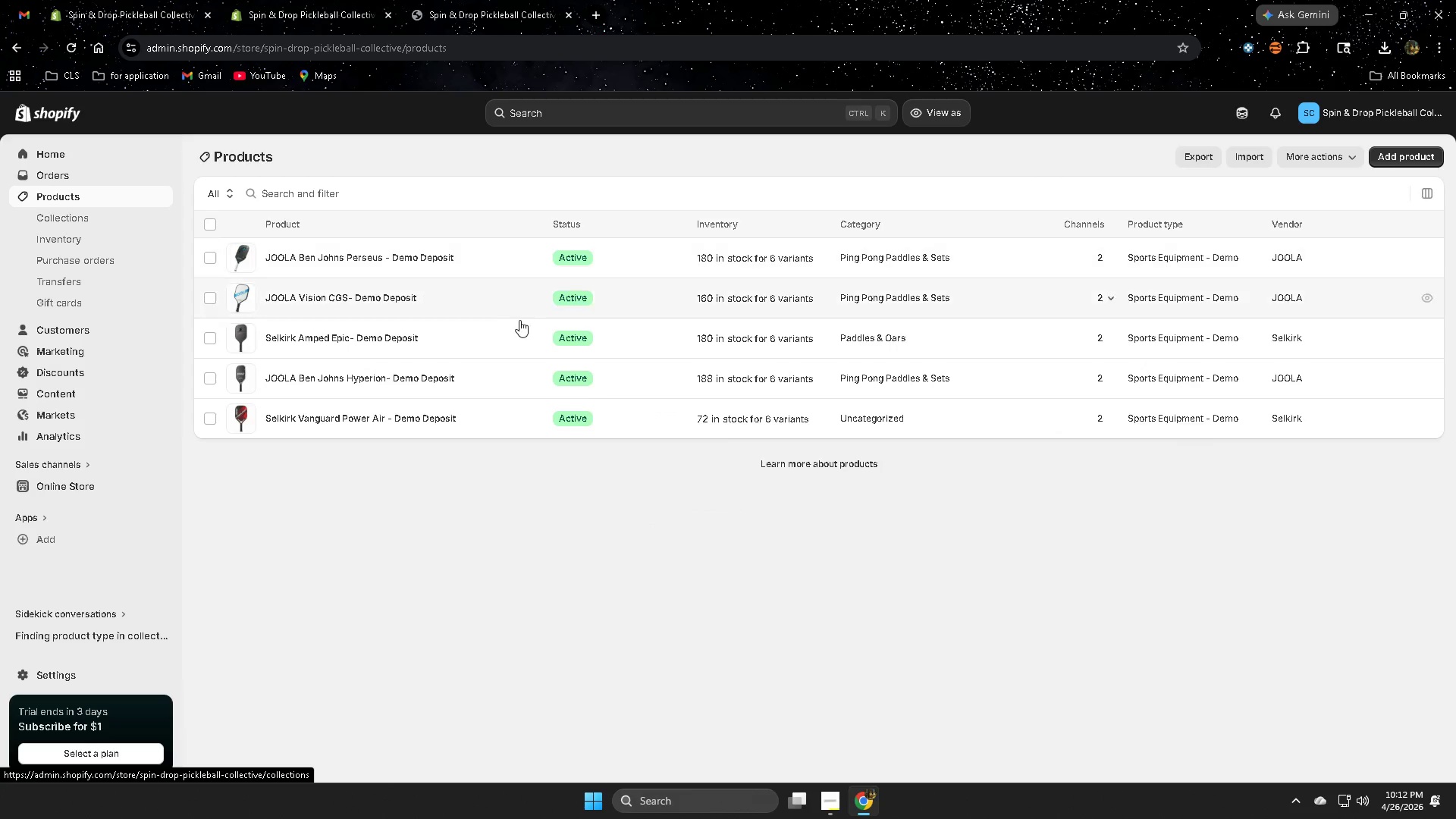 
left_click([479, 300])
 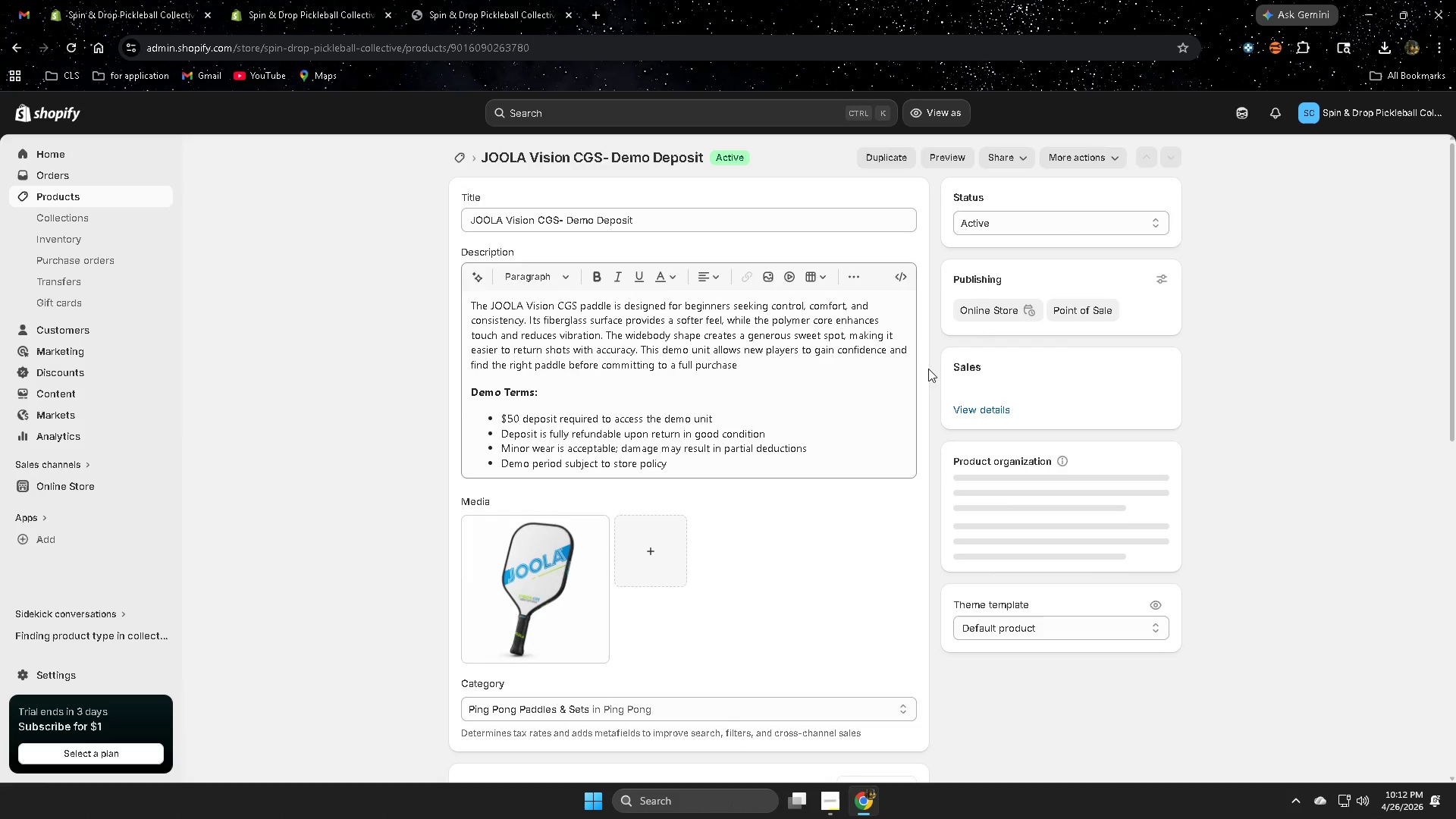 
left_click([555, 550])
 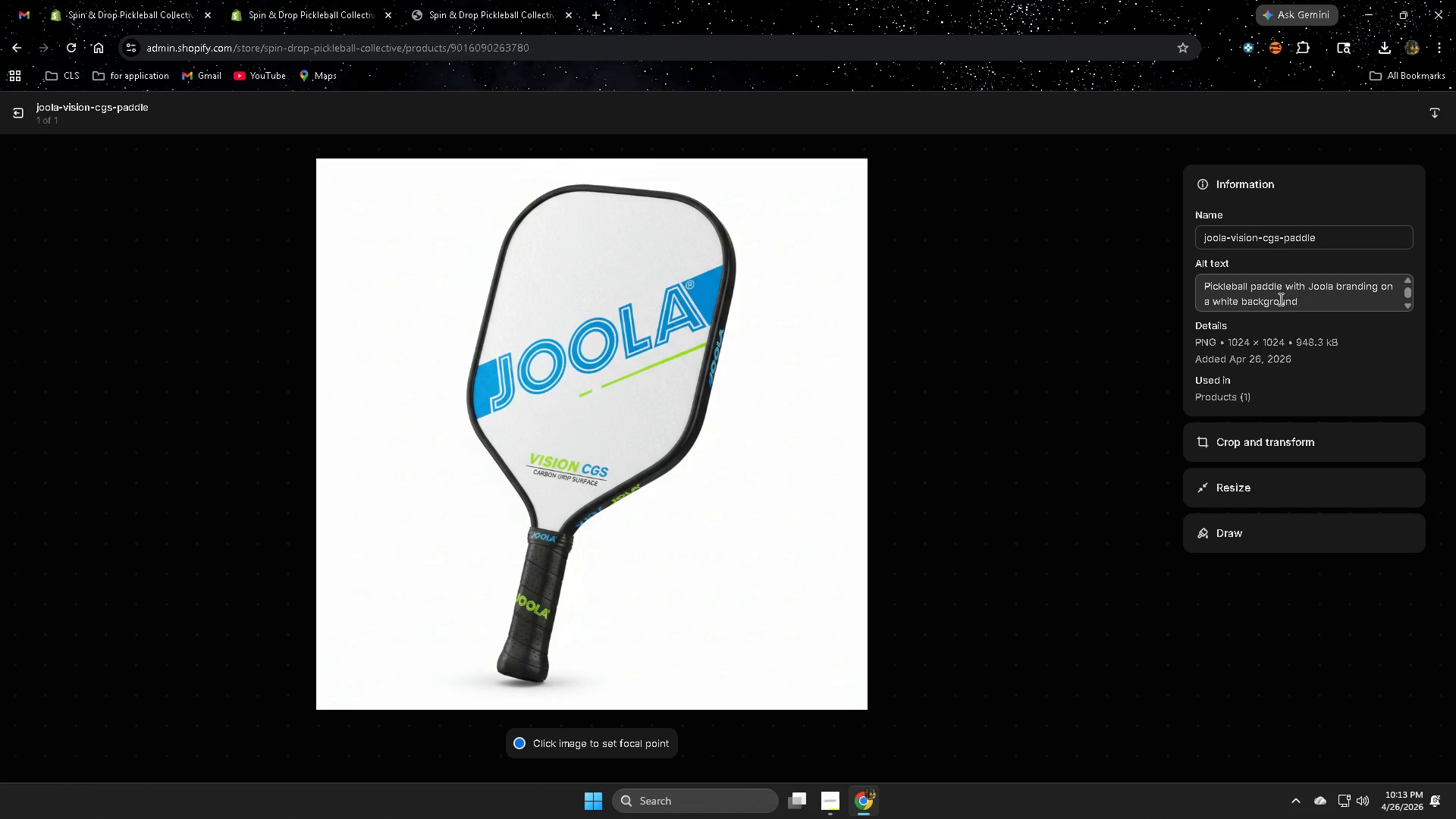 
wait(27.22)
 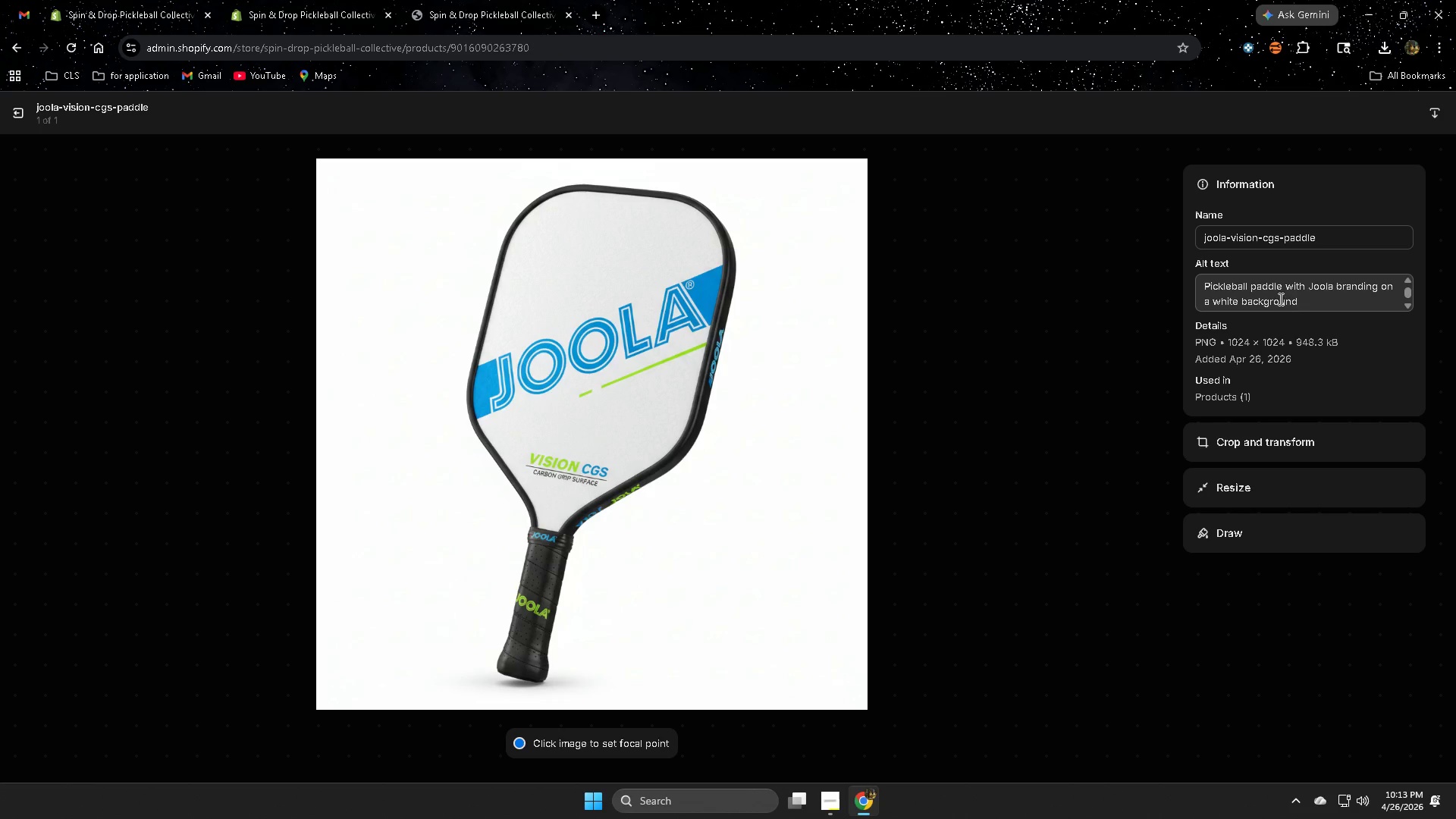 
double_click([1320, 303])
 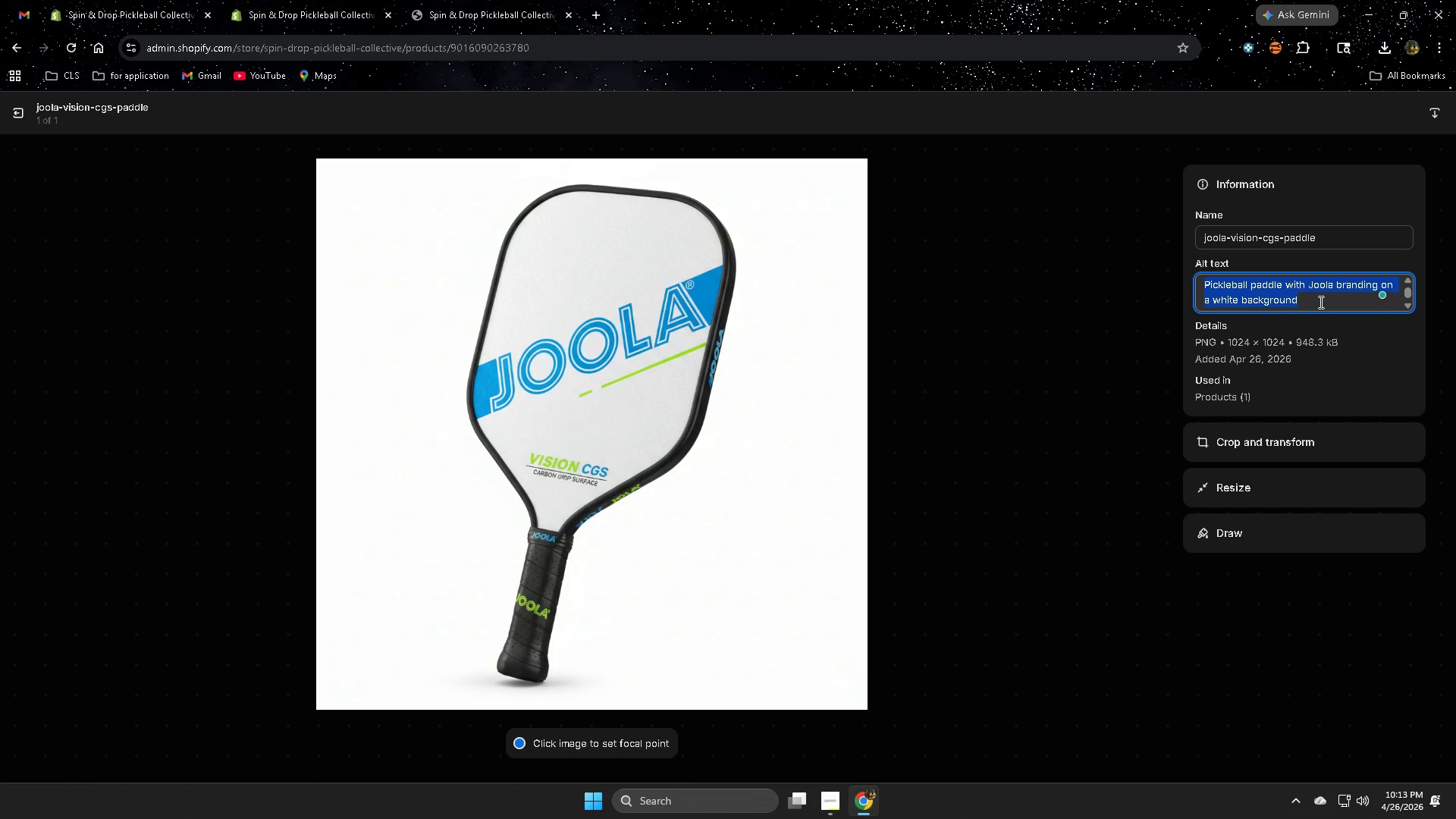 
key(Delete)
 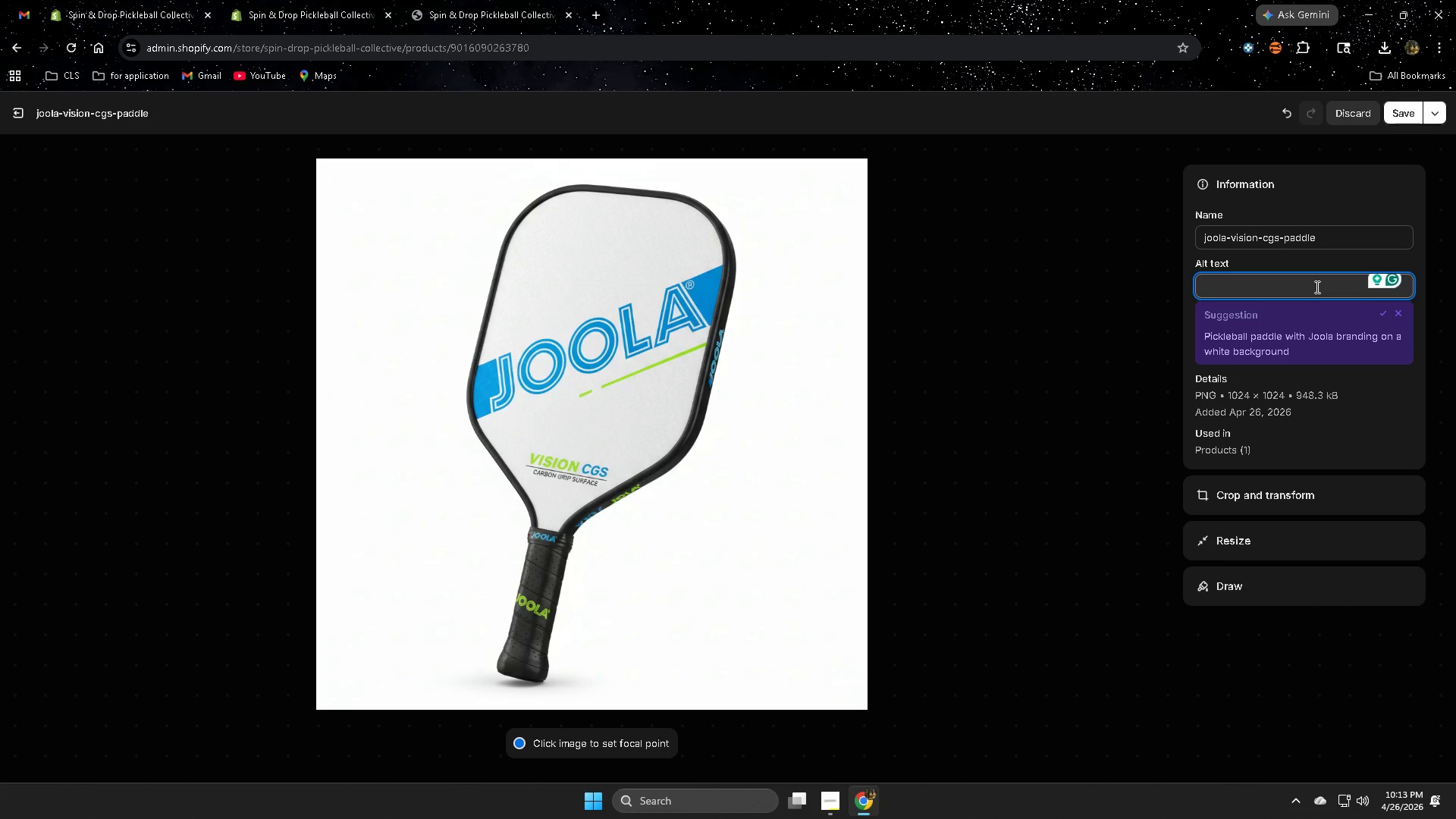 
key(Shift+J)
 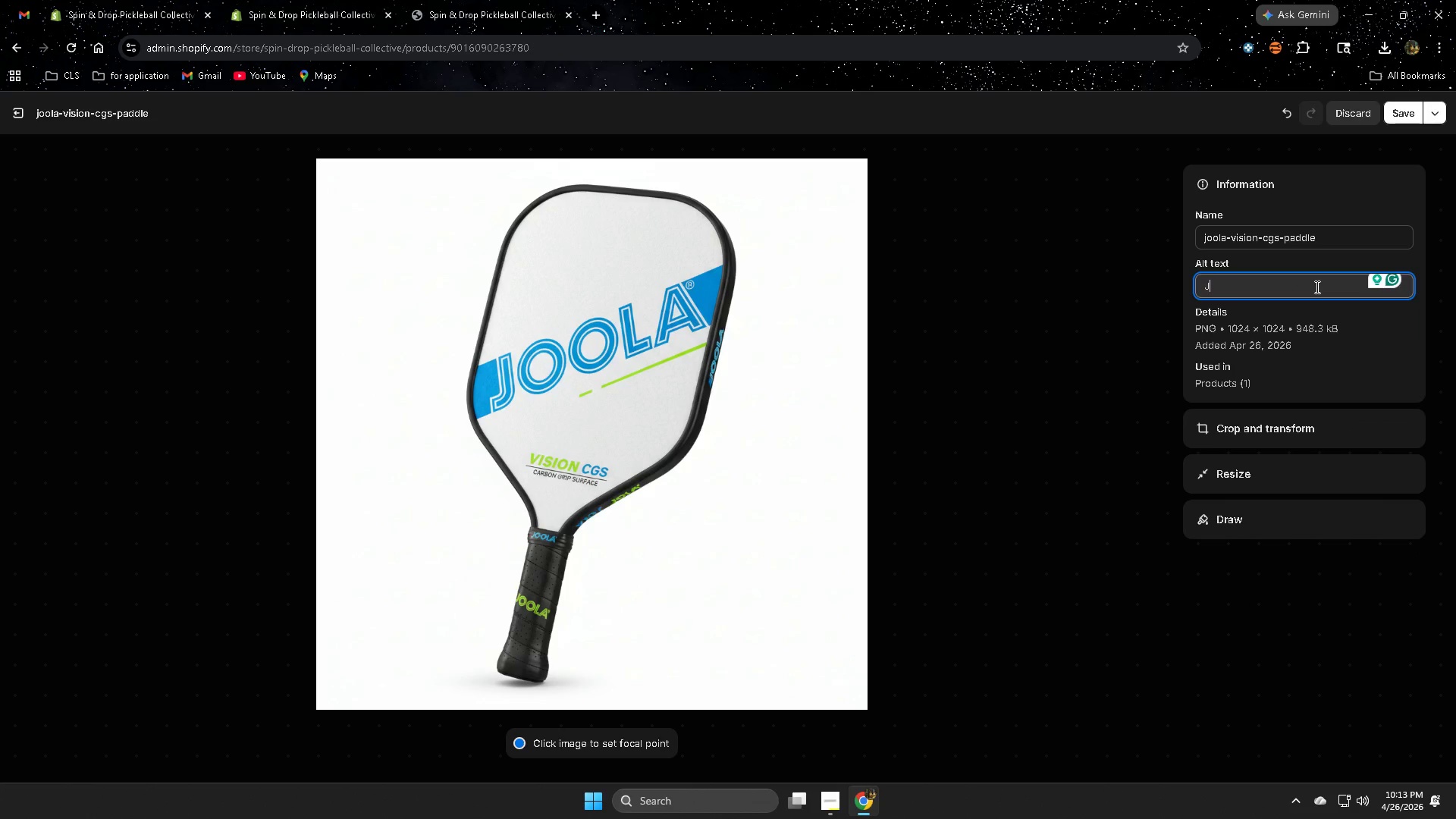 
type(OOLA Vision CGS)
 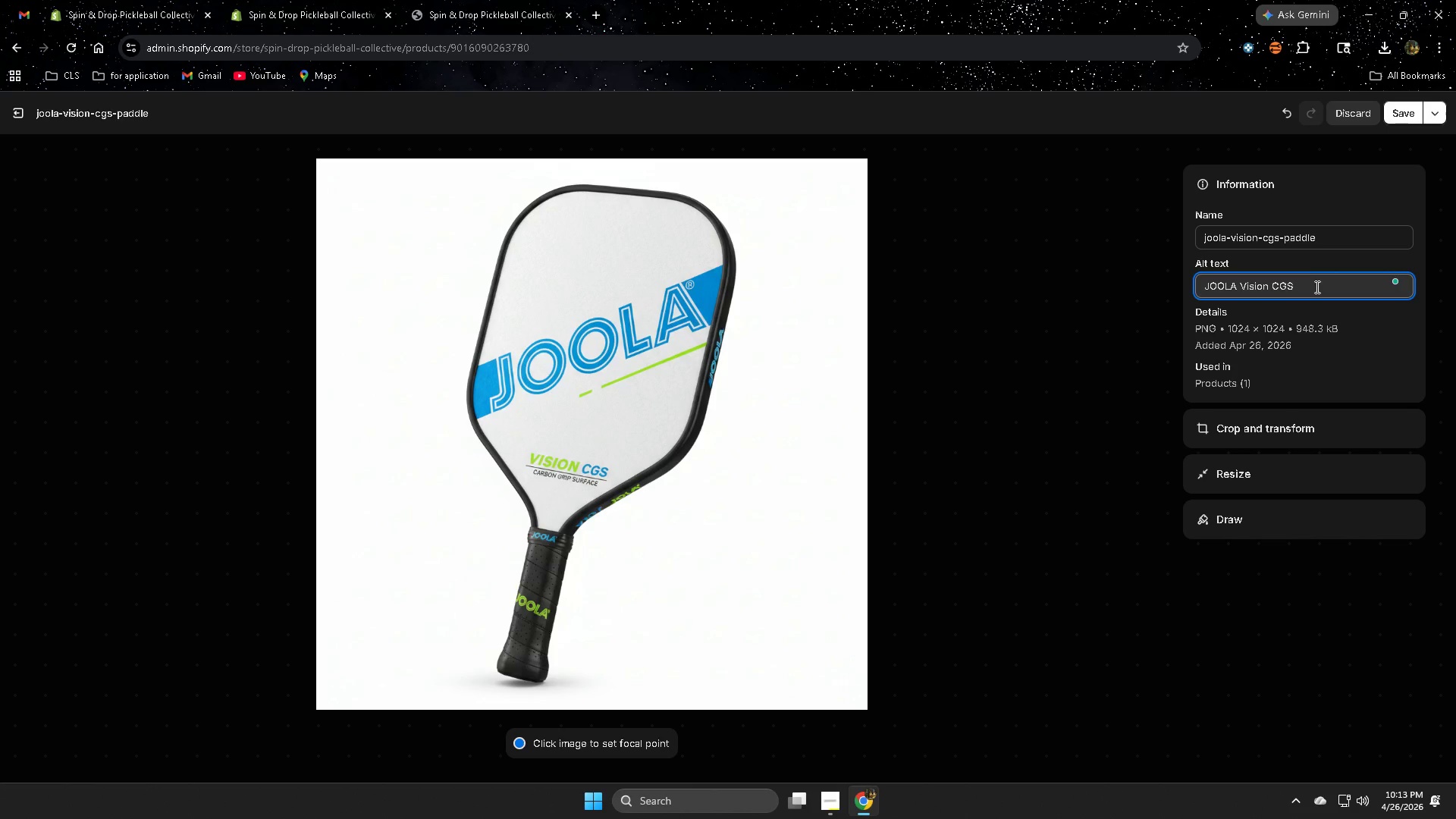 
wait(5.28)
 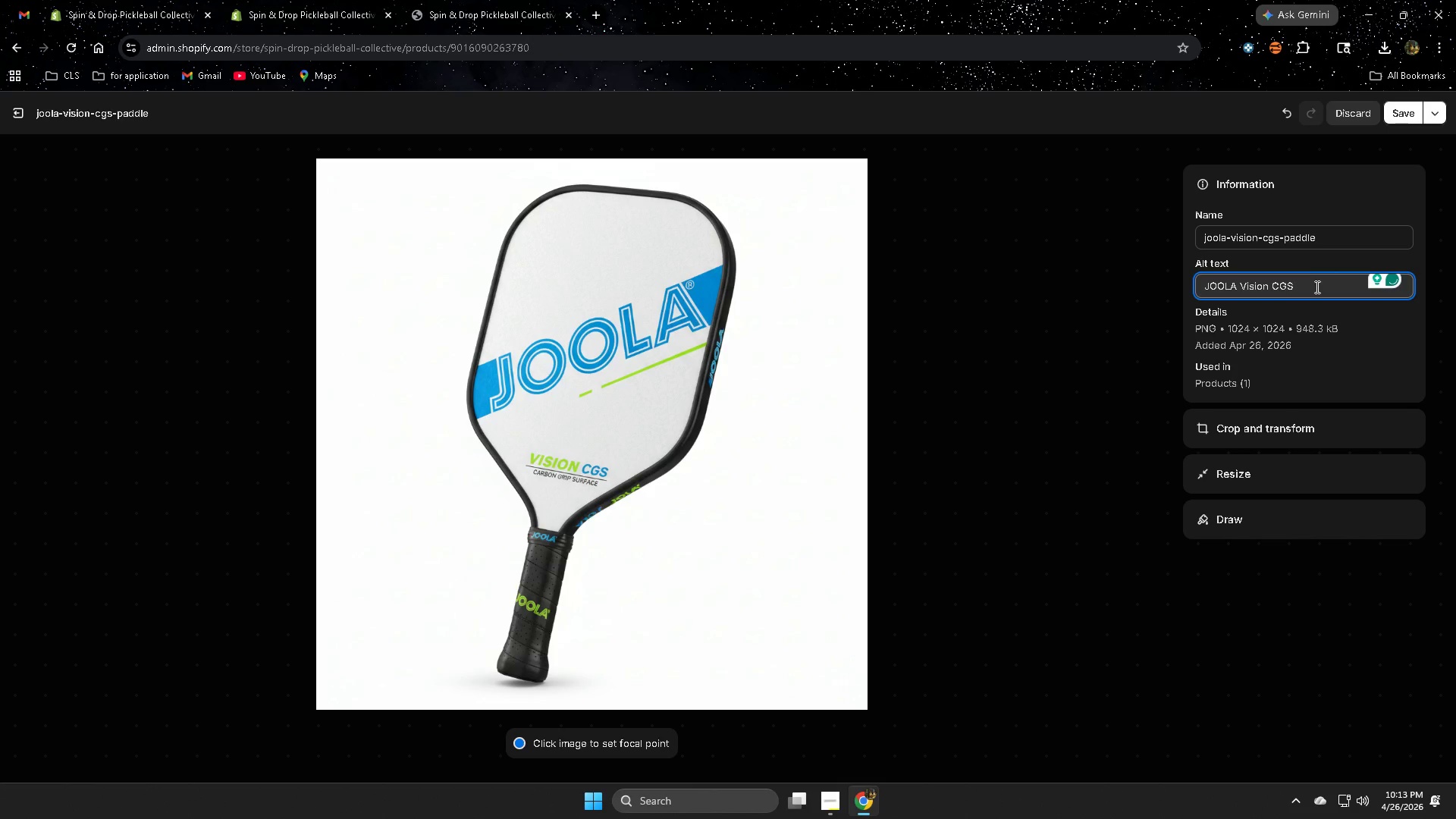 
type( pickleball paddle demo)
 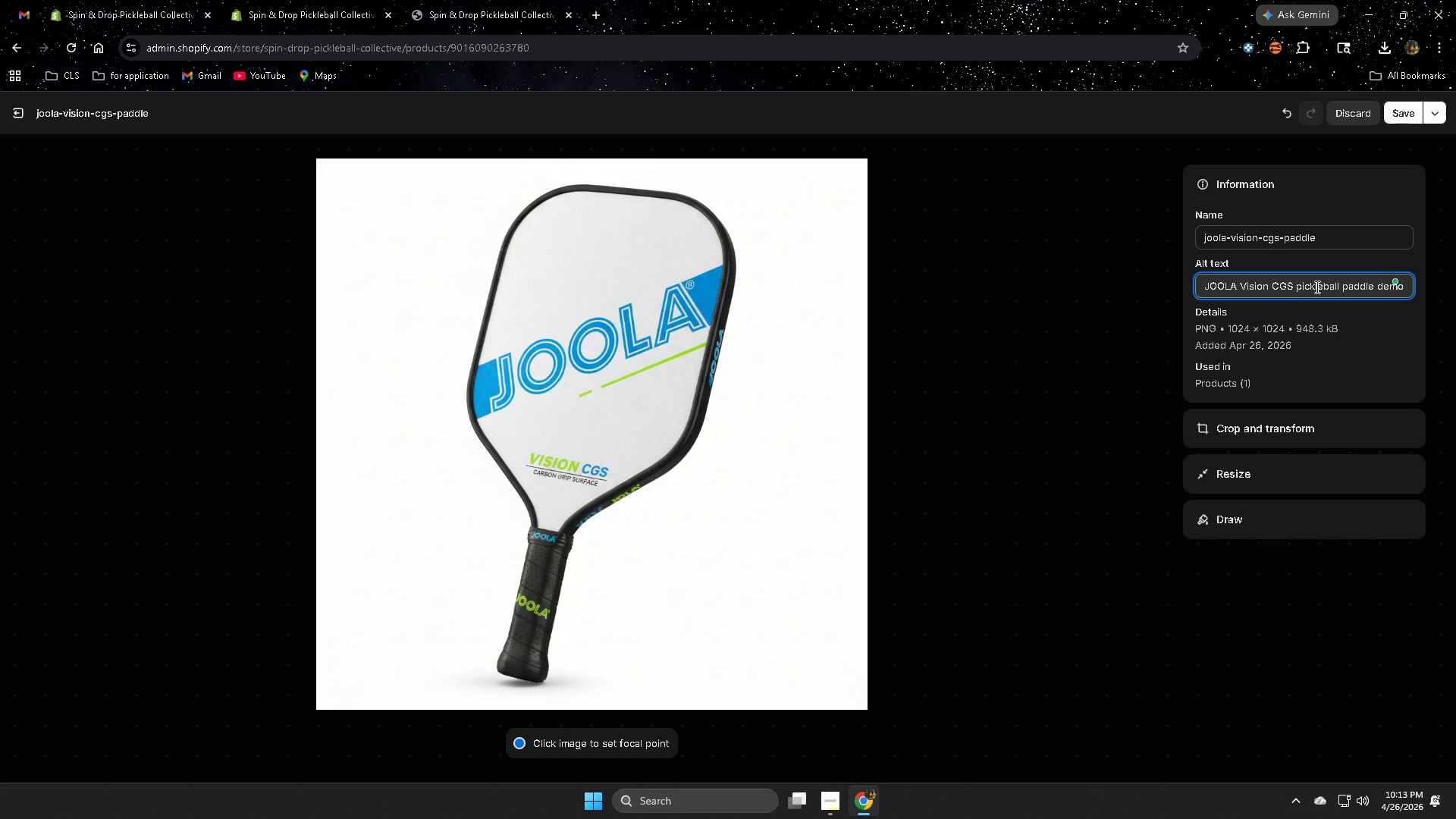 
type( frk )
key(Backspace)
key(Backspace)
type(ont)
 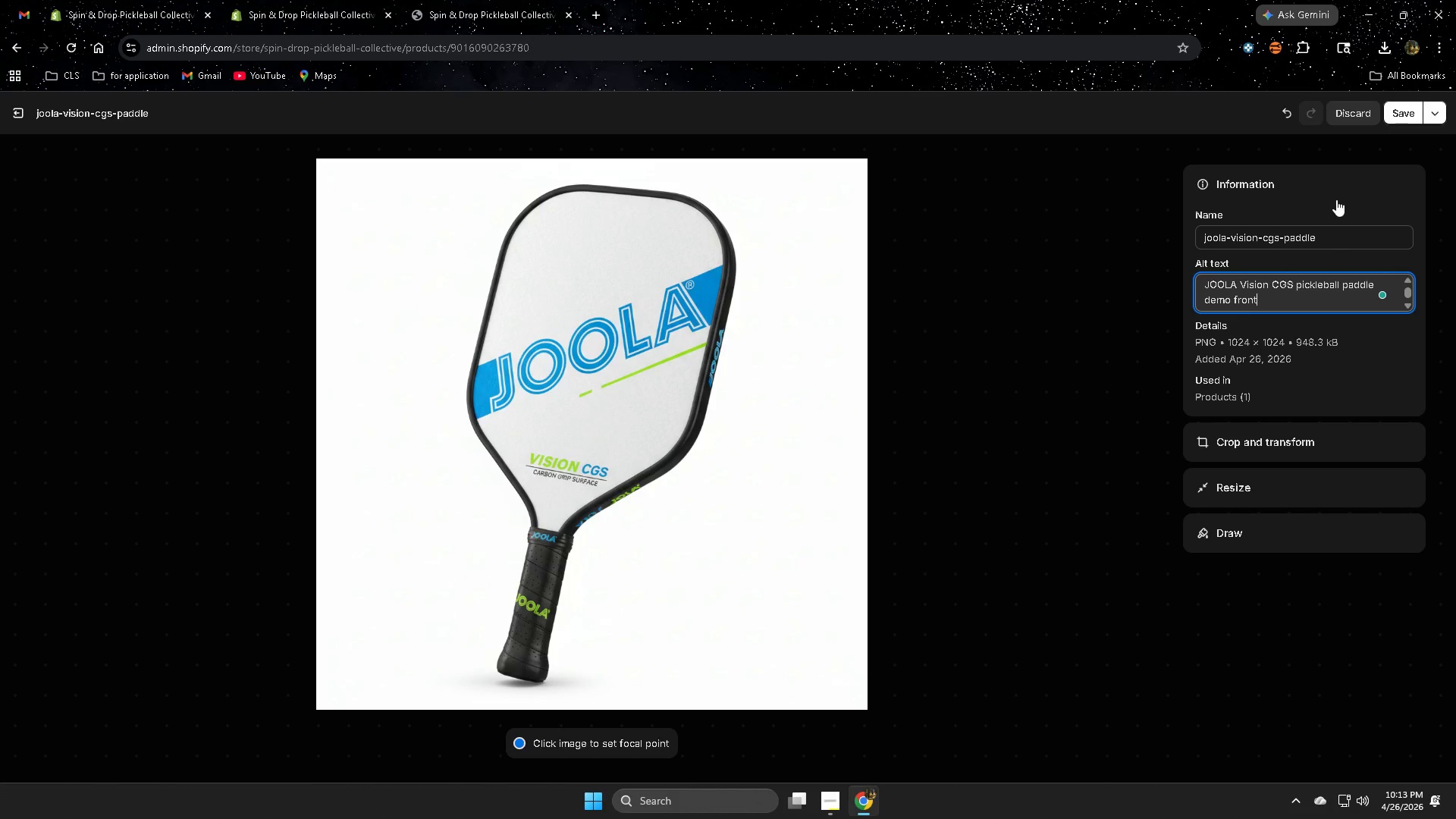 
wait(14.8)
 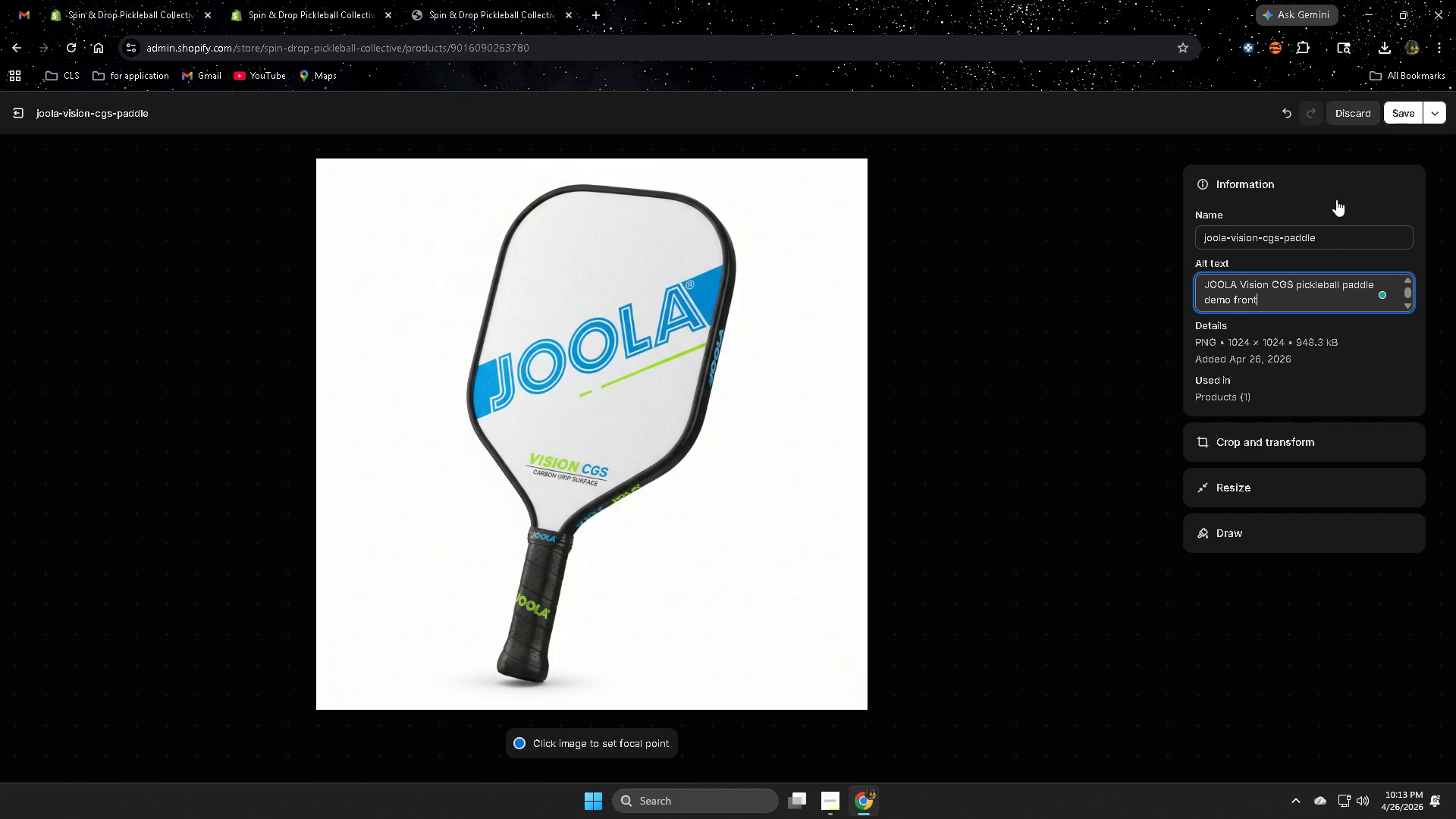 
left_click([1403, 116])
 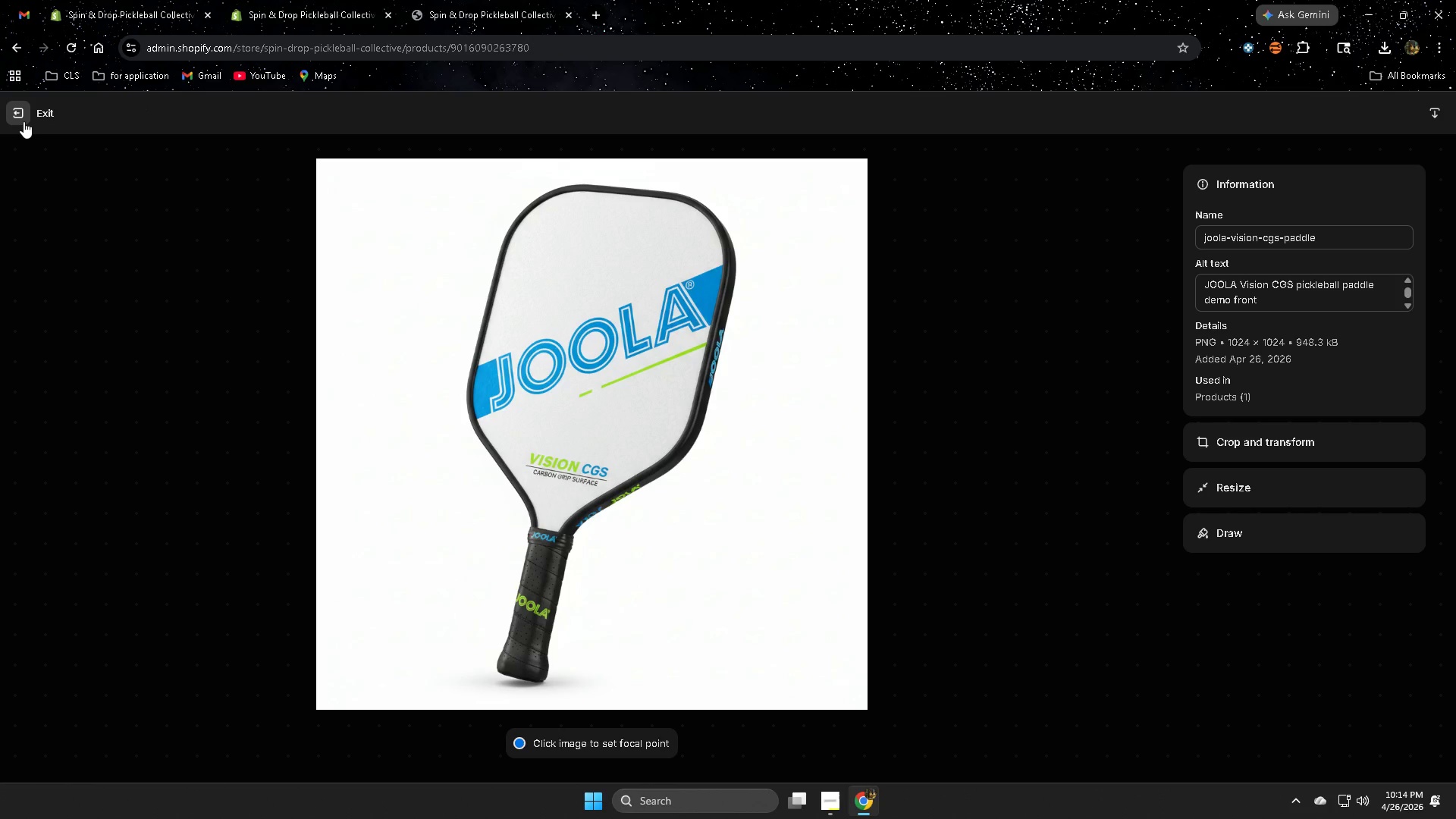 
left_click([24, 121])
 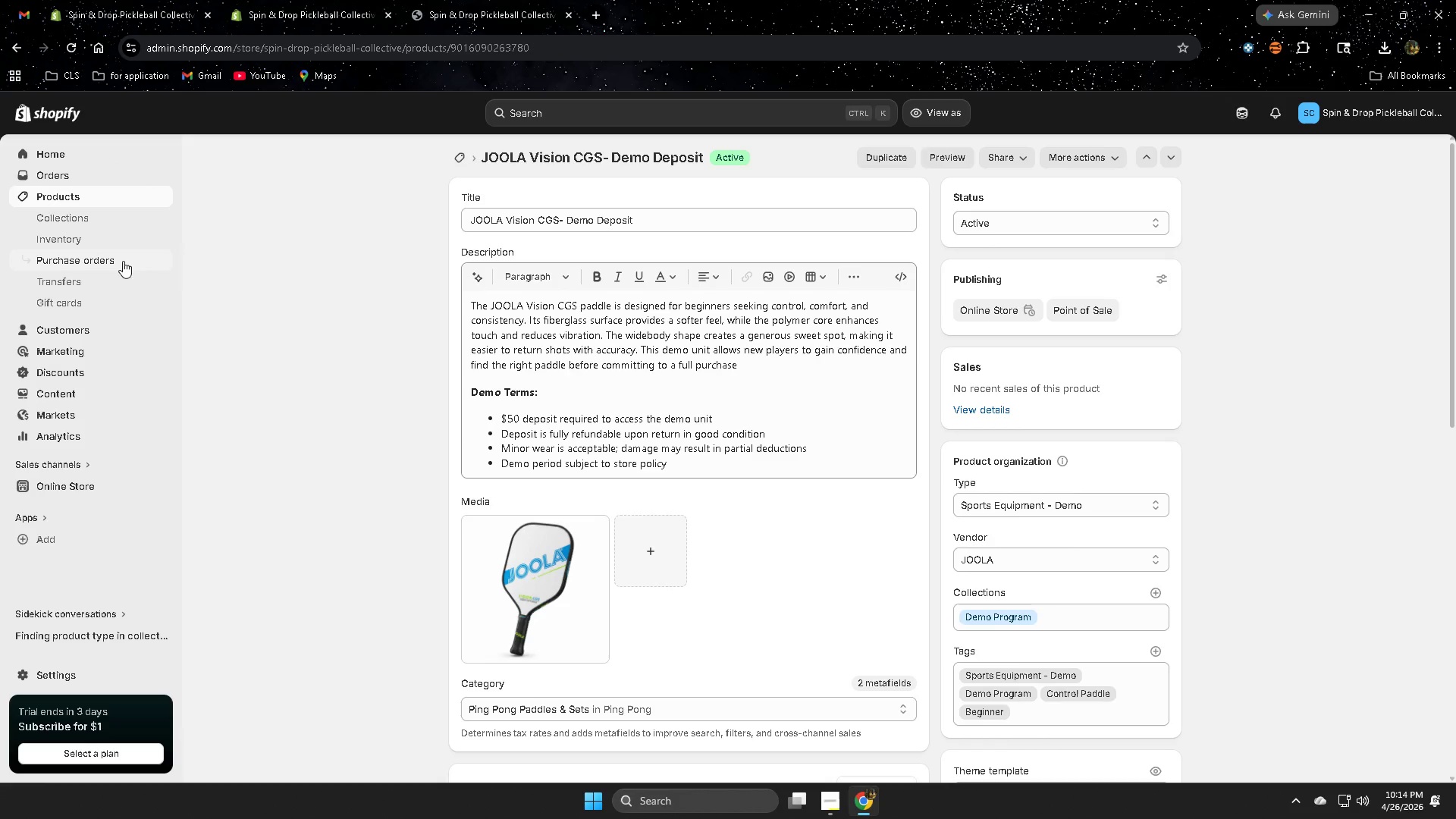 
left_click([79, 195])
 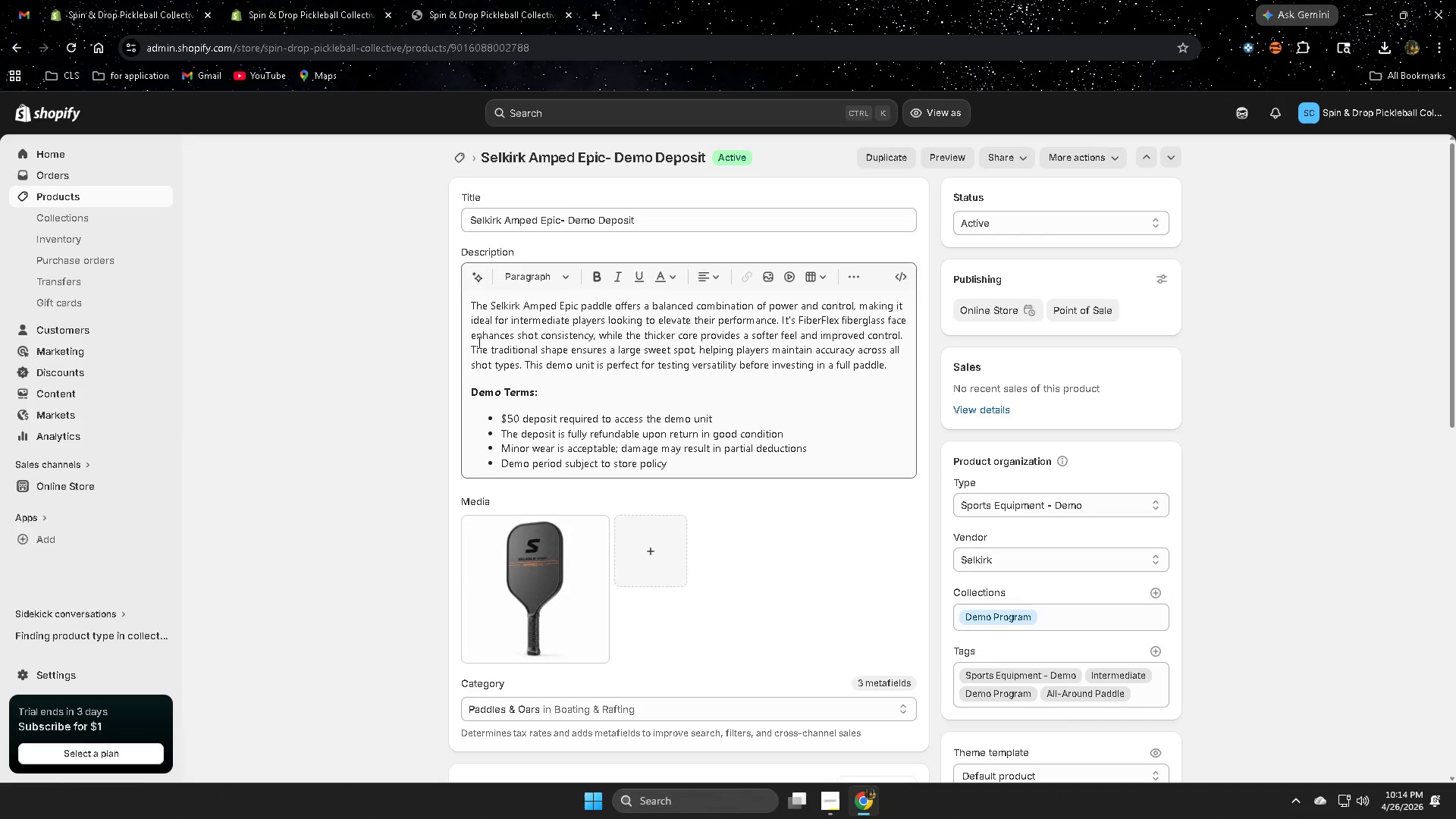 
wait(9.42)
 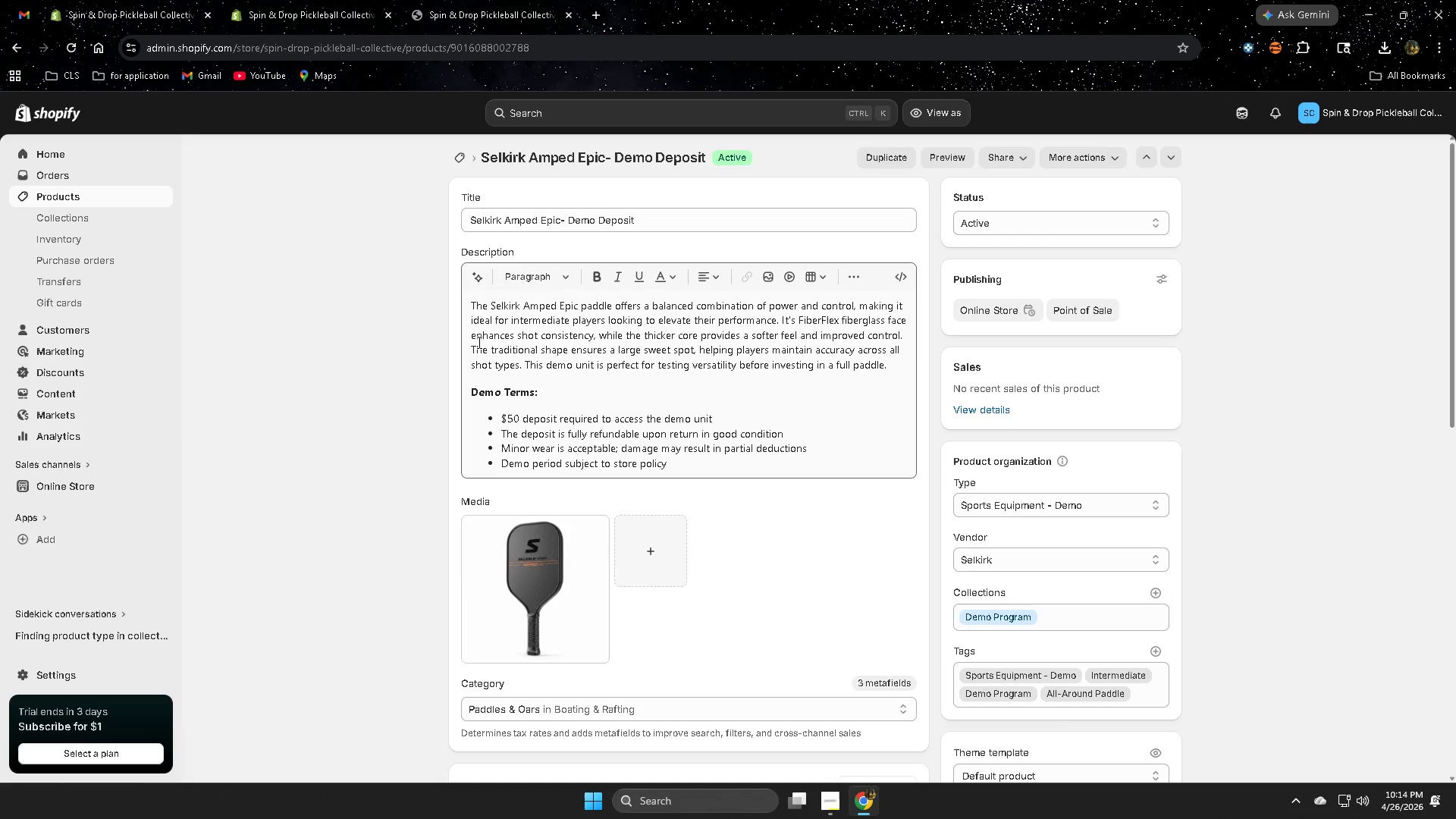 
left_click([574, 555])
 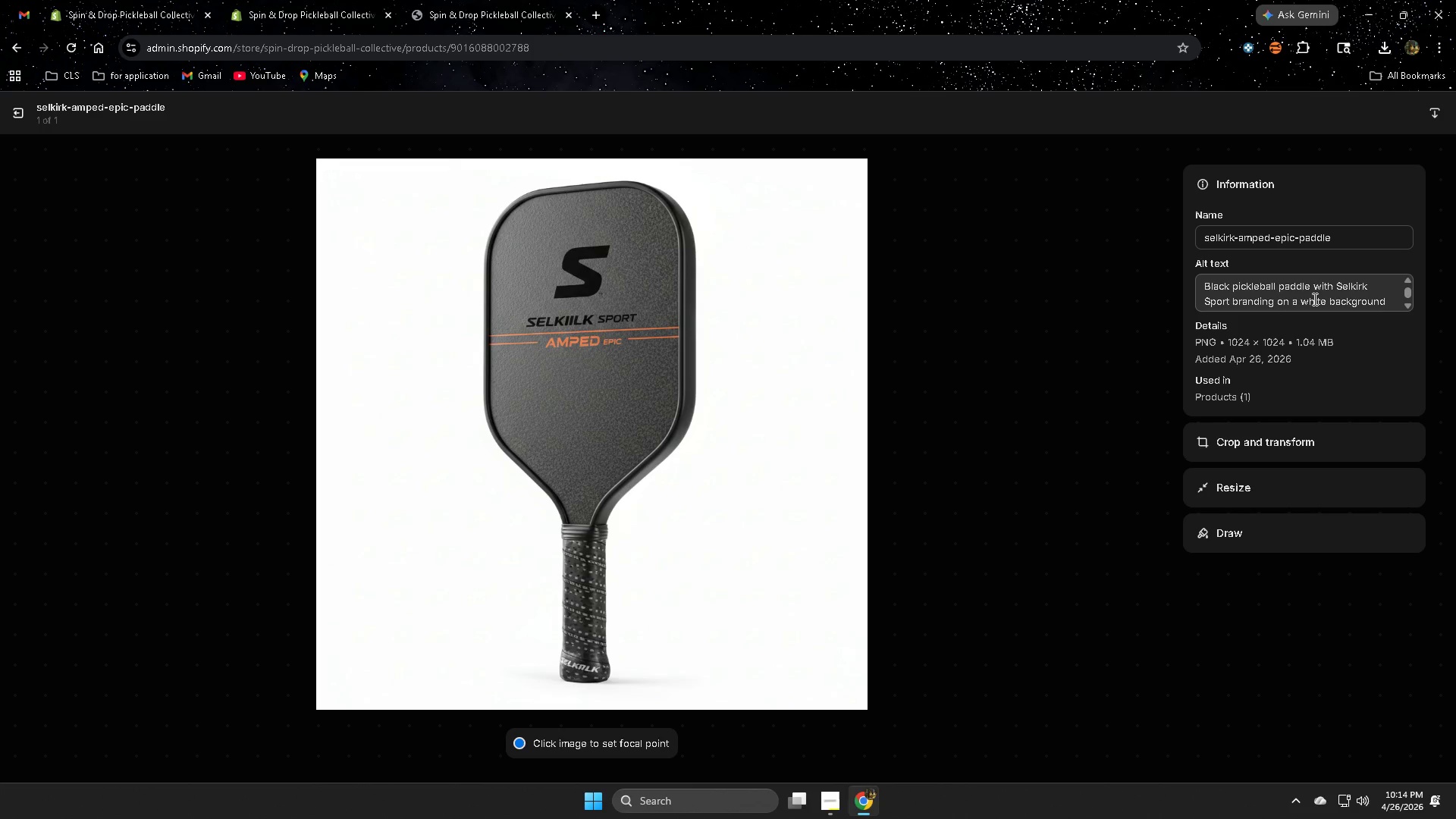 
wait(12.03)
 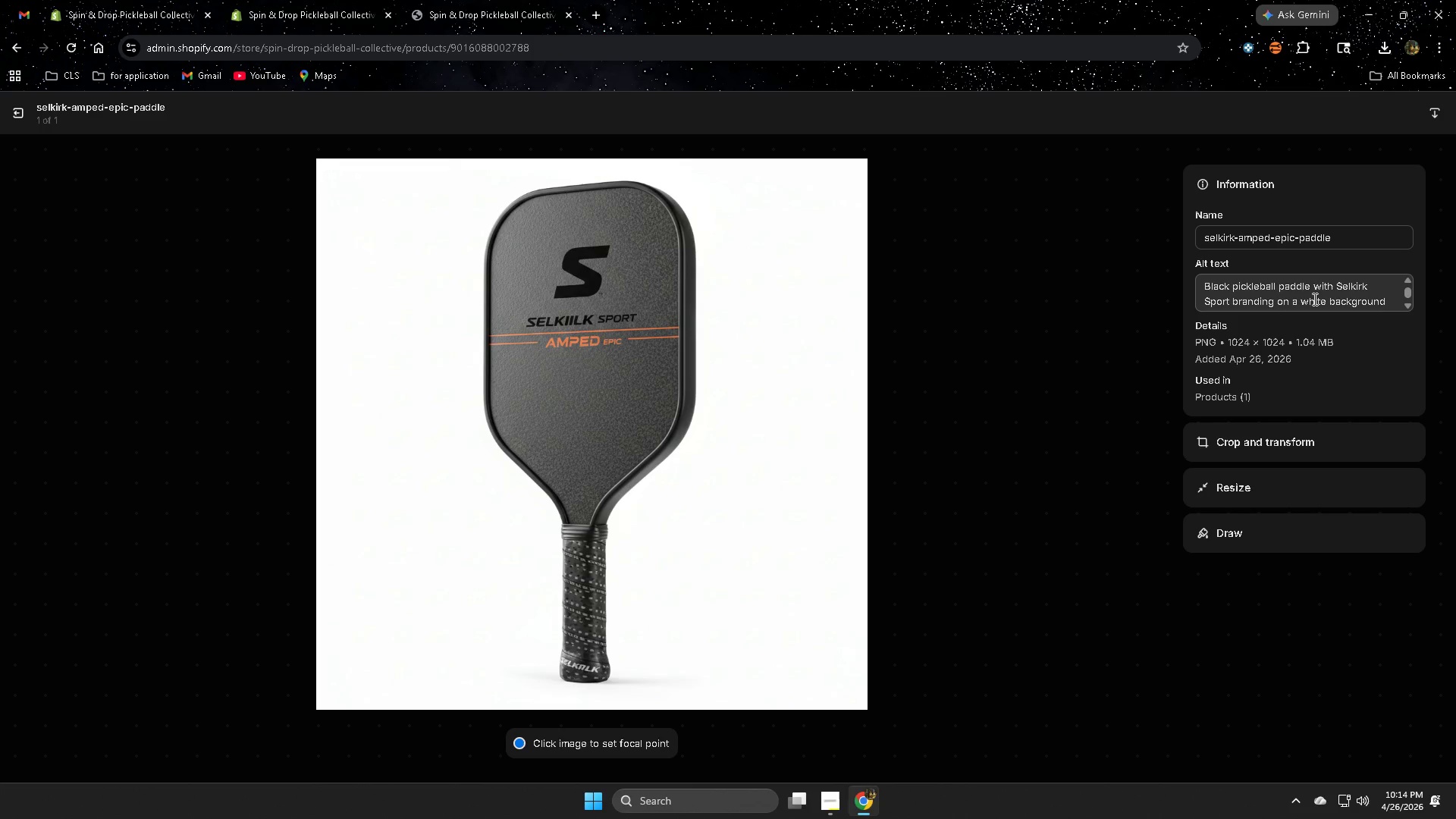 
double_click([1320, 294])
 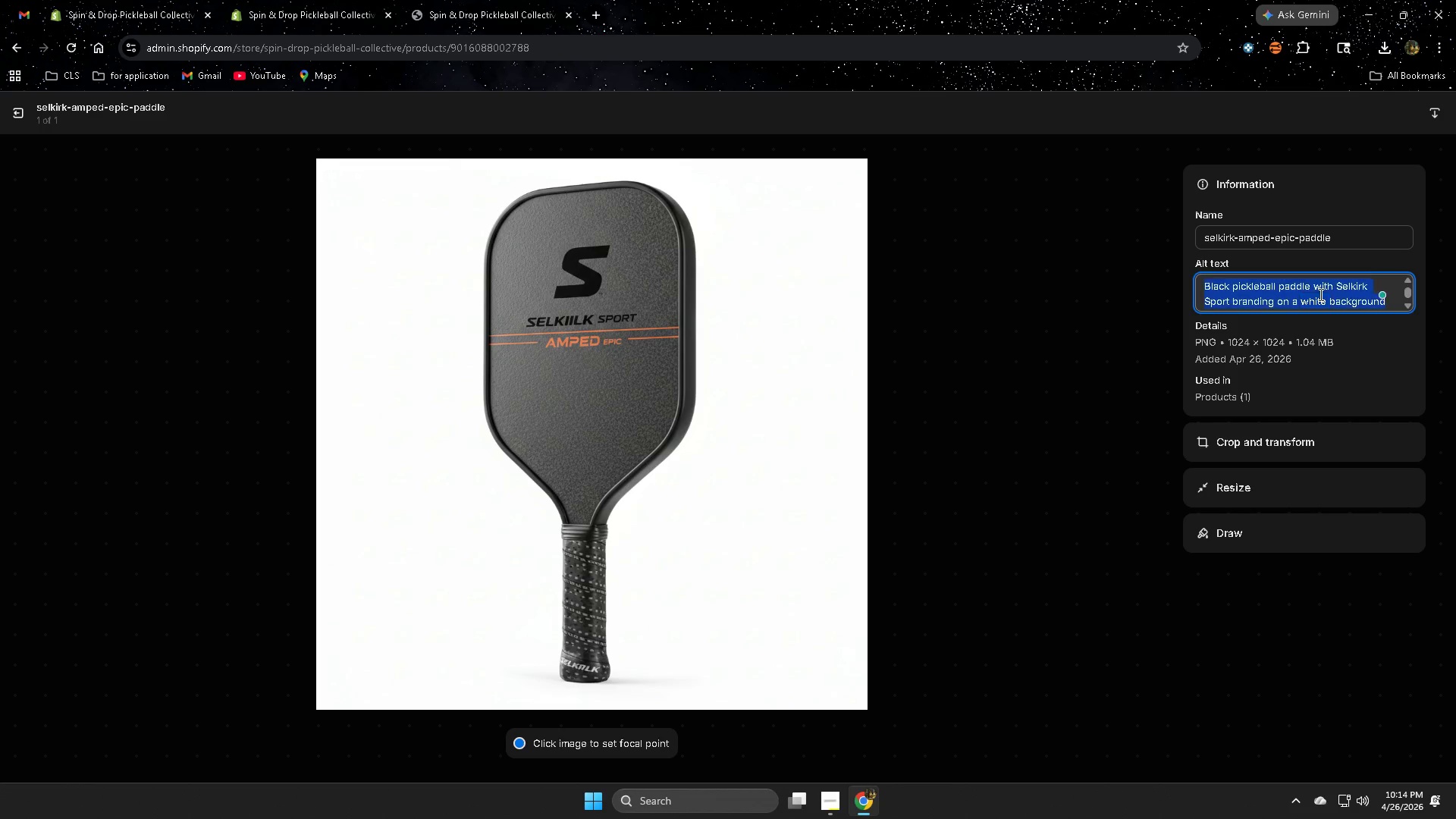 
triple_click([1320, 294])
 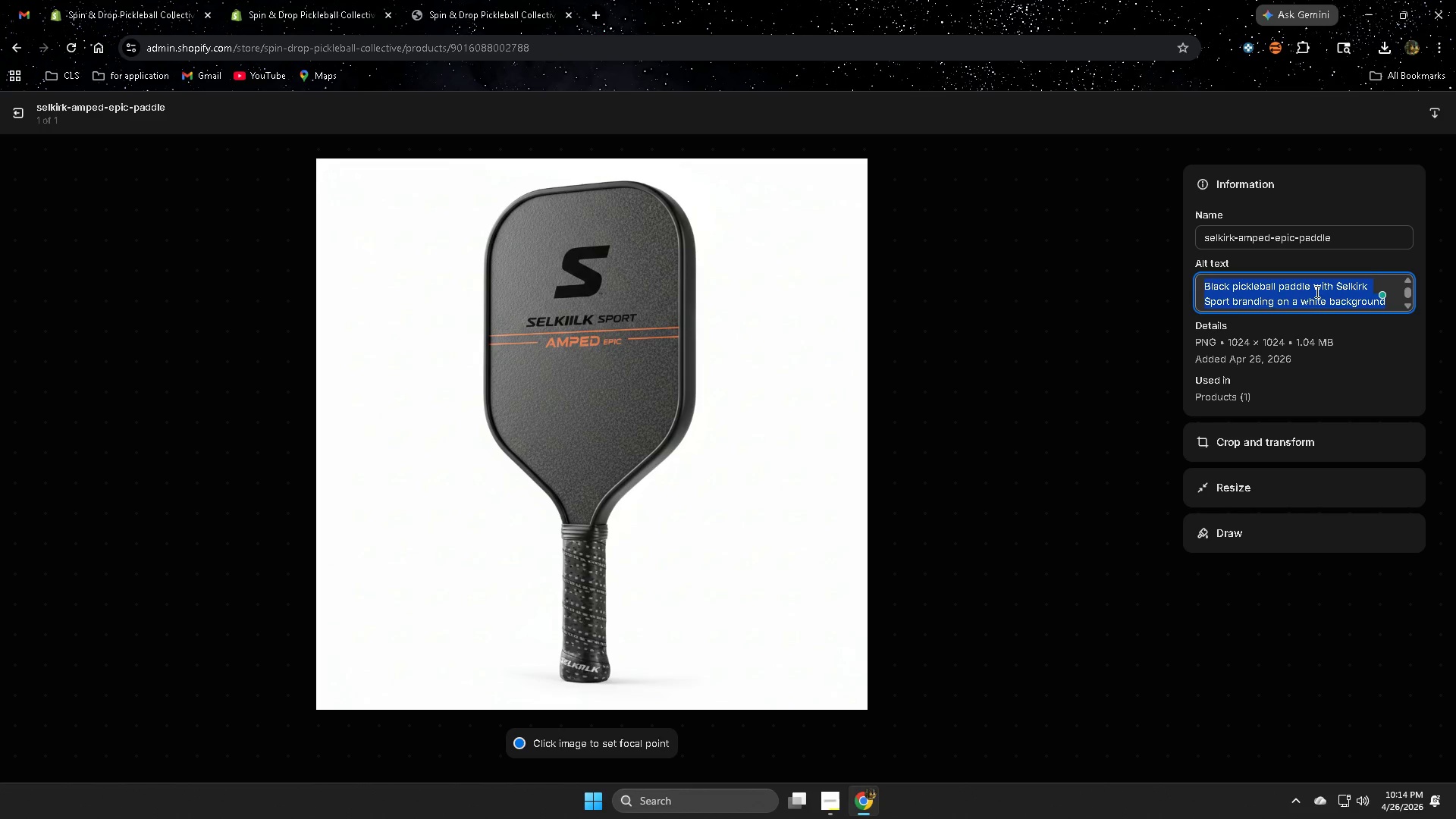 
key(Delete)
 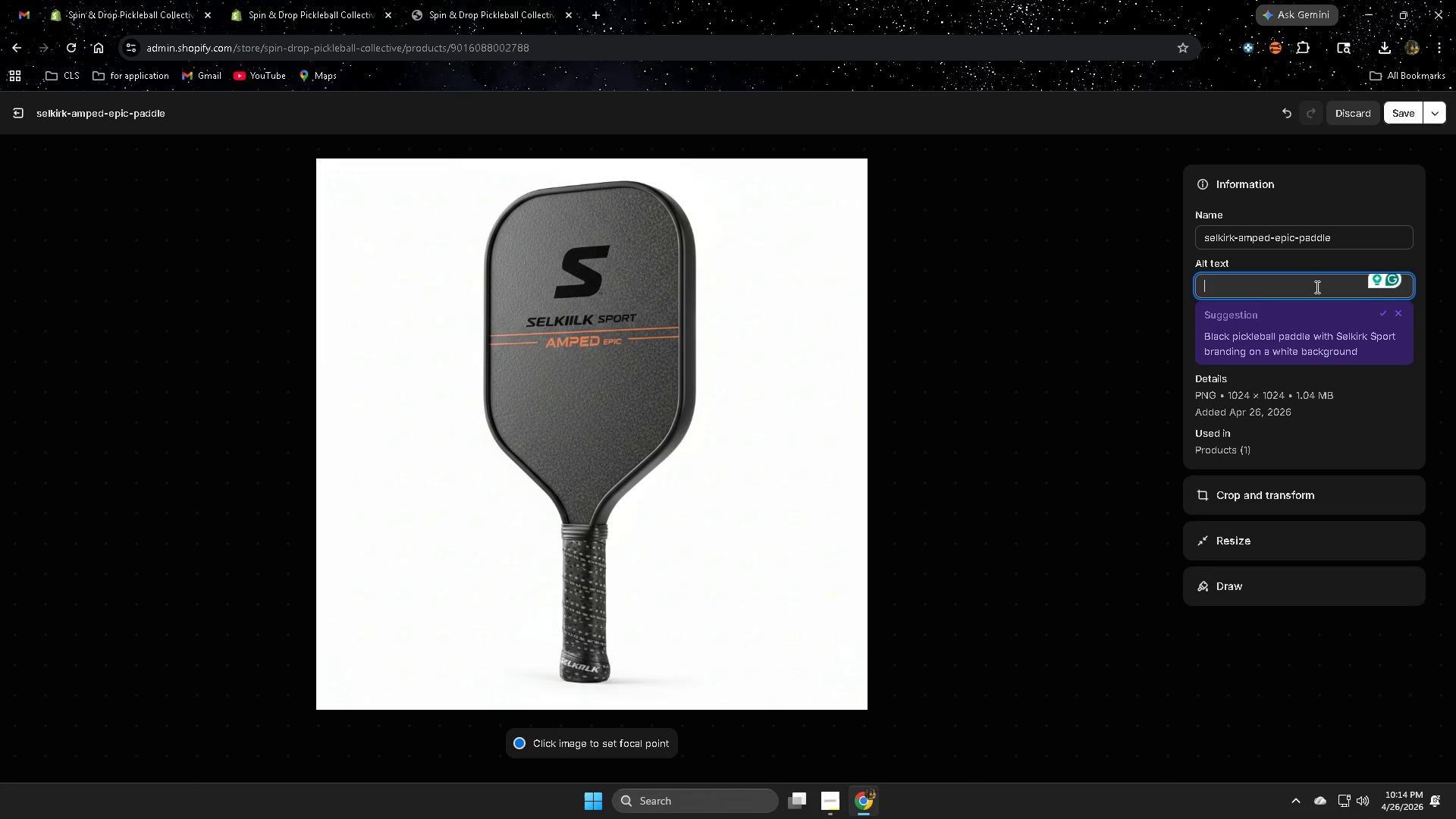 
wait(11.34)
 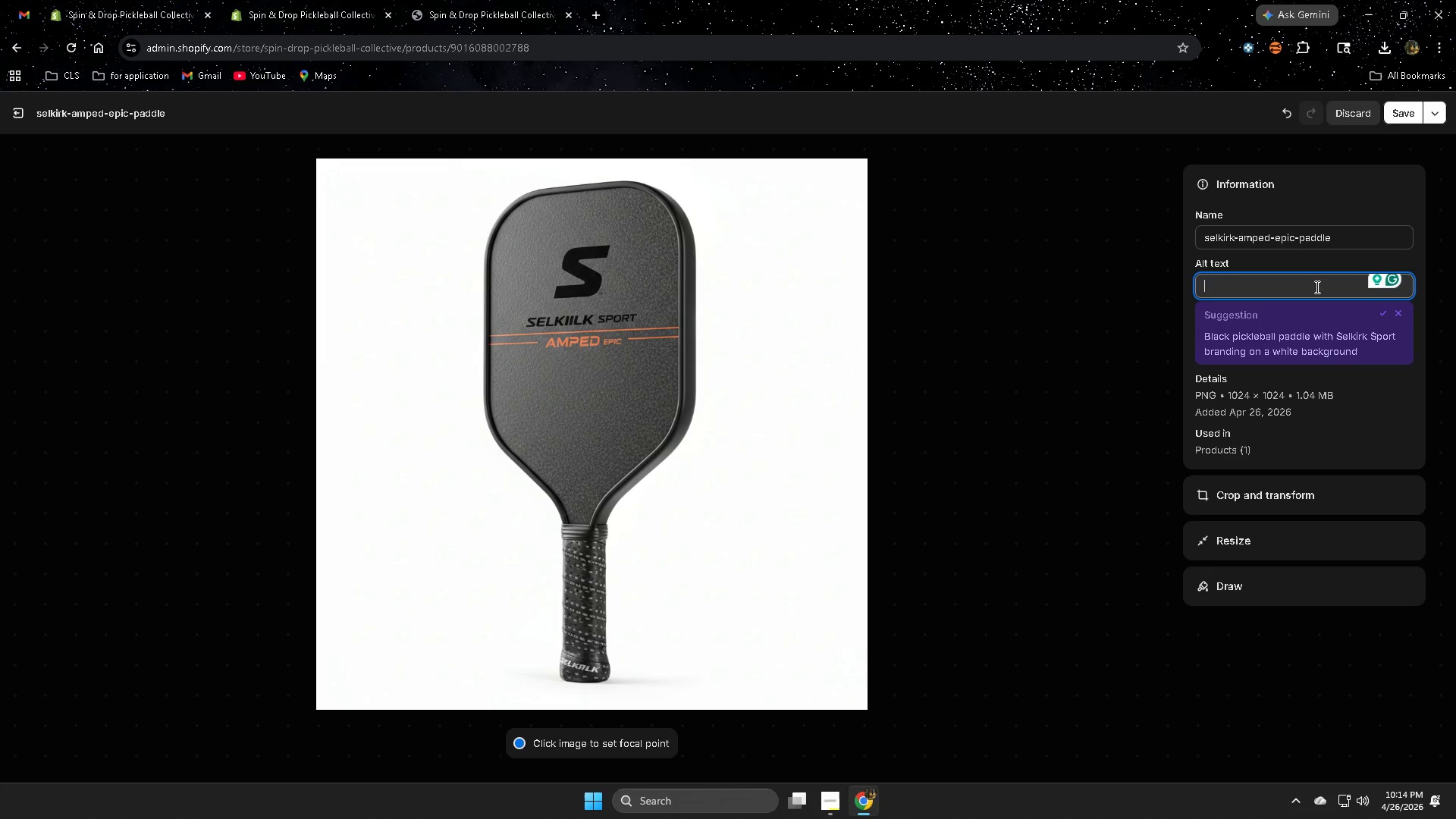 
left_click([23, 116])
 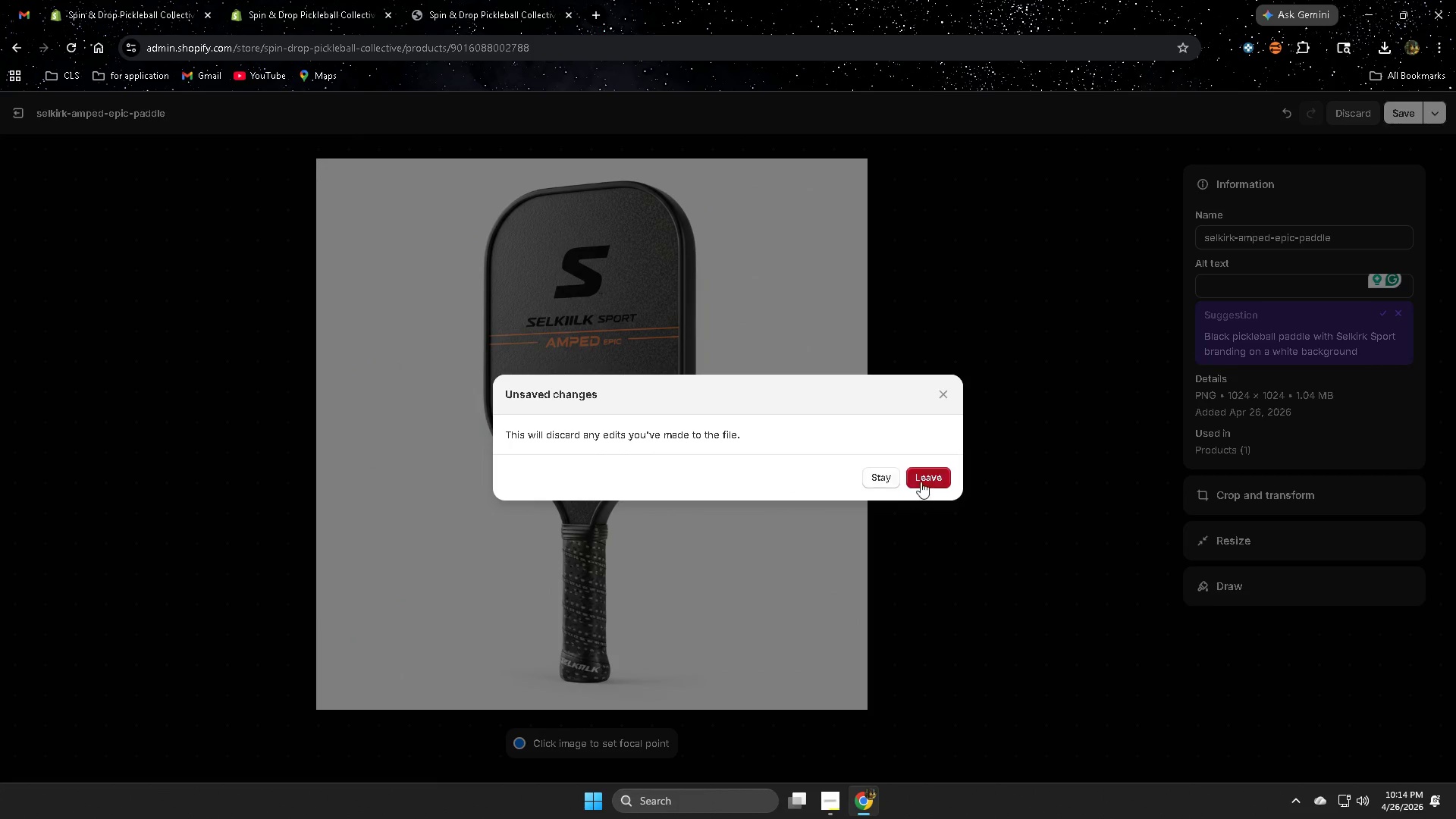 
left_click([922, 480])
 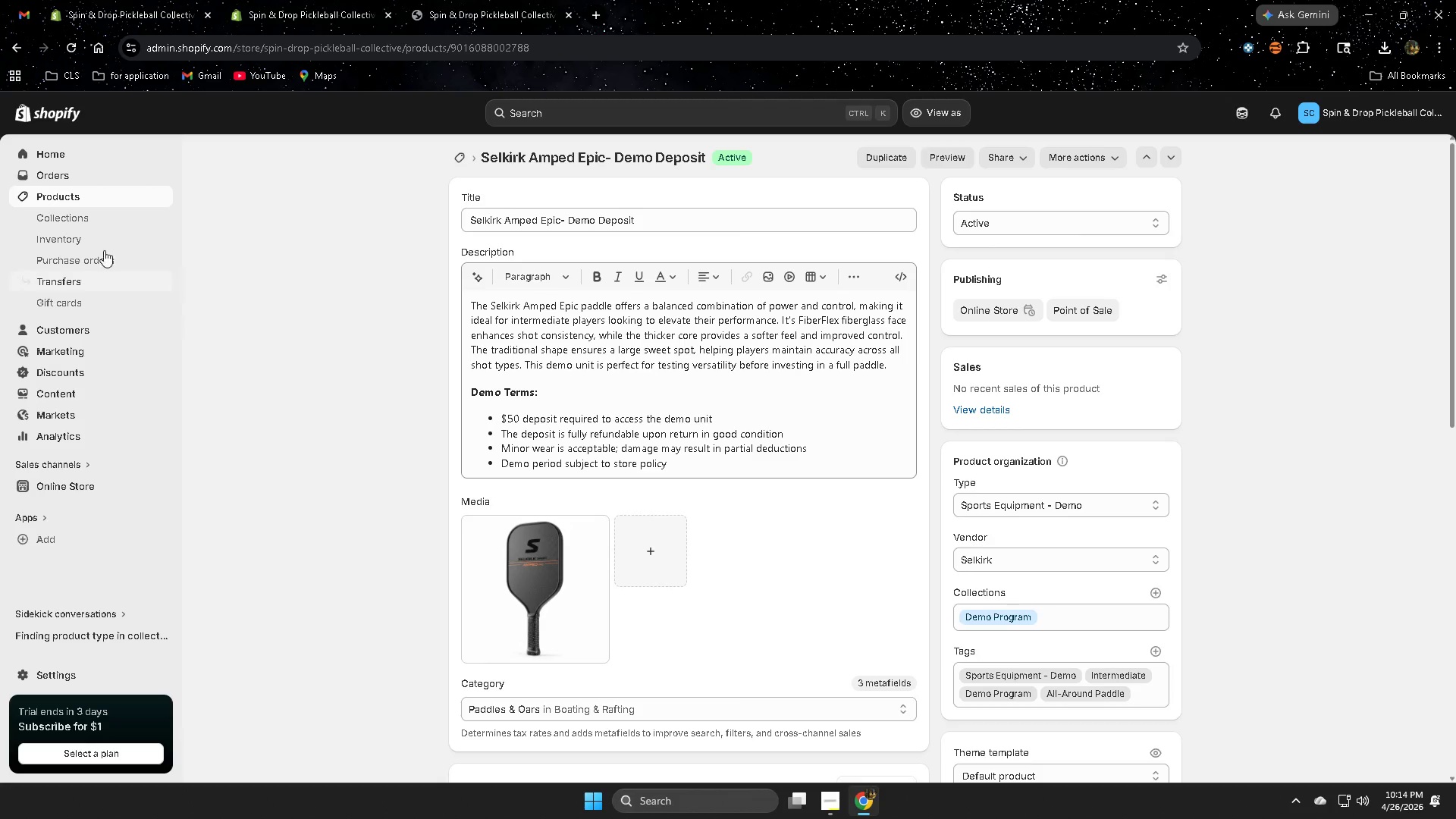 
left_click([76, 195])
 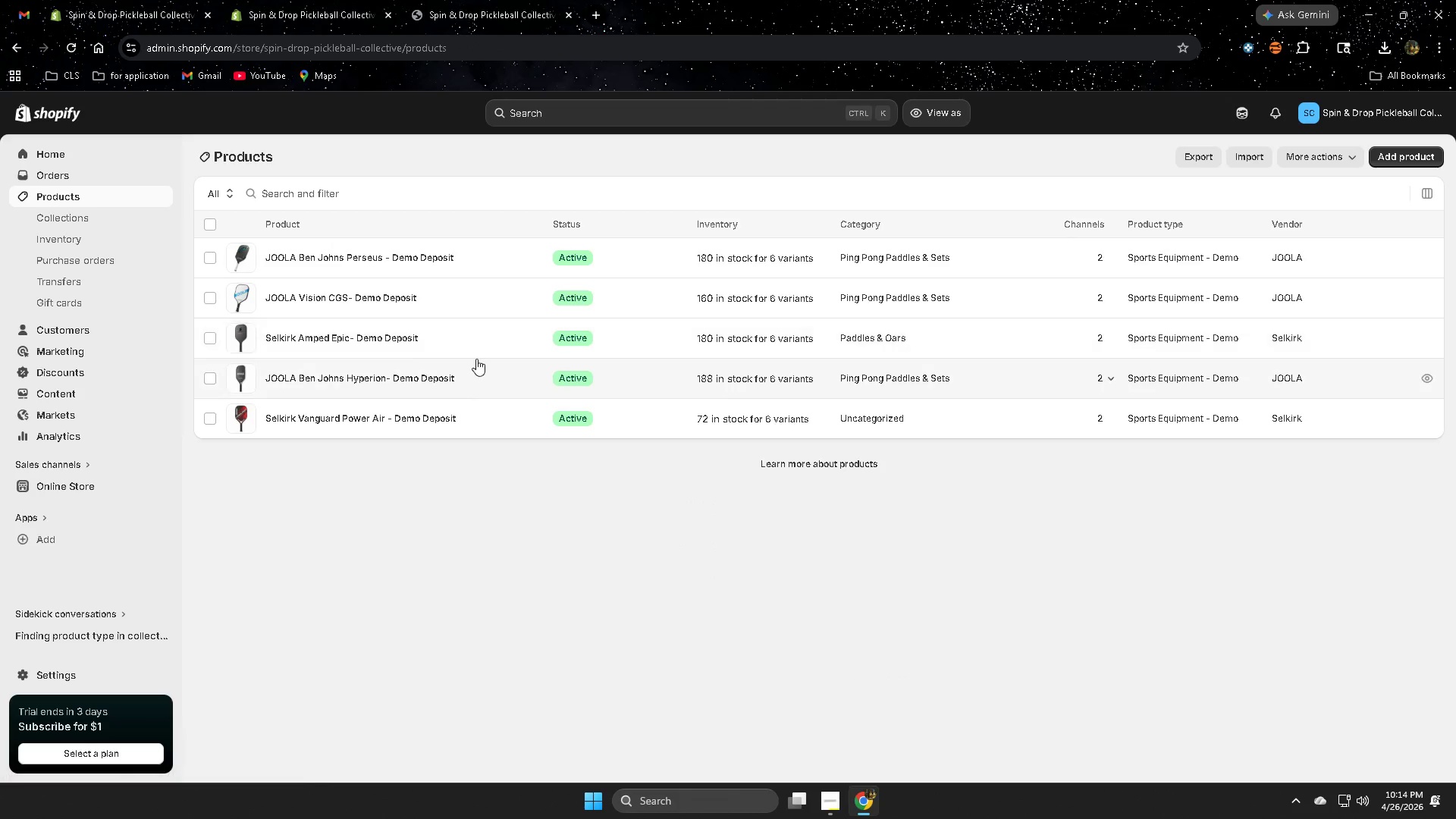 
left_click([482, 347])
 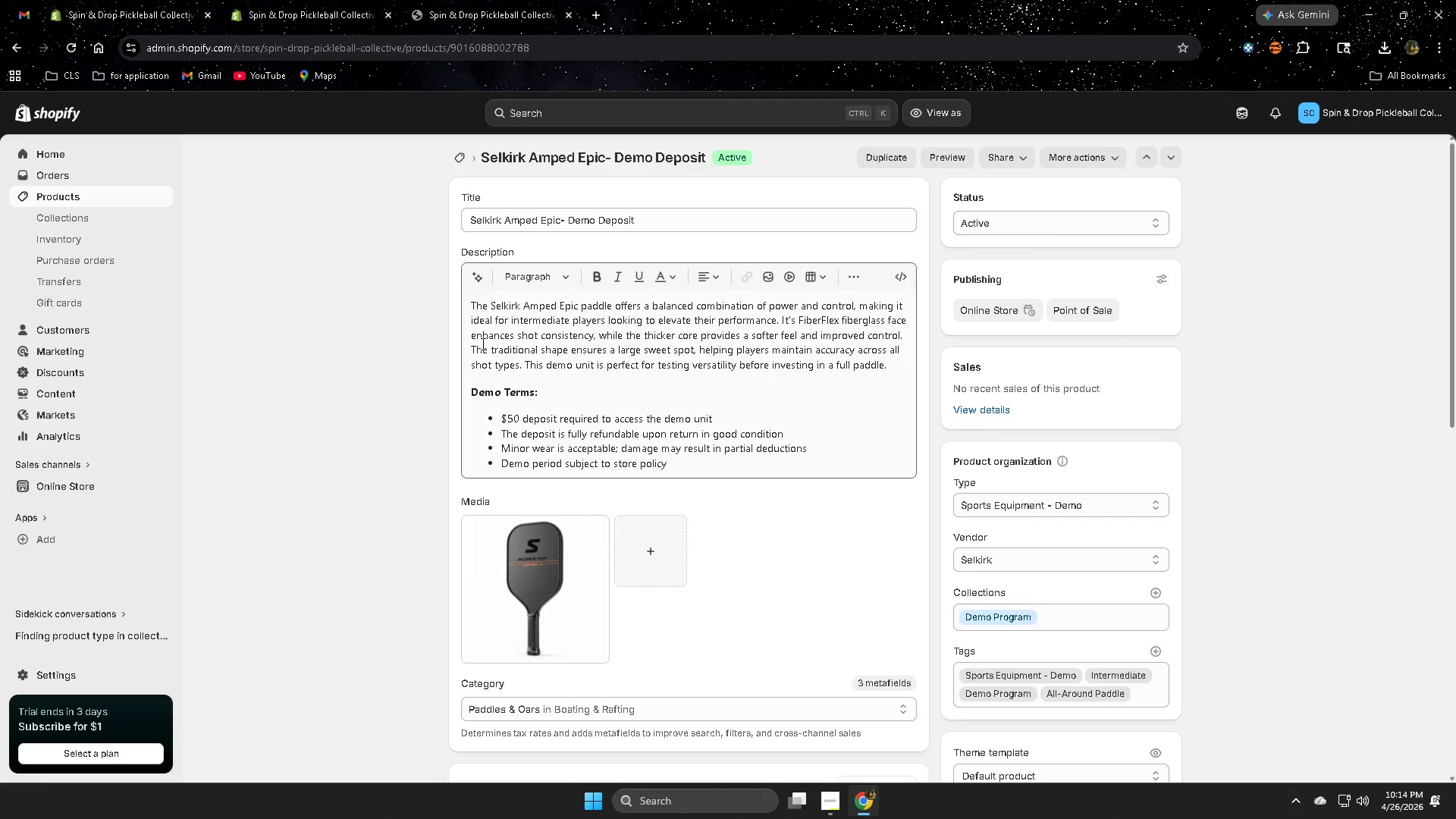 
wait(6.73)
 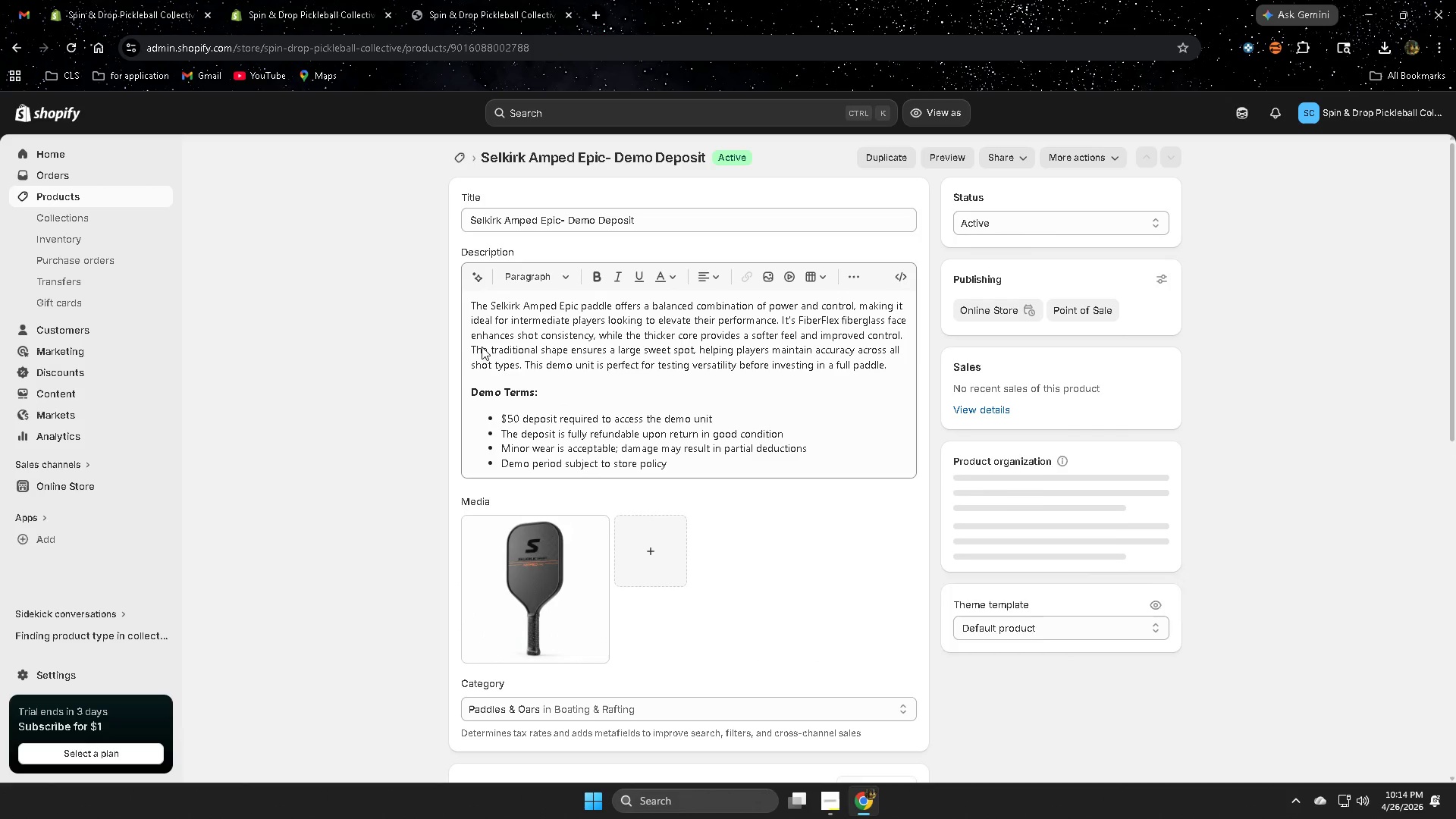 
left_click([516, 566])
 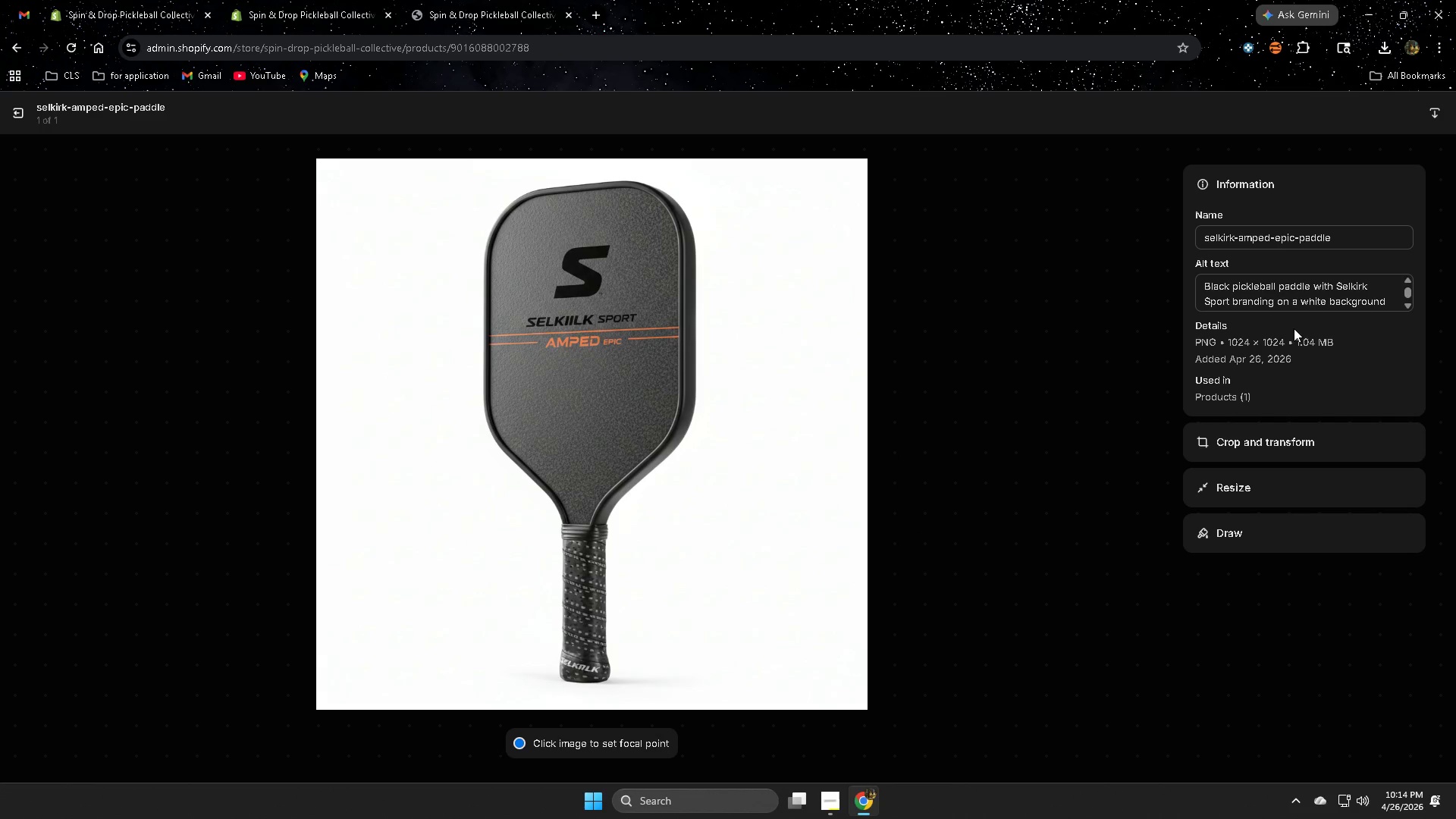 
double_click([1314, 300])
 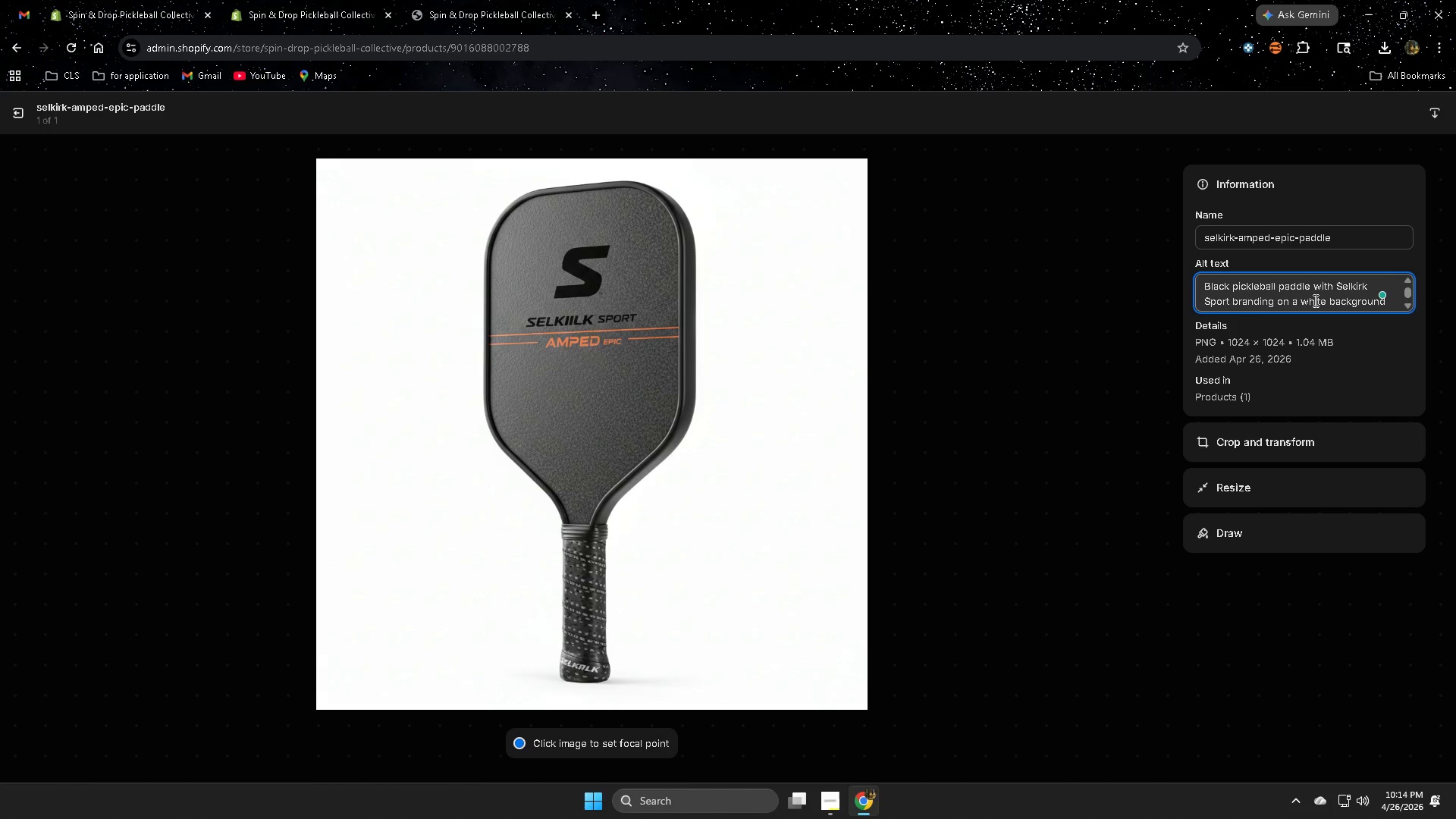 
double_click([1314, 300])
 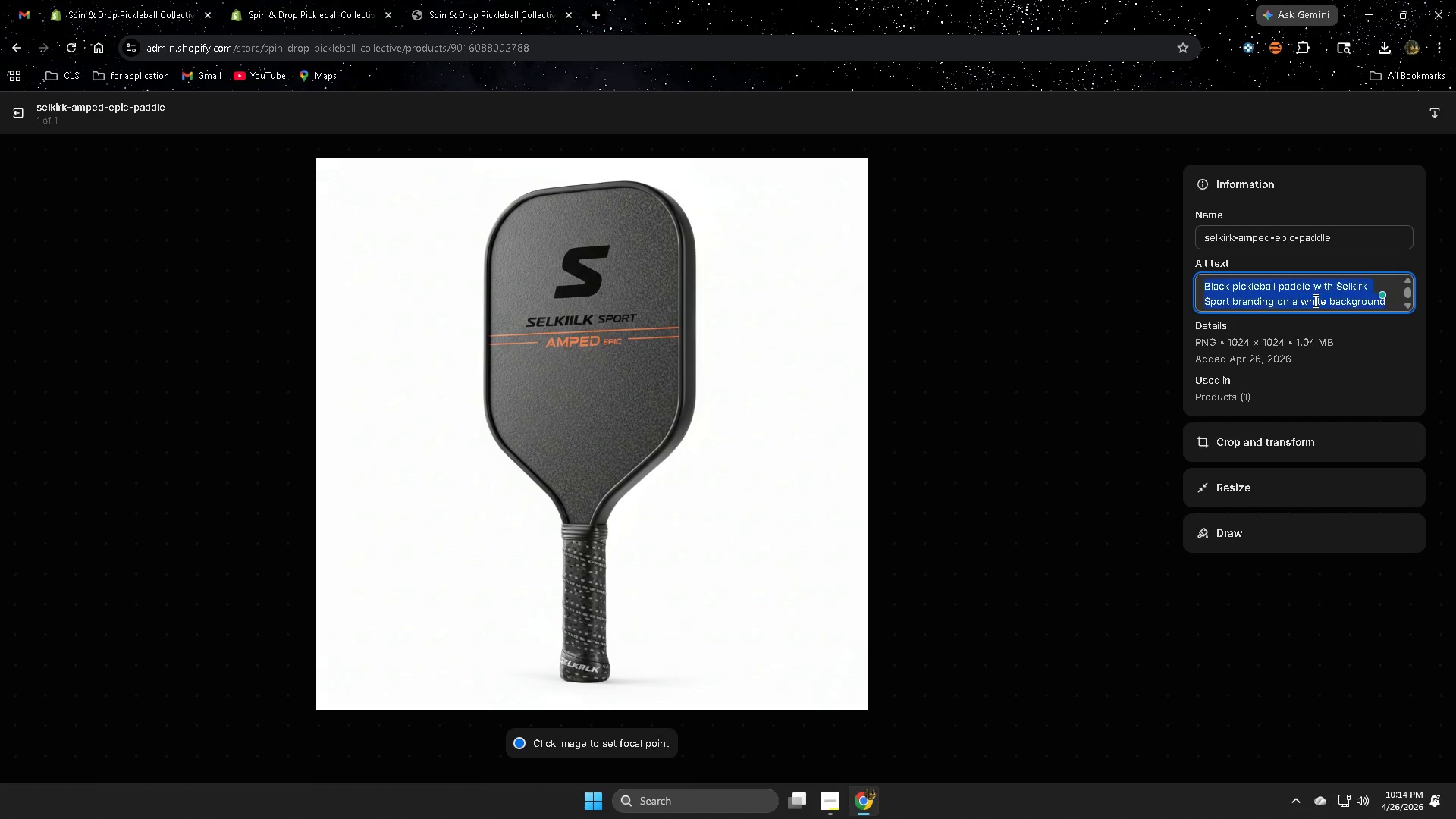 
triple_click([1314, 300])
 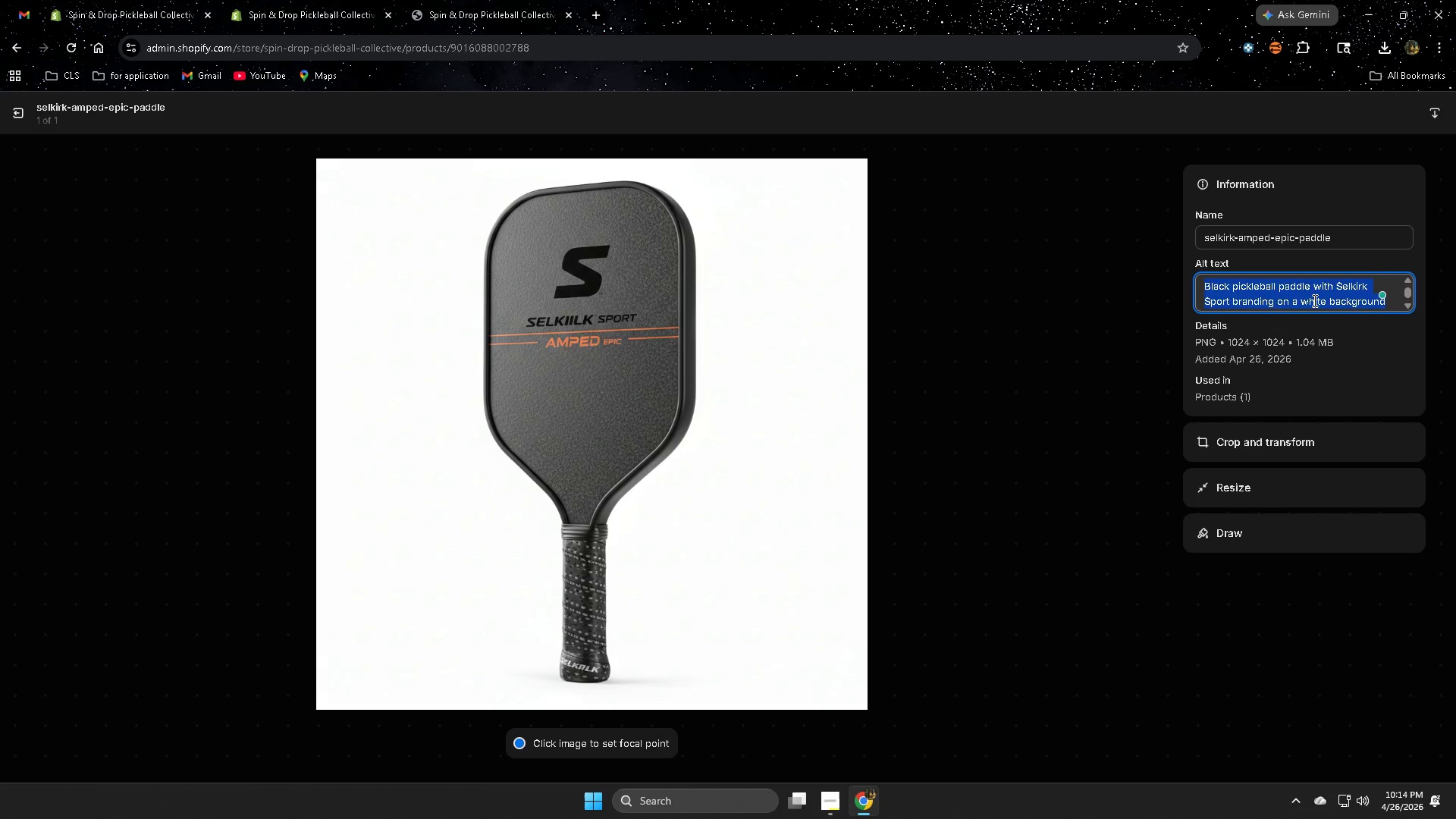 
key(Delete)
 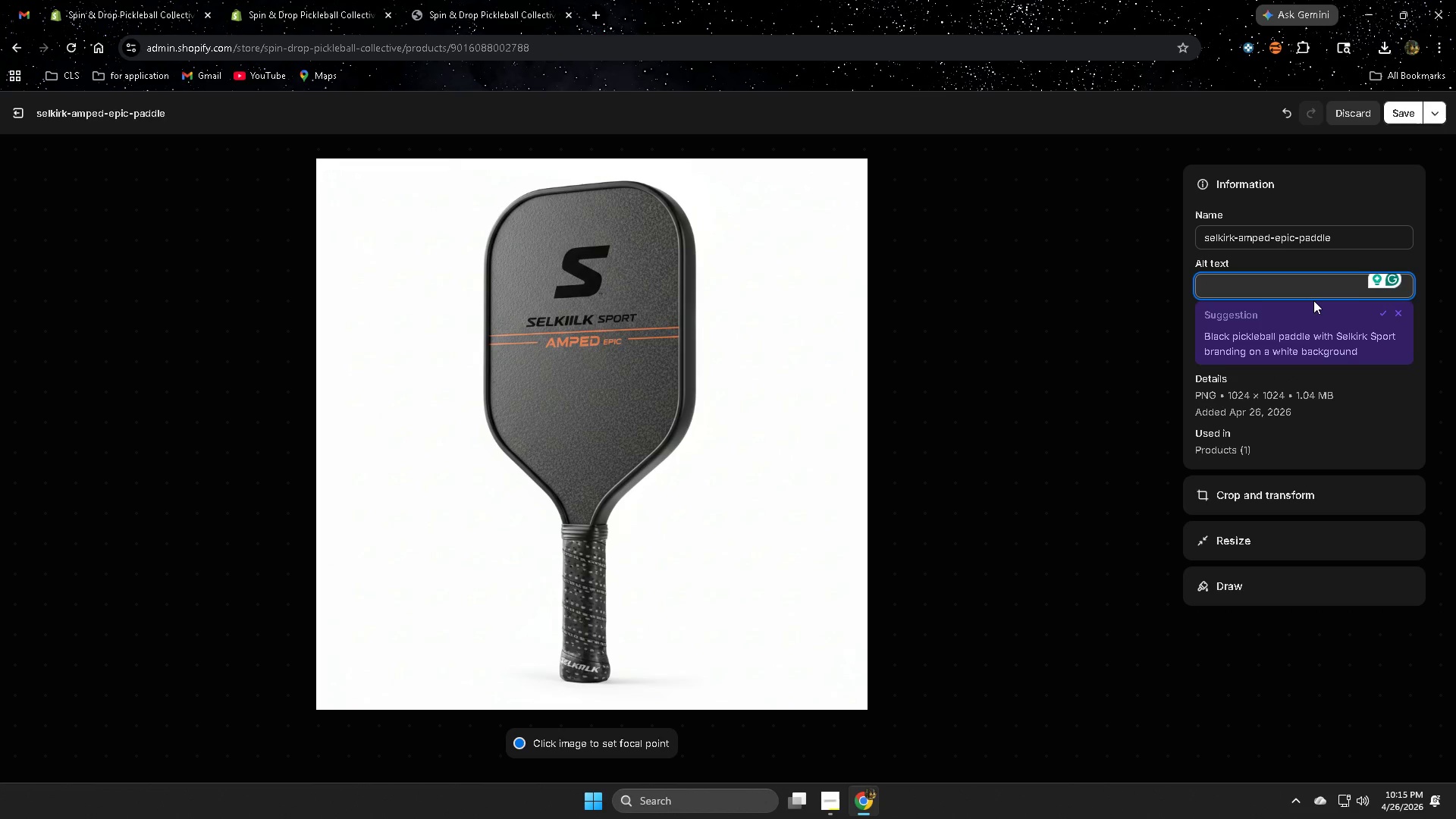 
wait(5.56)
 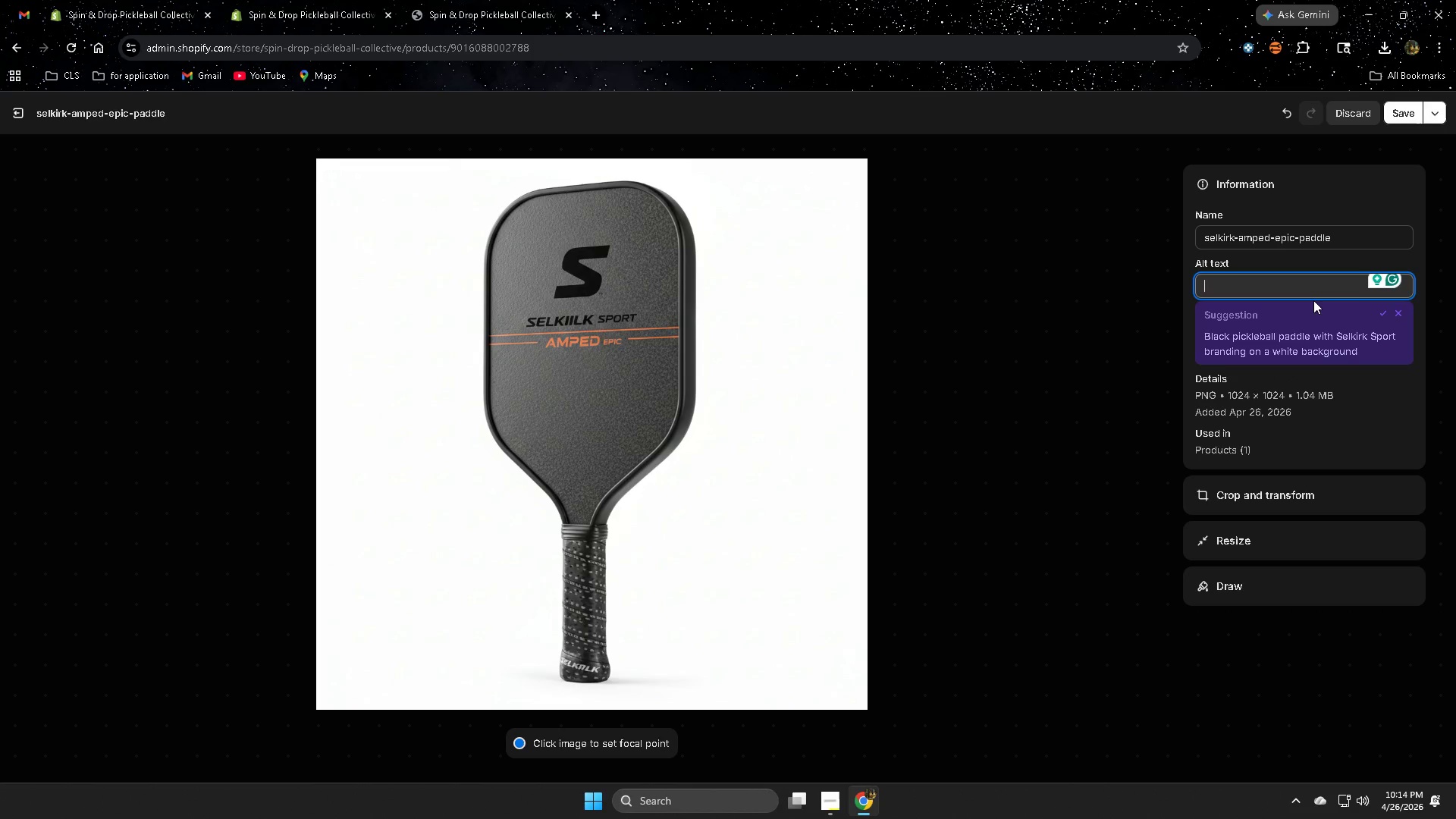 
type(Selkirk )
key(Backspace)
key(Backspace)
key(Backspace)
 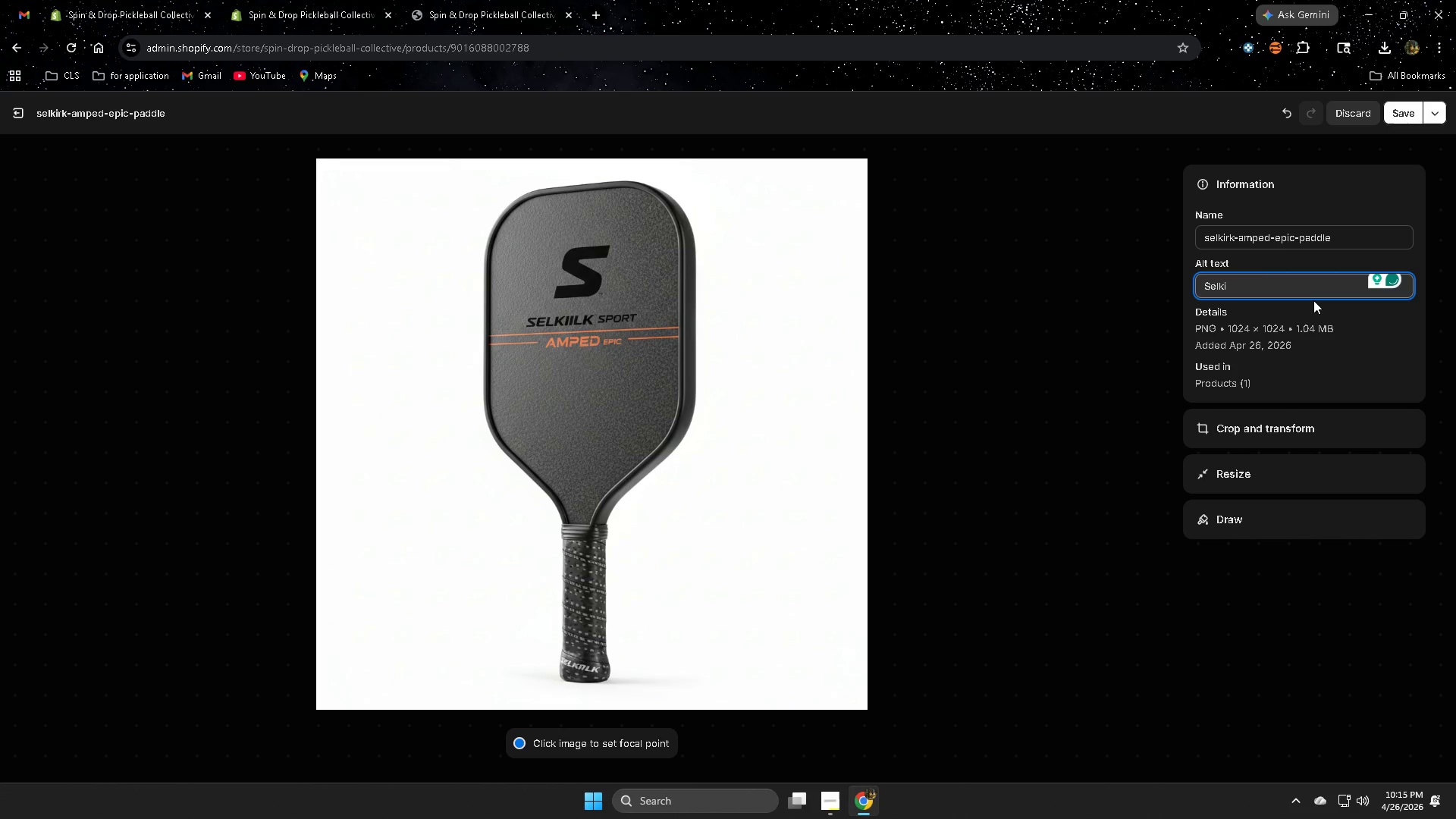 
type(rk AMpe)
key(Backspace)
key(Backspace)
key(Backspace)
type(mped Epict )
key(Backspace)
key(Backspace)
type( pickeball)
key(Backspace)
key(Backspace)
key(Backspace)
key(Backspace)
key(Backspace)
type(le )
key(Backspace)
type(ball pda)
key(Backspace)
key(Backspace)
type(addle demo front)
 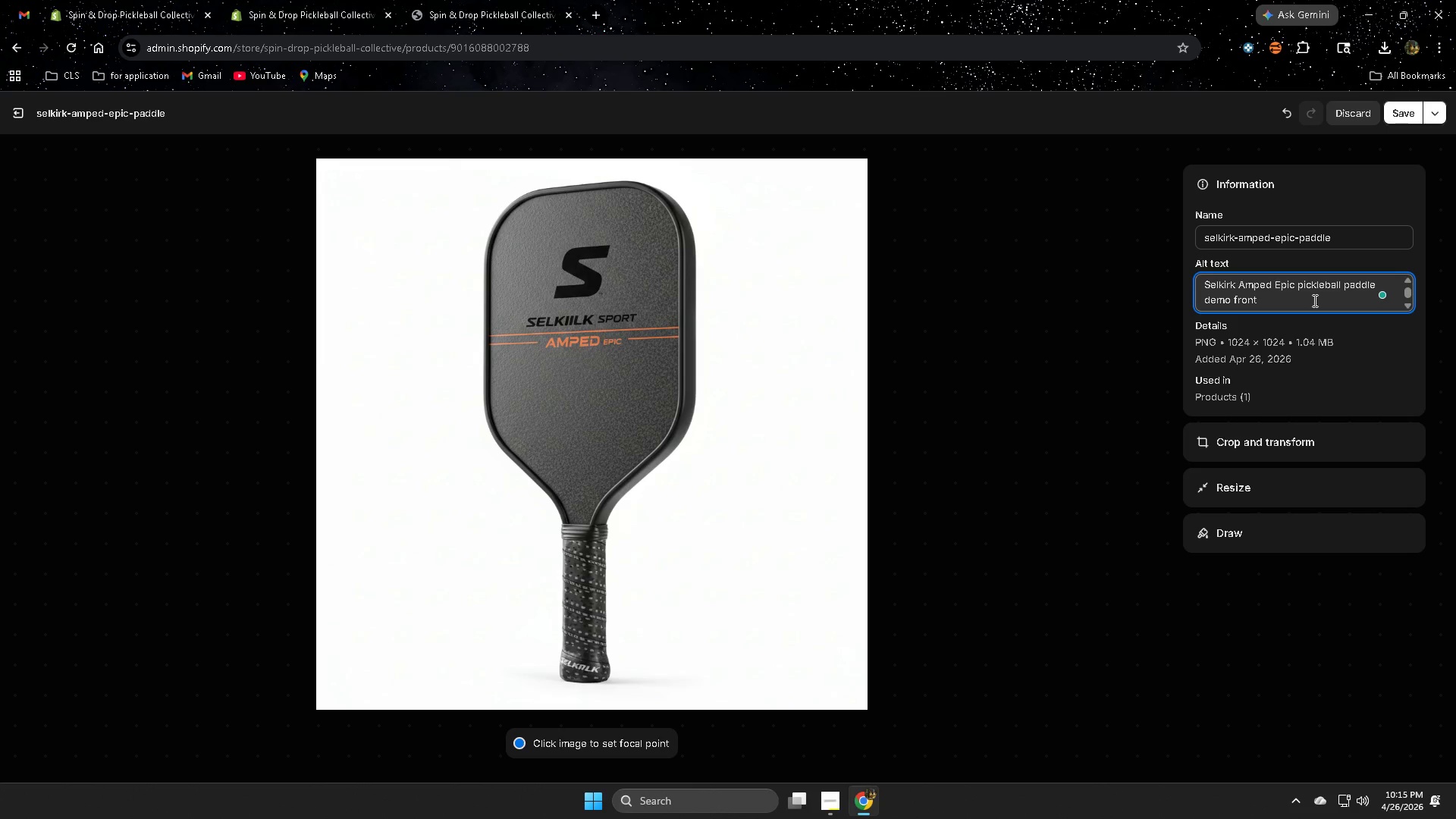 
left_click([1400, 106])
 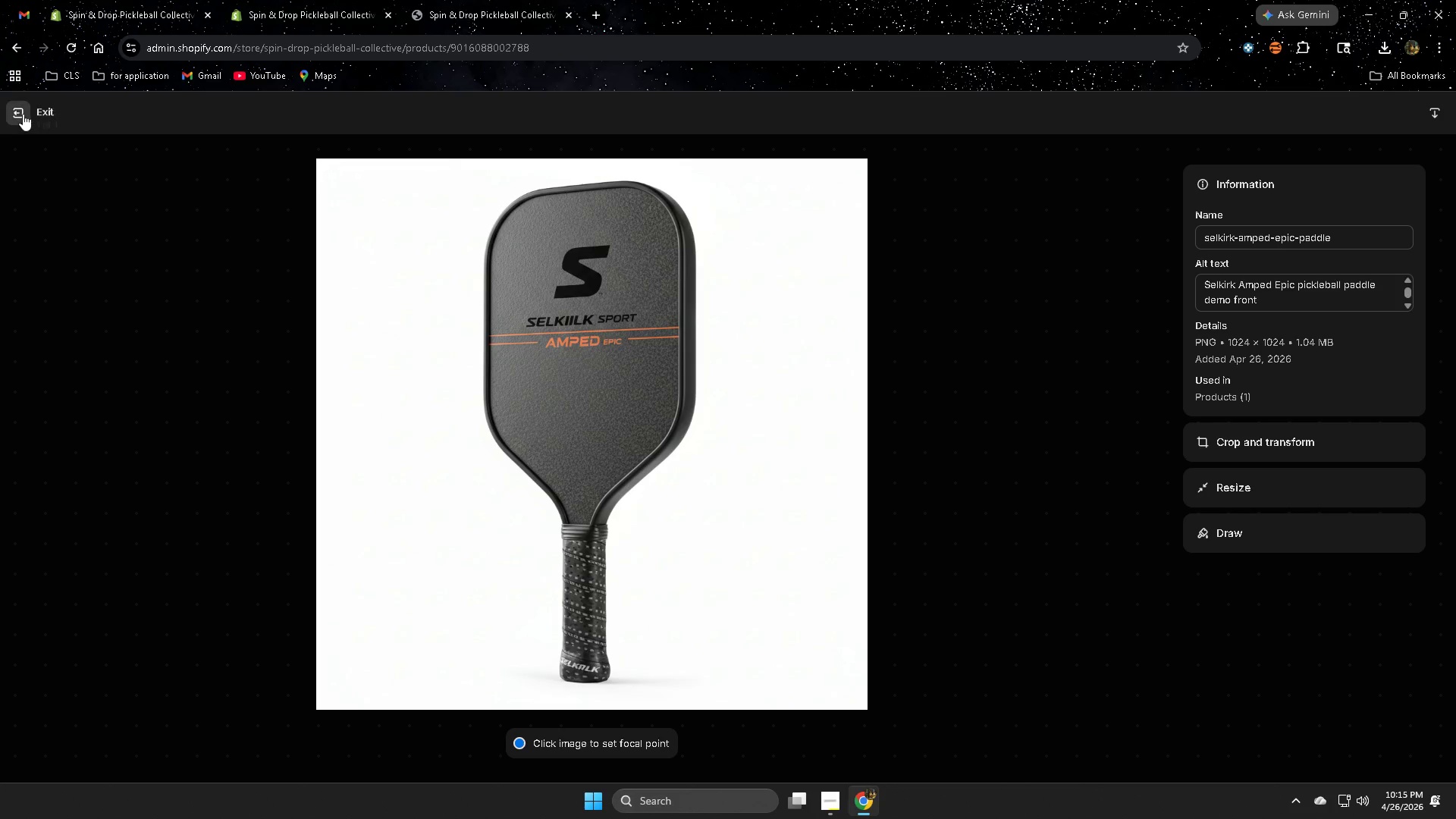 
left_click([23, 114])
 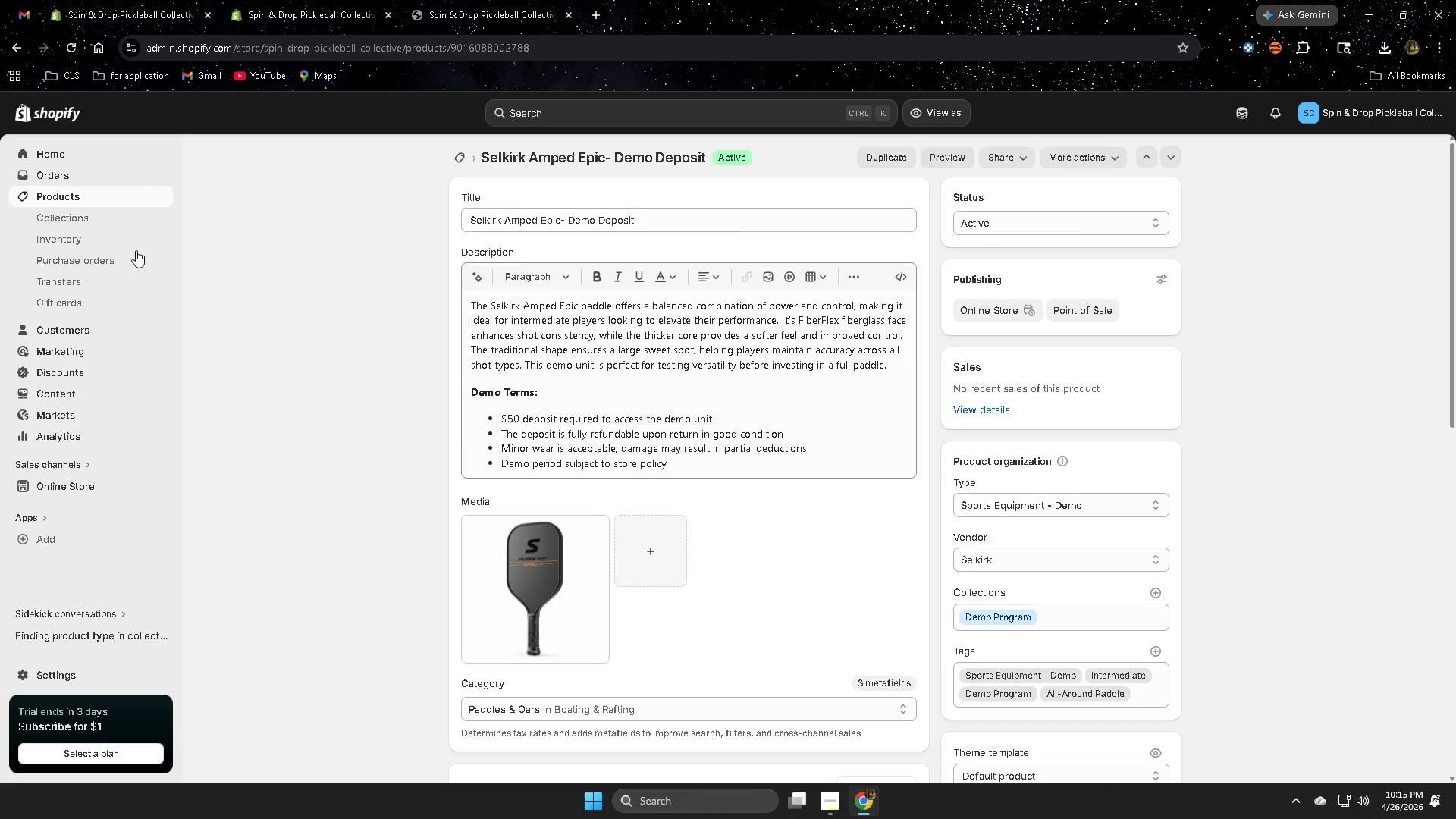 
left_click([105, 201])
 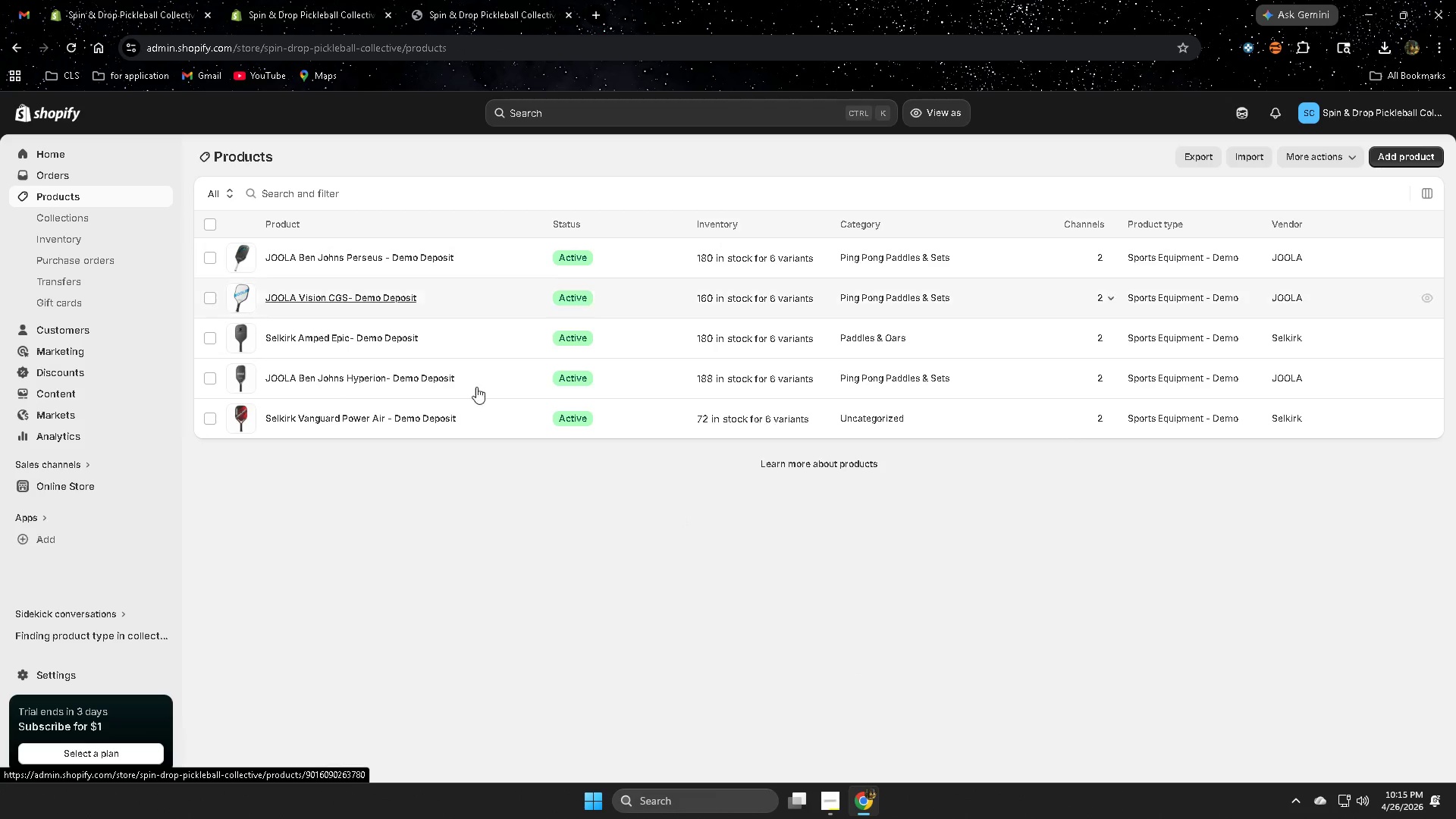 
left_click([478, 381])
 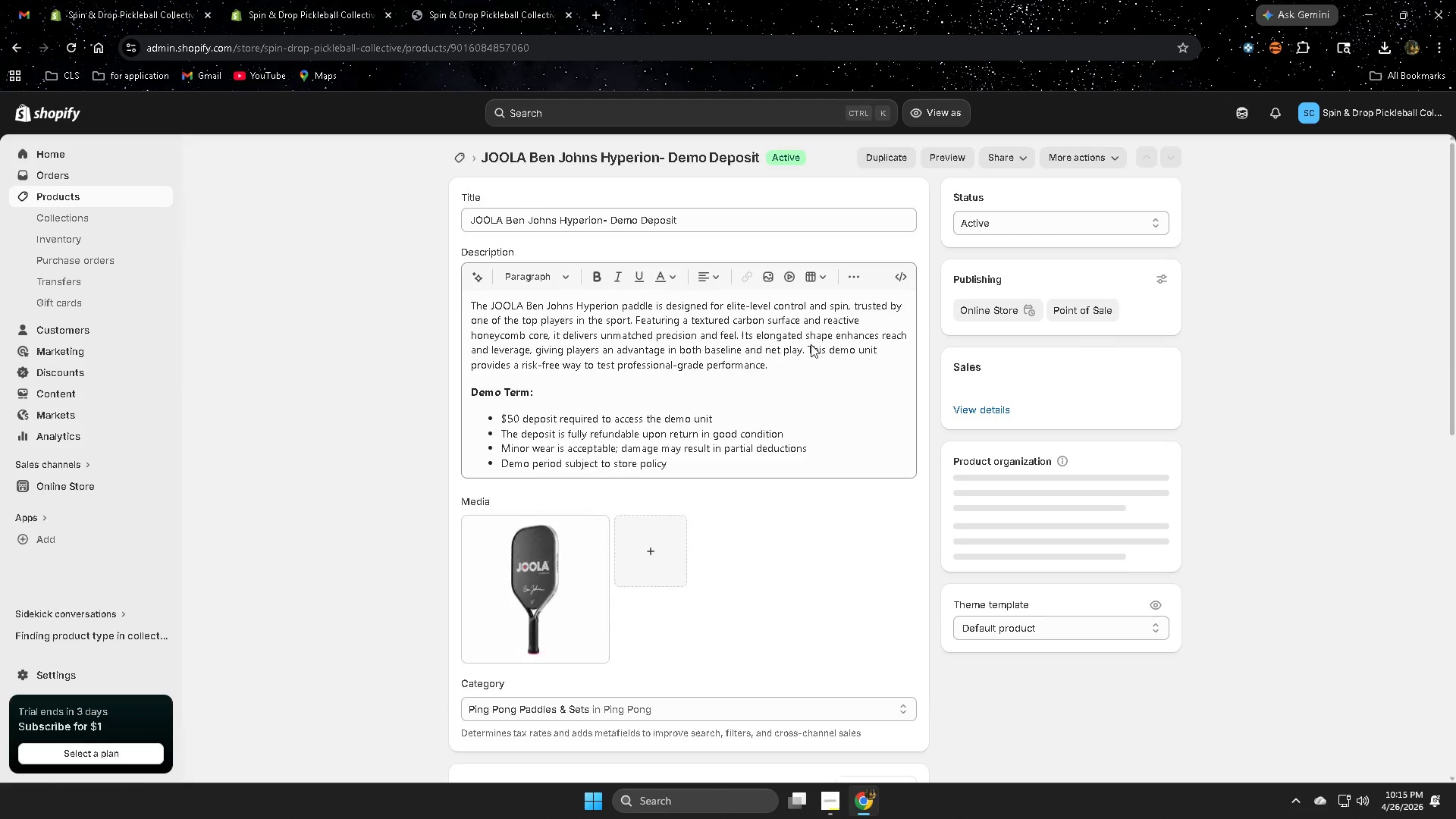 
left_click([531, 551])
 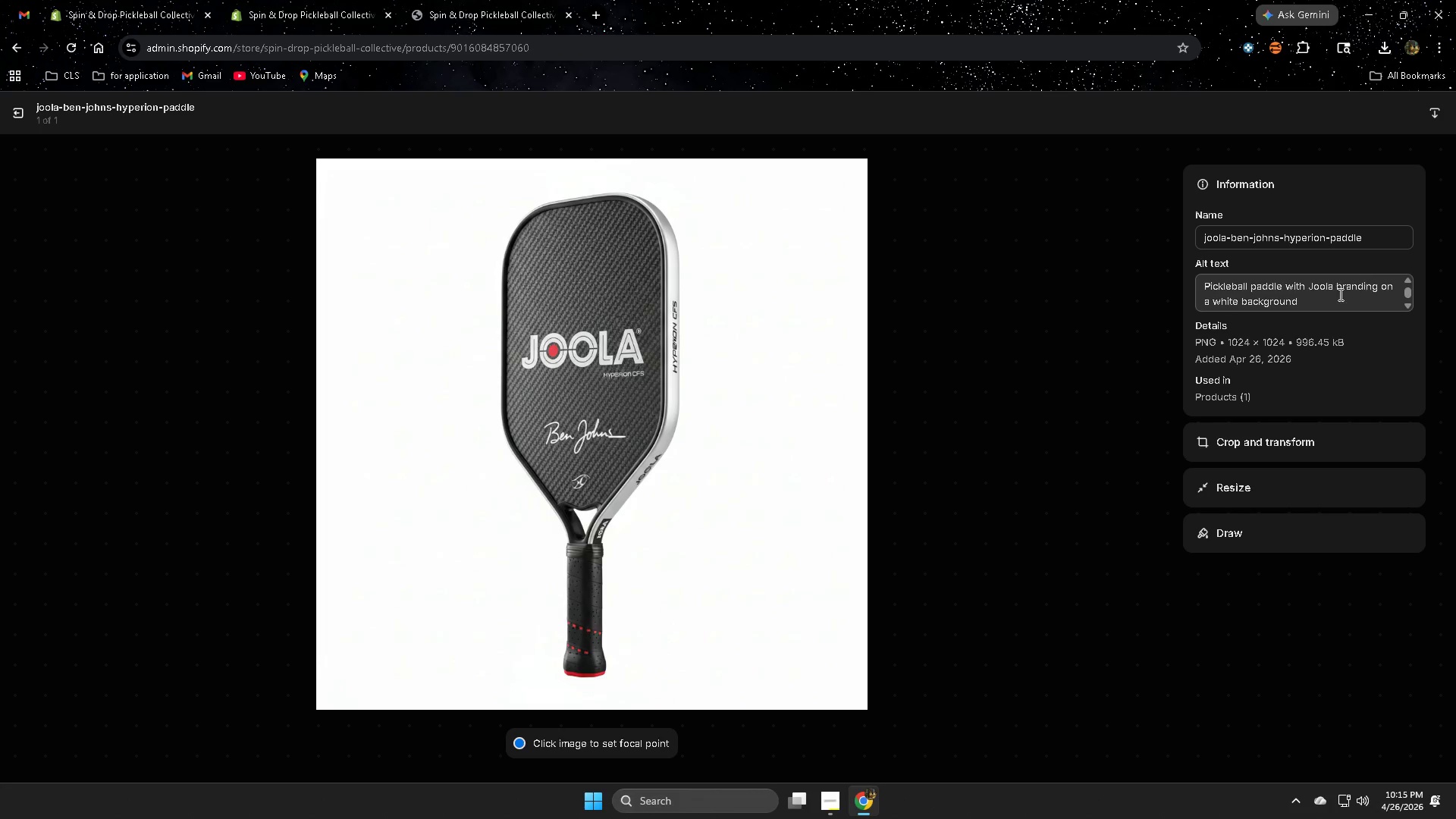 
double_click([1320, 300])
 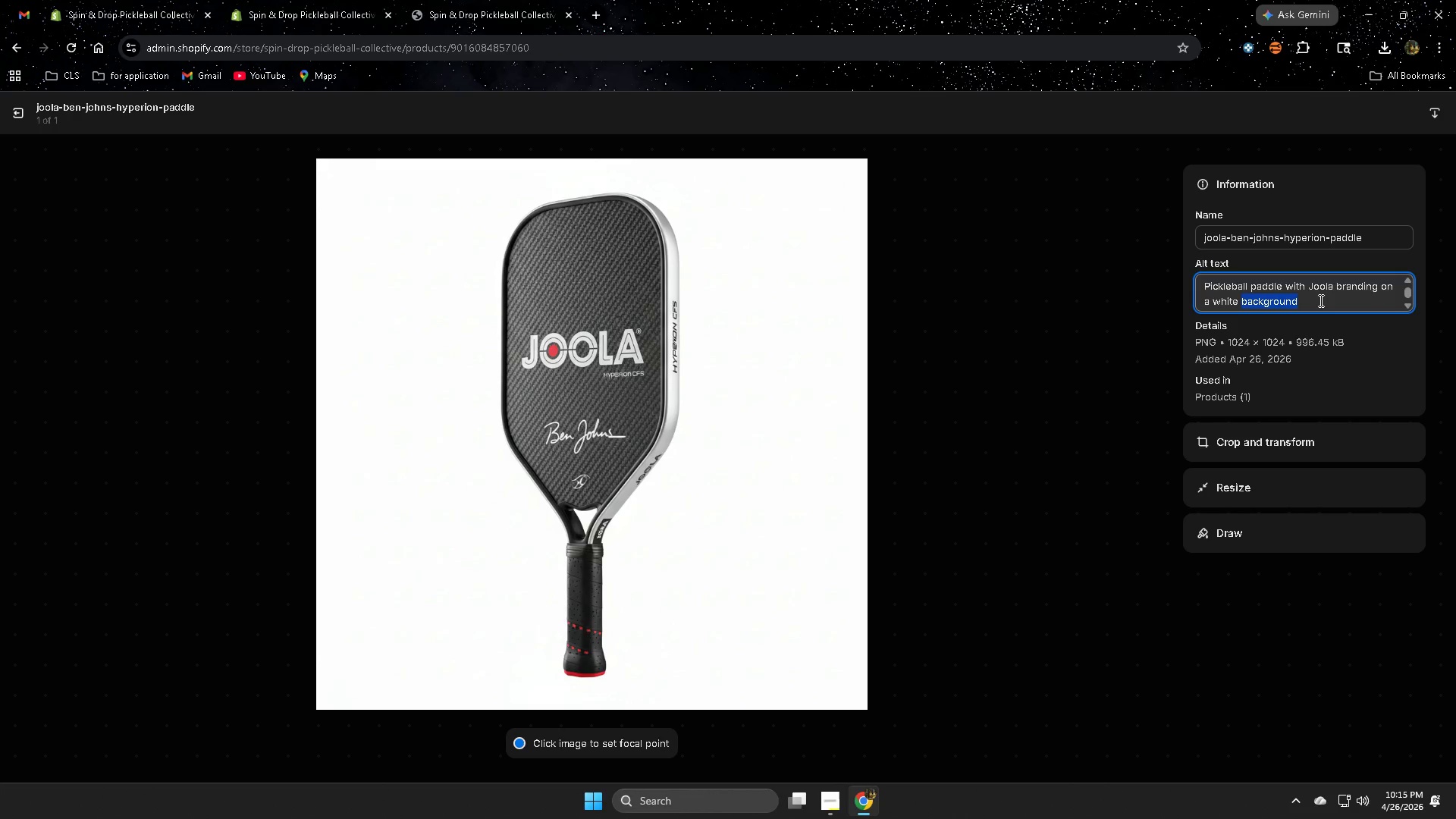 
triple_click([1320, 300])
 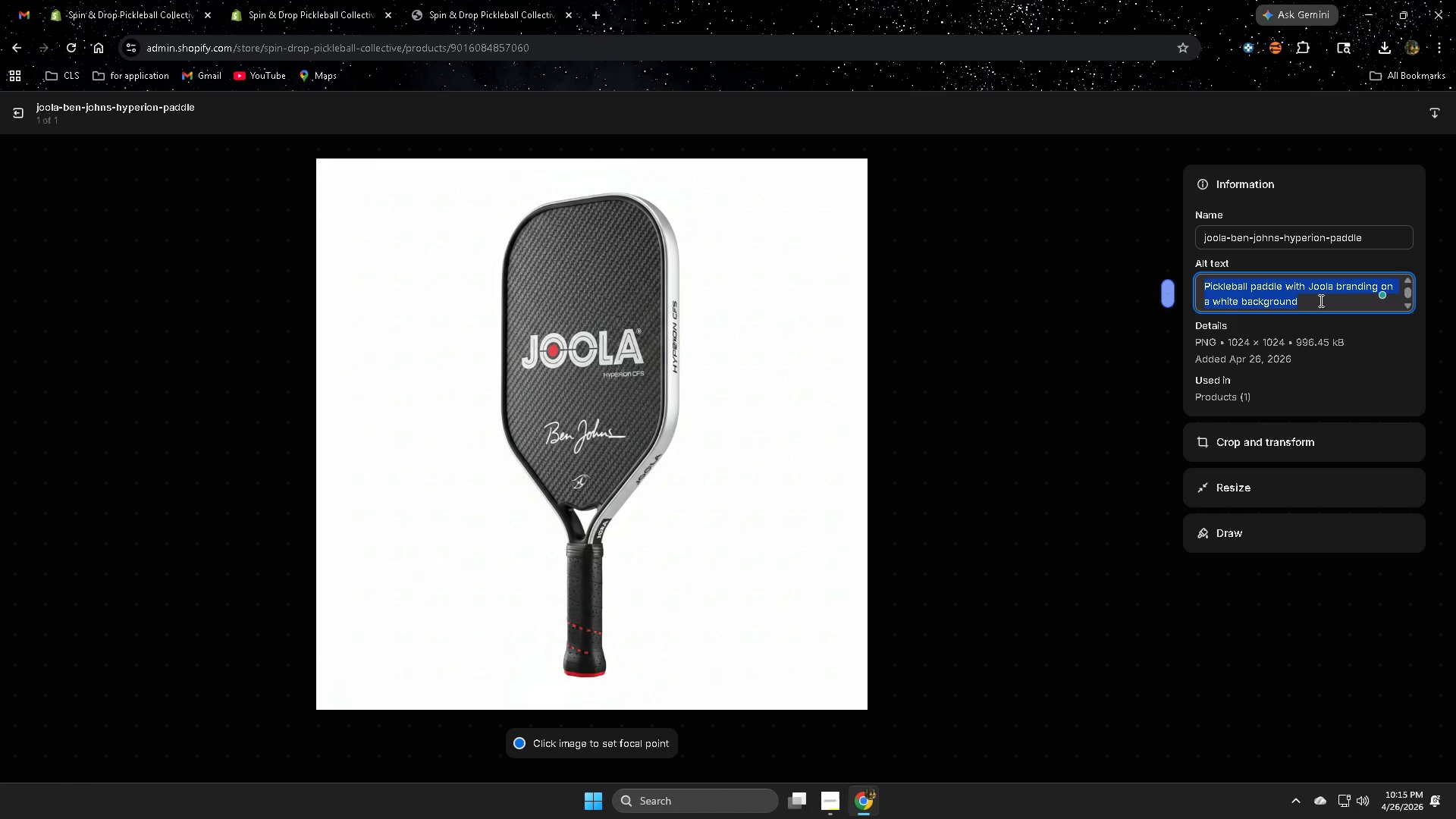 
wait(11.34)
 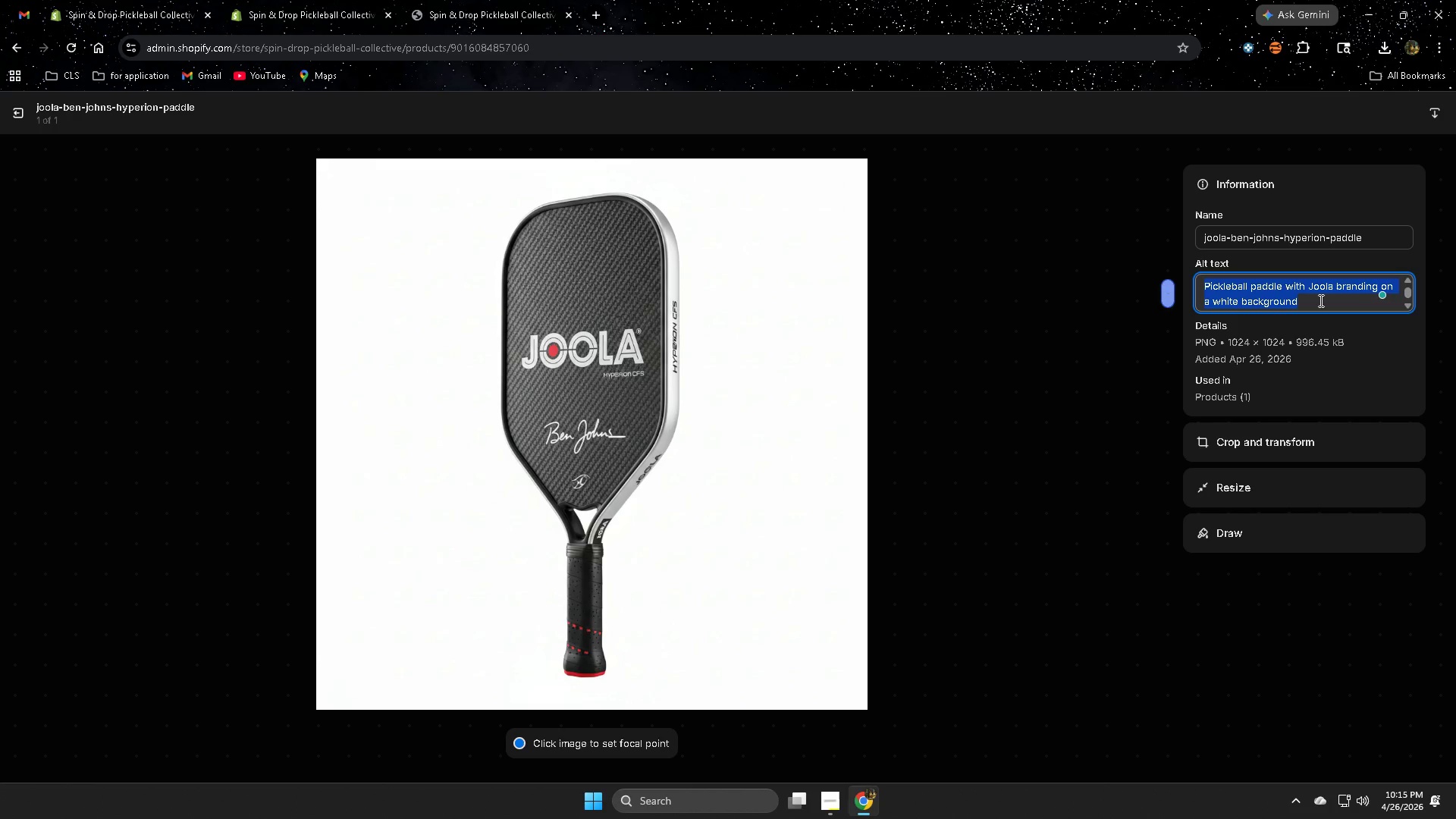 
key(Backspace)
type(JOOLA Hyperion pickleball [a)
key(Backspace)
key(Backspace)
type(padl)
key(Backspace)
type(dle demo unit fron)
 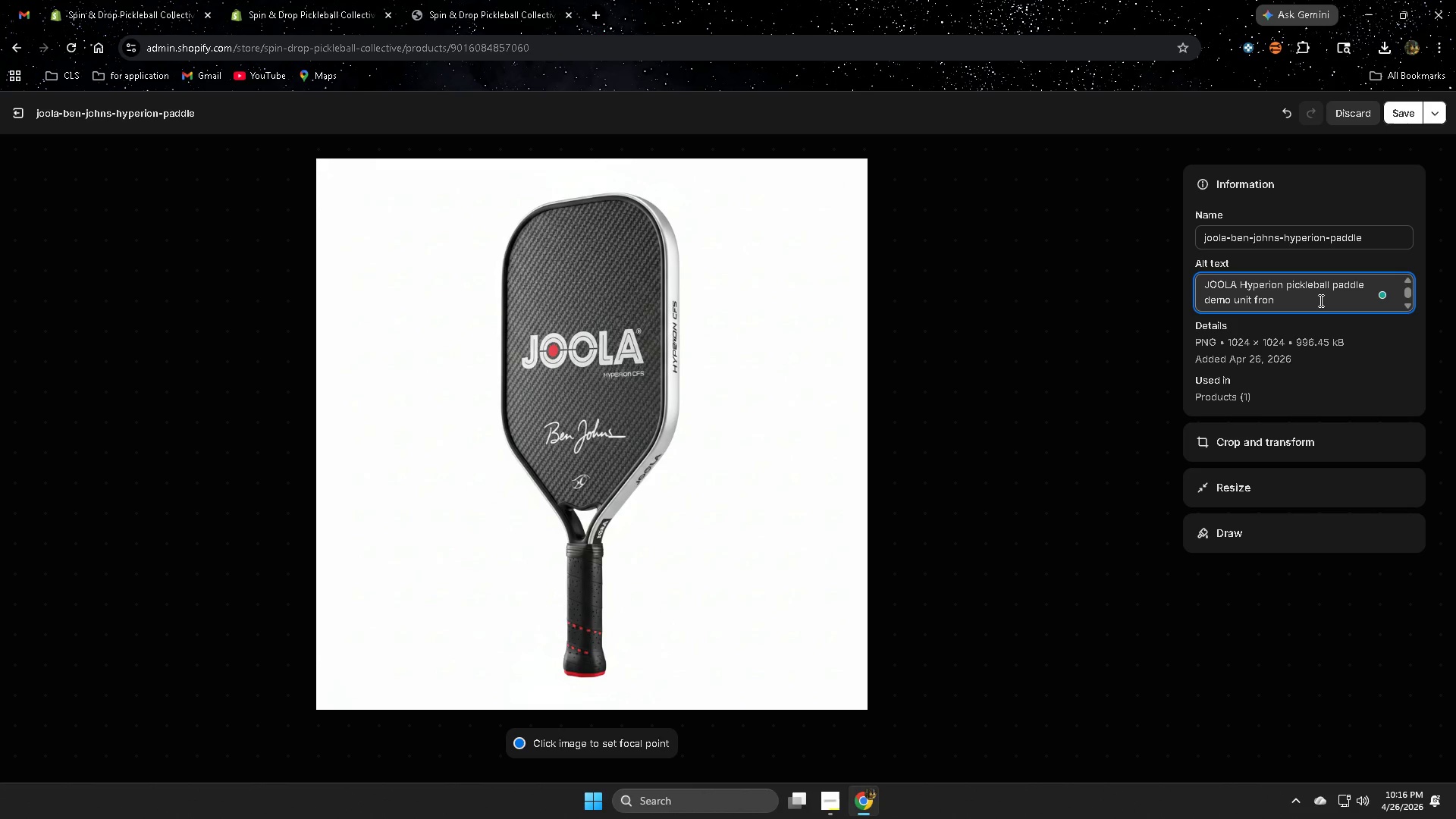 
key(T)
 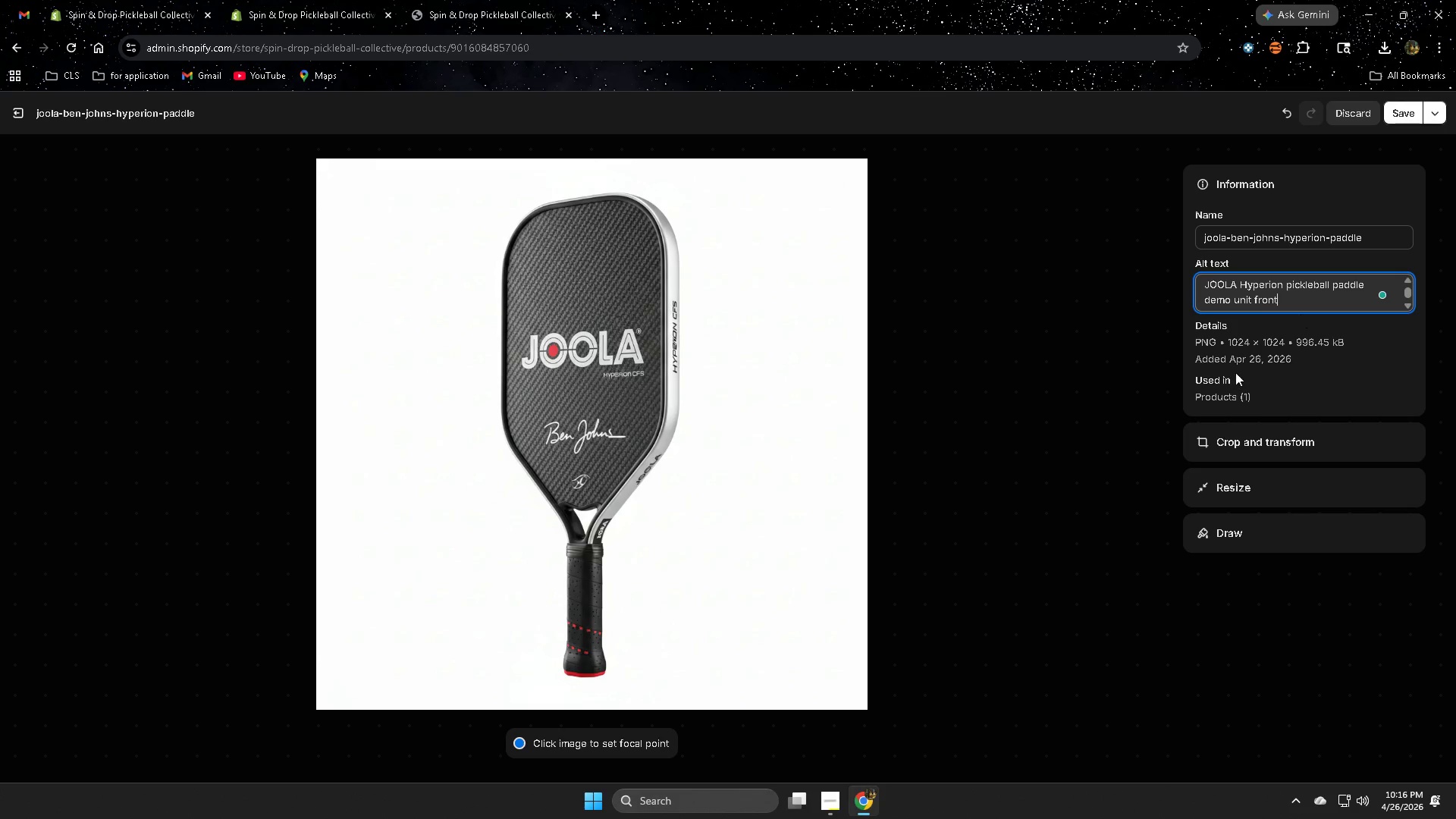 
left_click([1402, 114])
 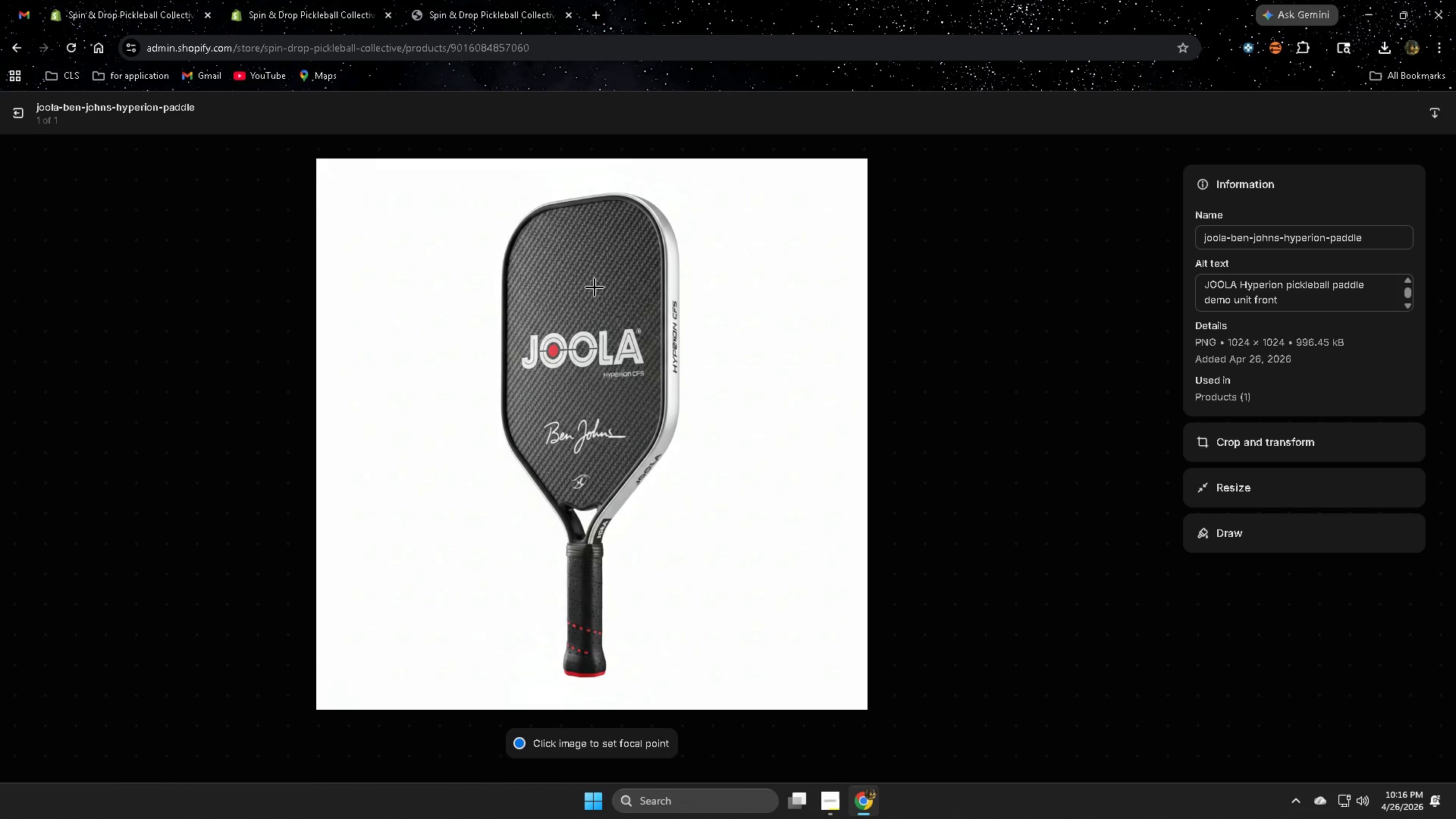 
left_click([12, 111])
 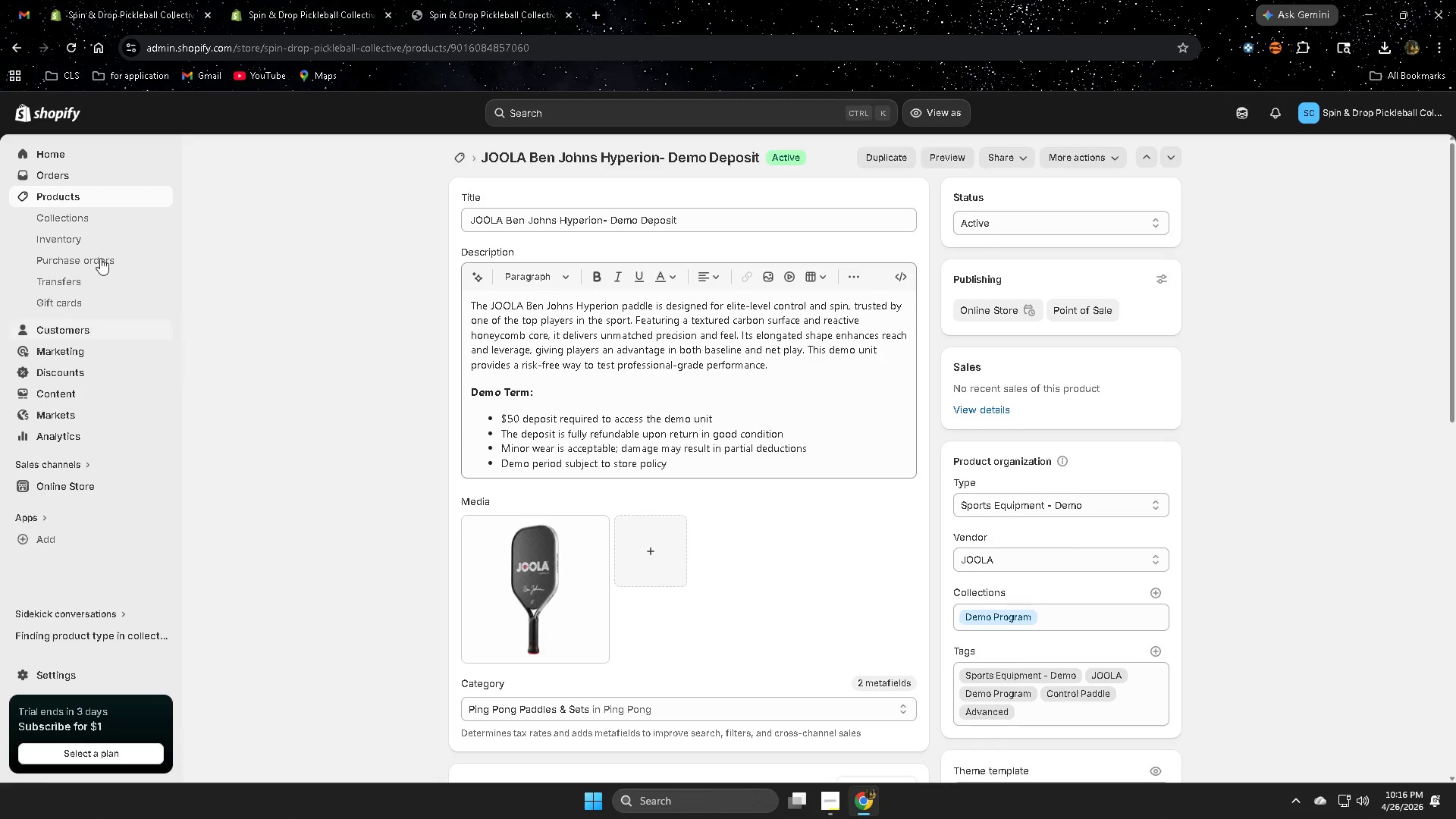 
left_click([74, 185])
 